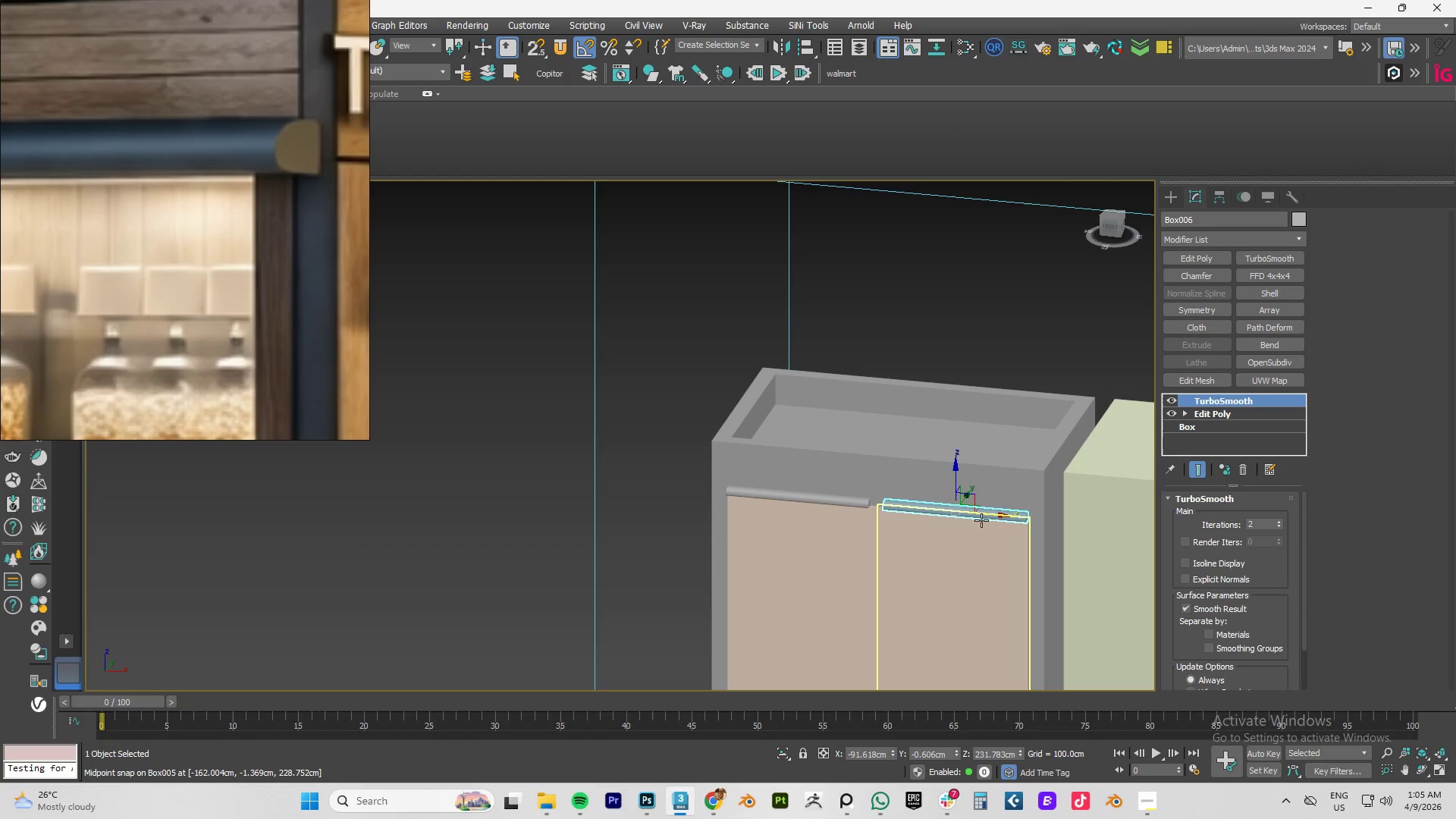 
type(fz)
 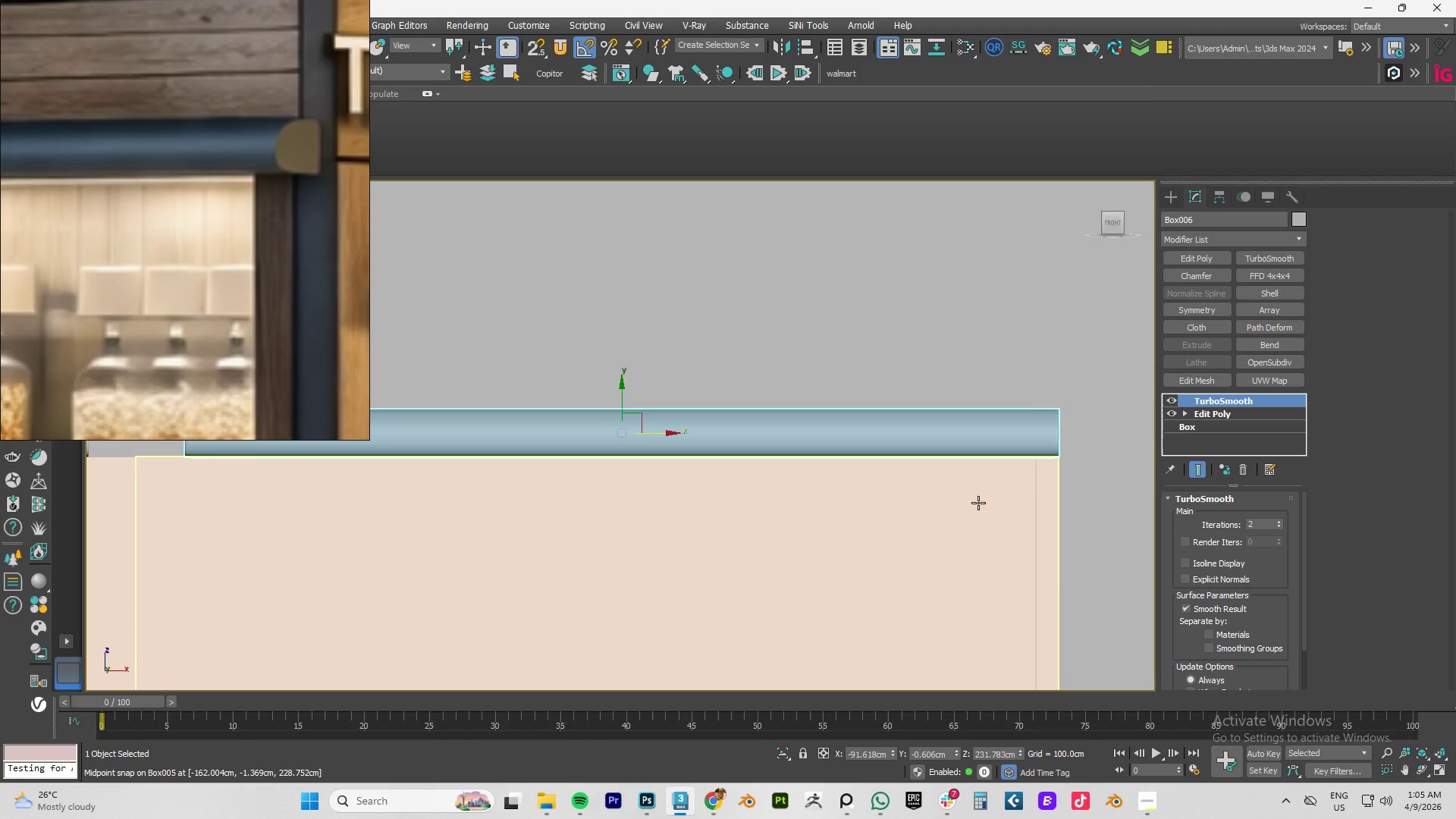 
scroll: coordinate [927, 493], scroll_direction: down, amount: 3.0
 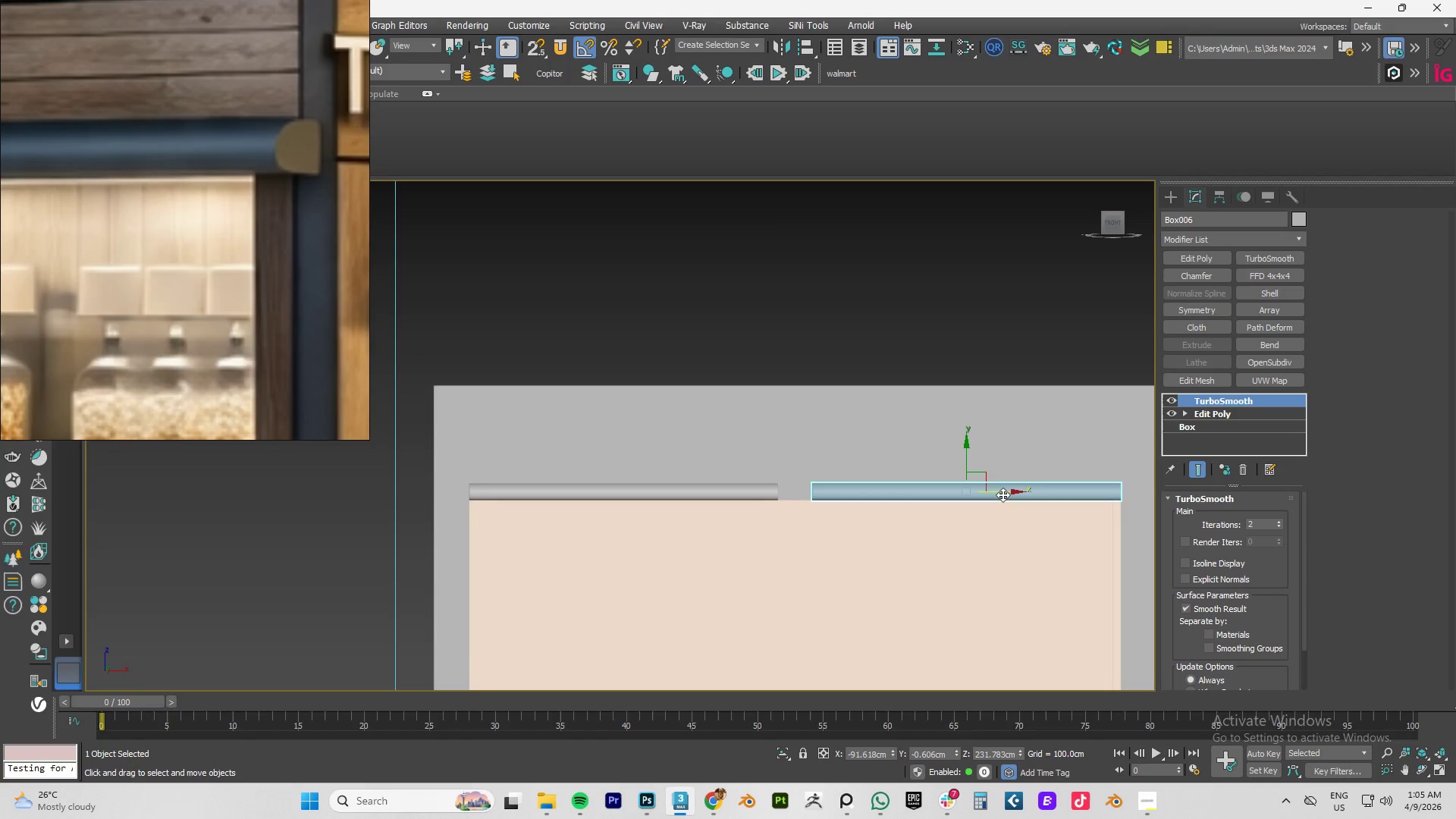 
scroll: coordinate [1003, 494], scroll_direction: up, amount: 2.0
 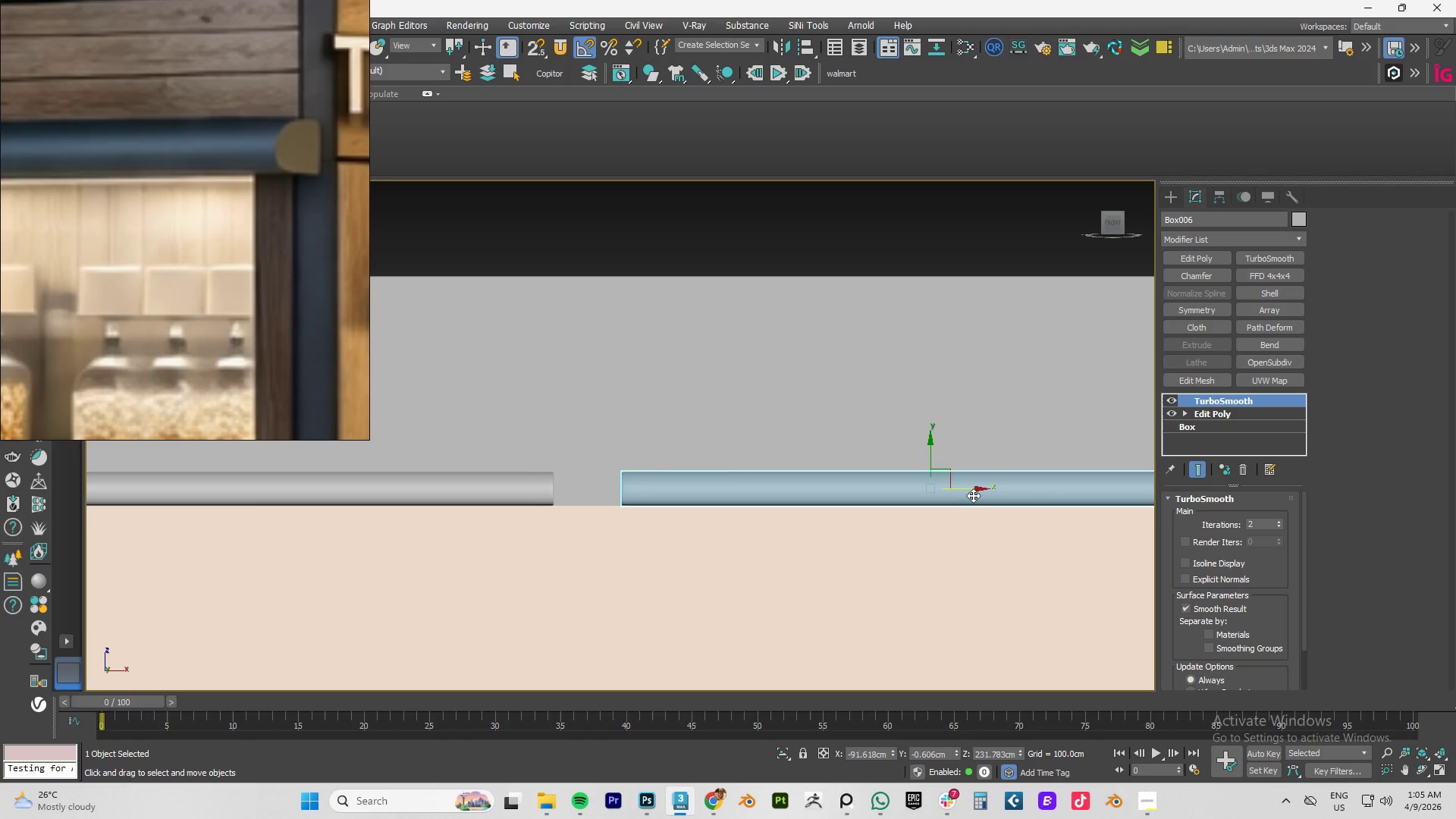 
key(F4)
 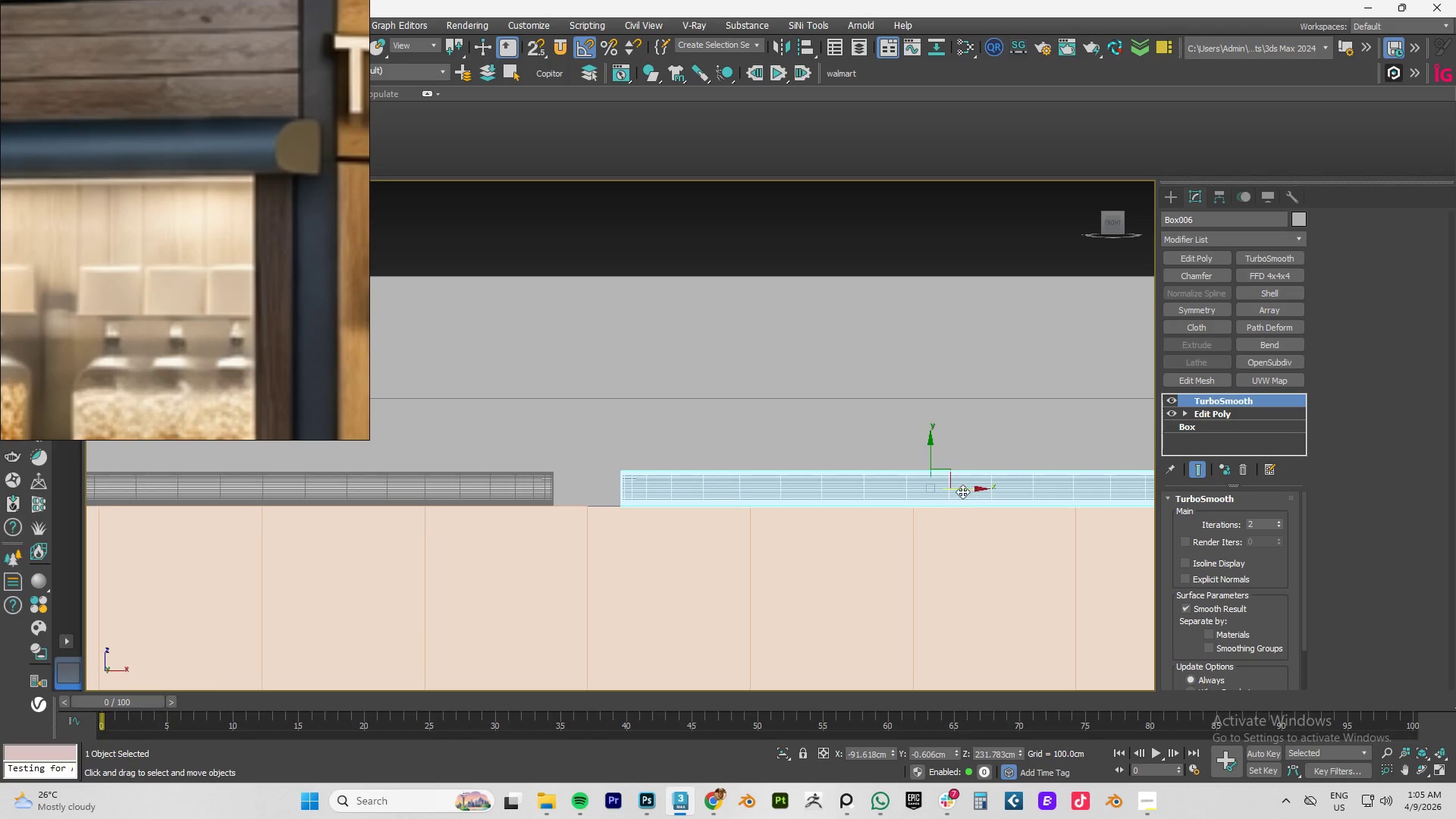 
scroll: coordinate [959, 497], scroll_direction: down, amount: 4.0
 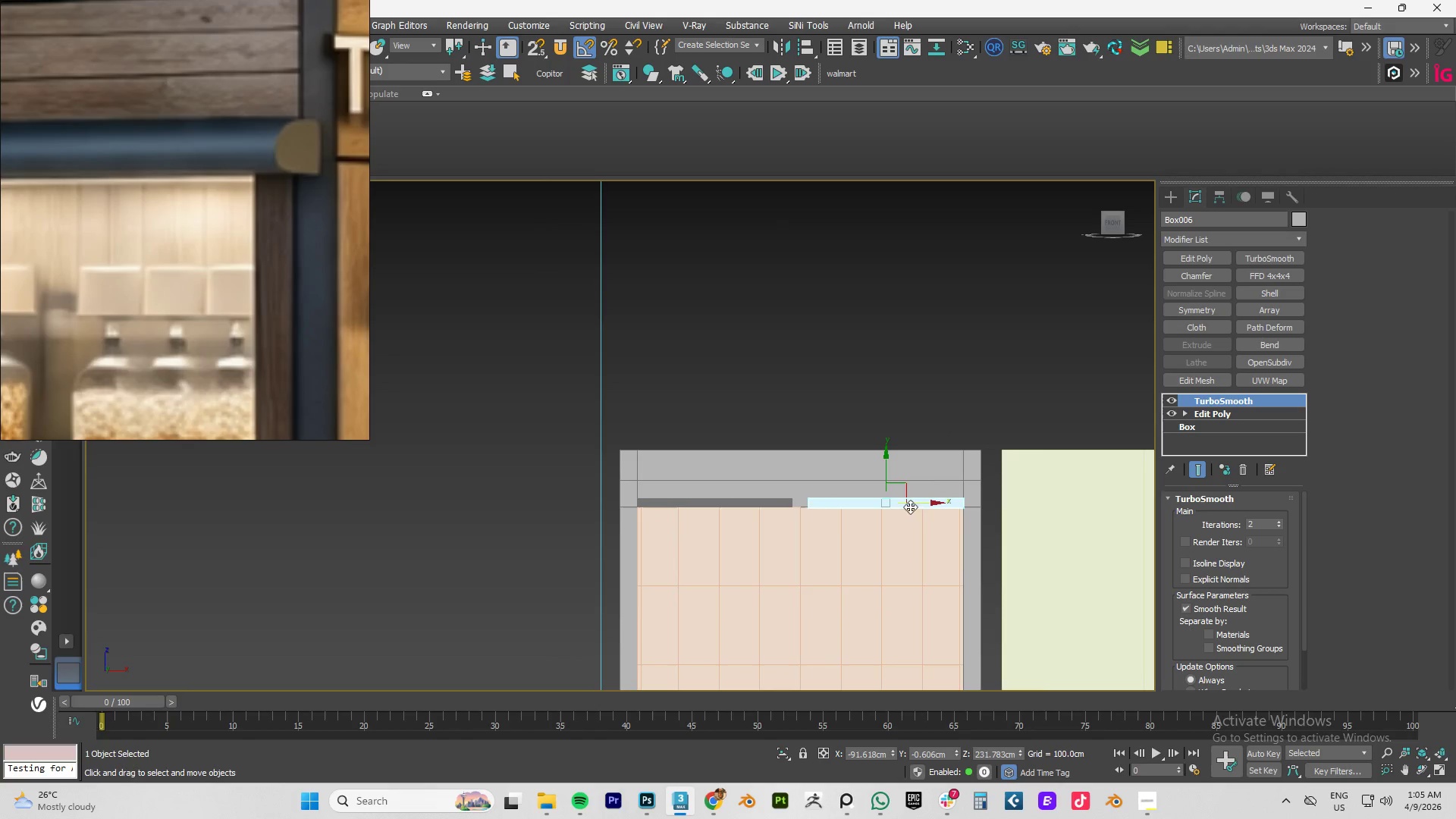 
scroll: coordinate [902, 508], scroll_direction: up, amount: 2.0
 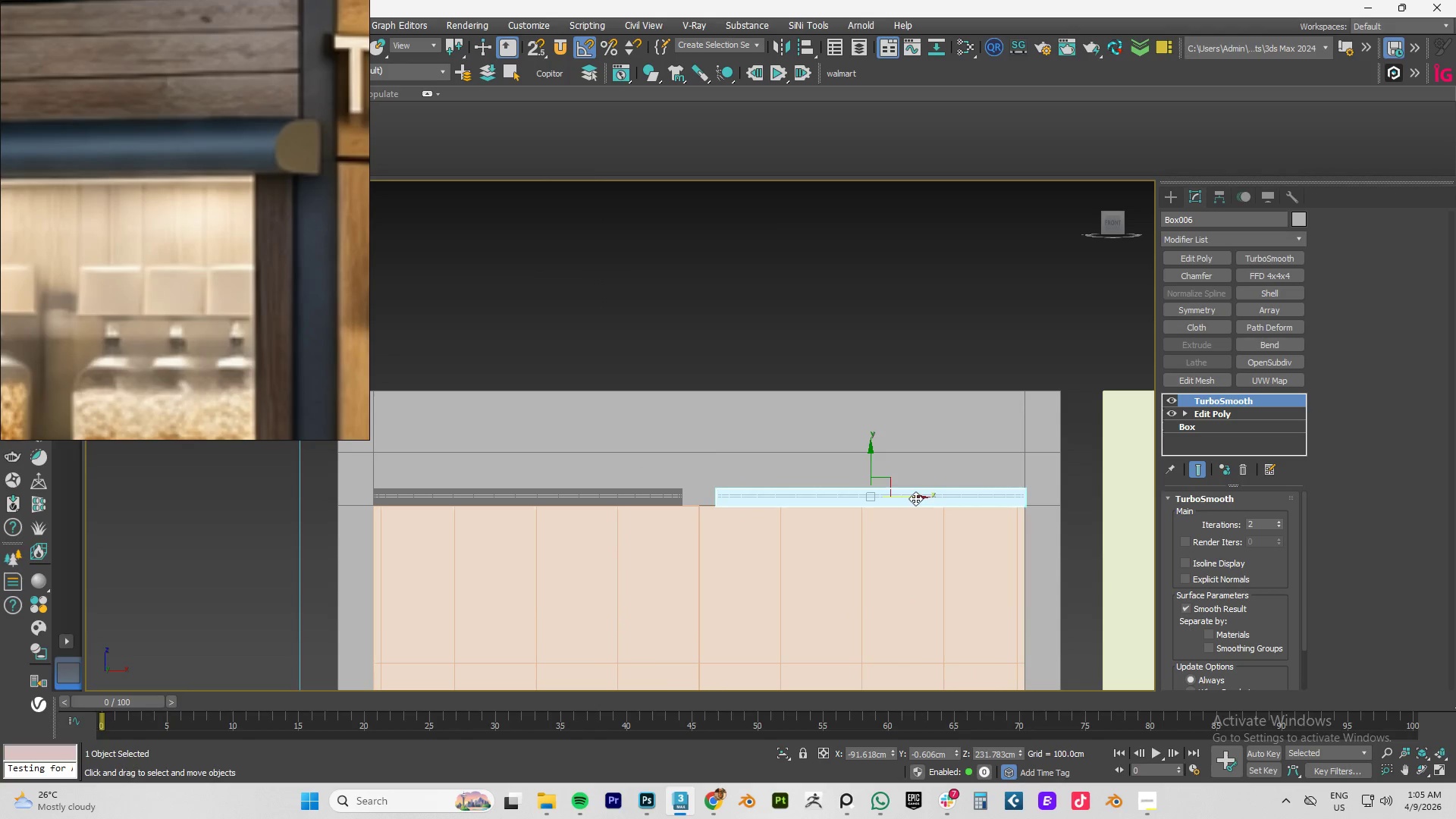 
left_click_drag(start_coordinate=[915, 498], to_coordinate=[908, 500])
 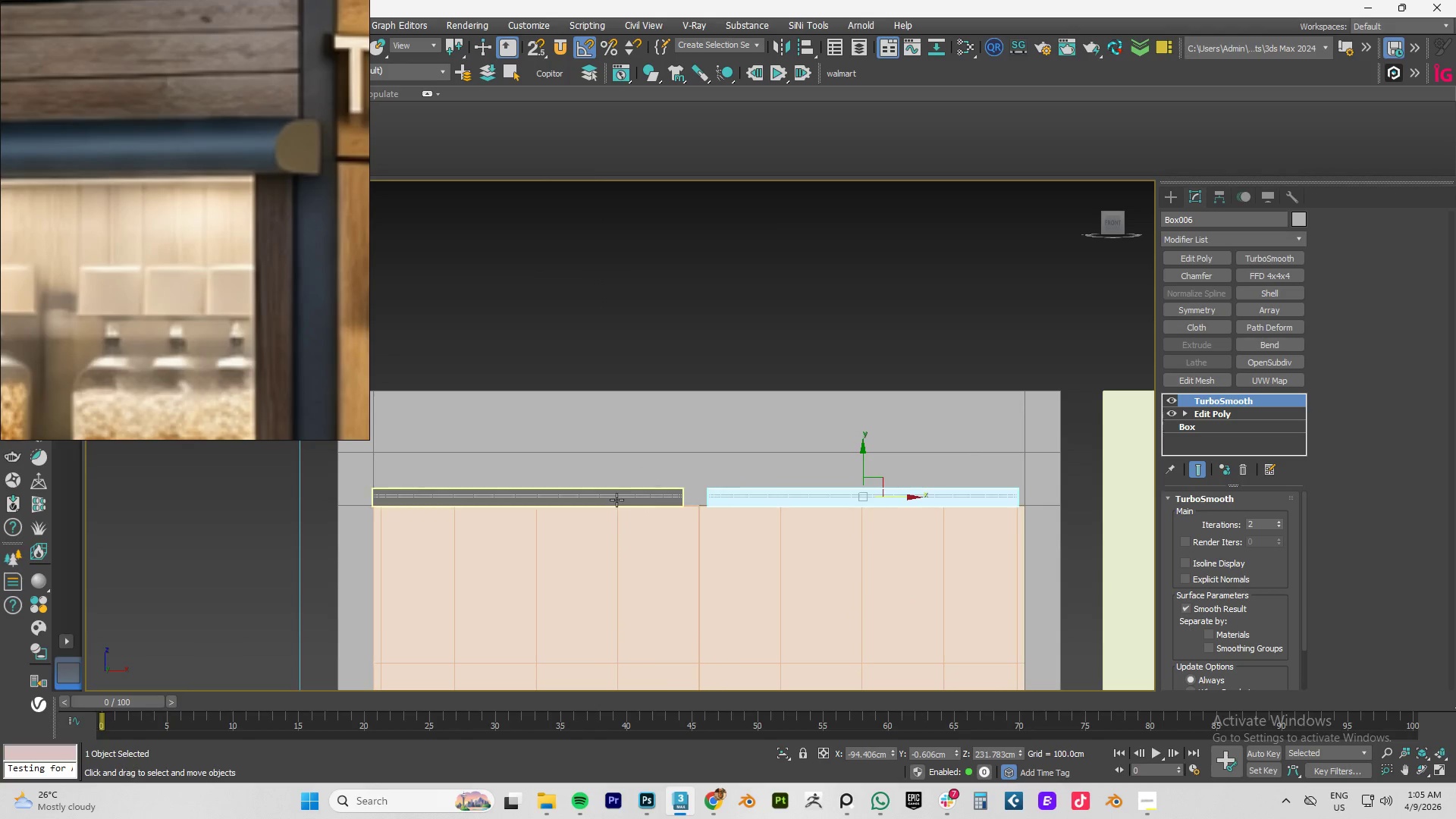 
left_click([617, 500])
 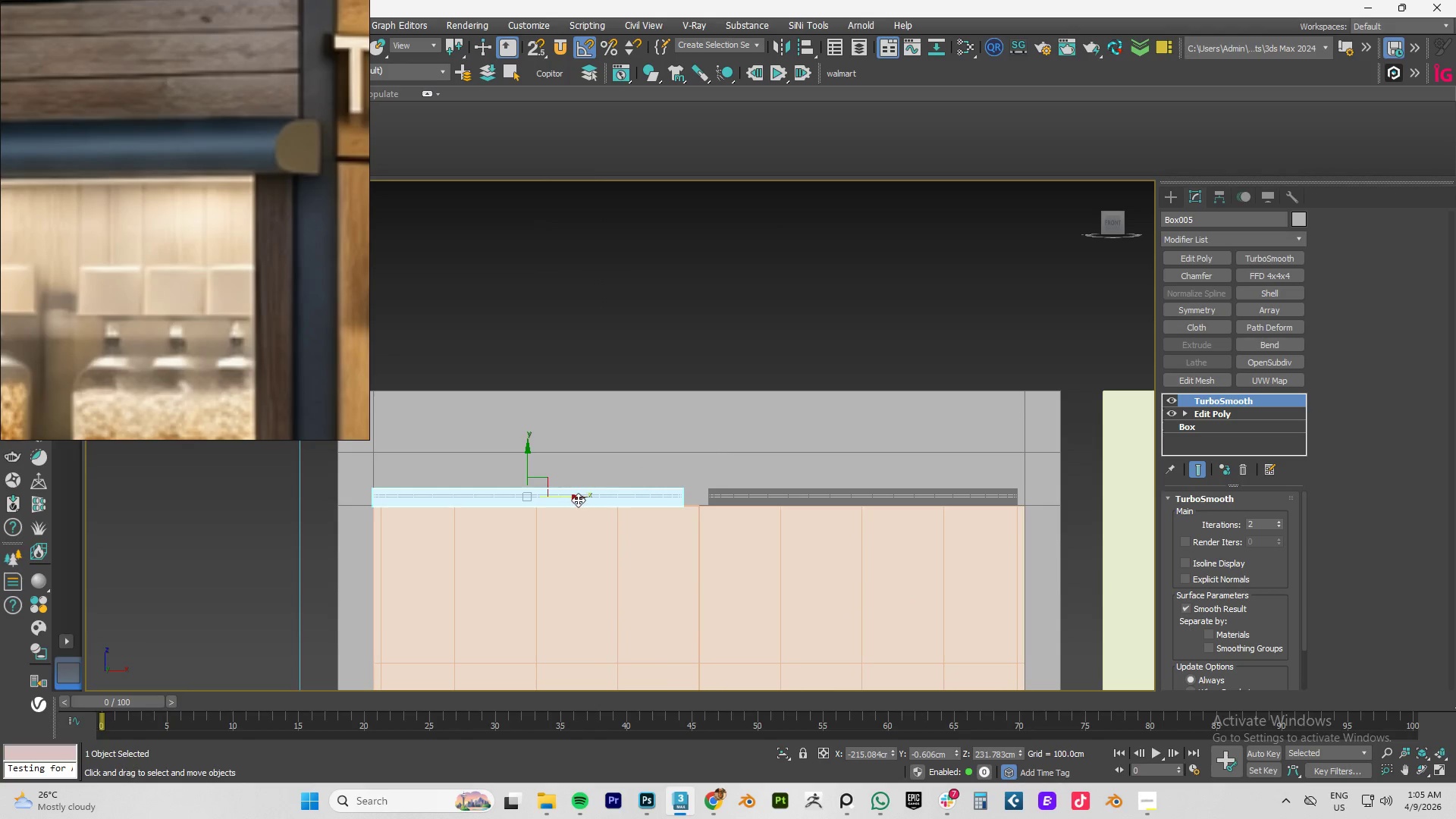 
left_click_drag(start_coordinate=[571, 500], to_coordinate=[580, 498])
 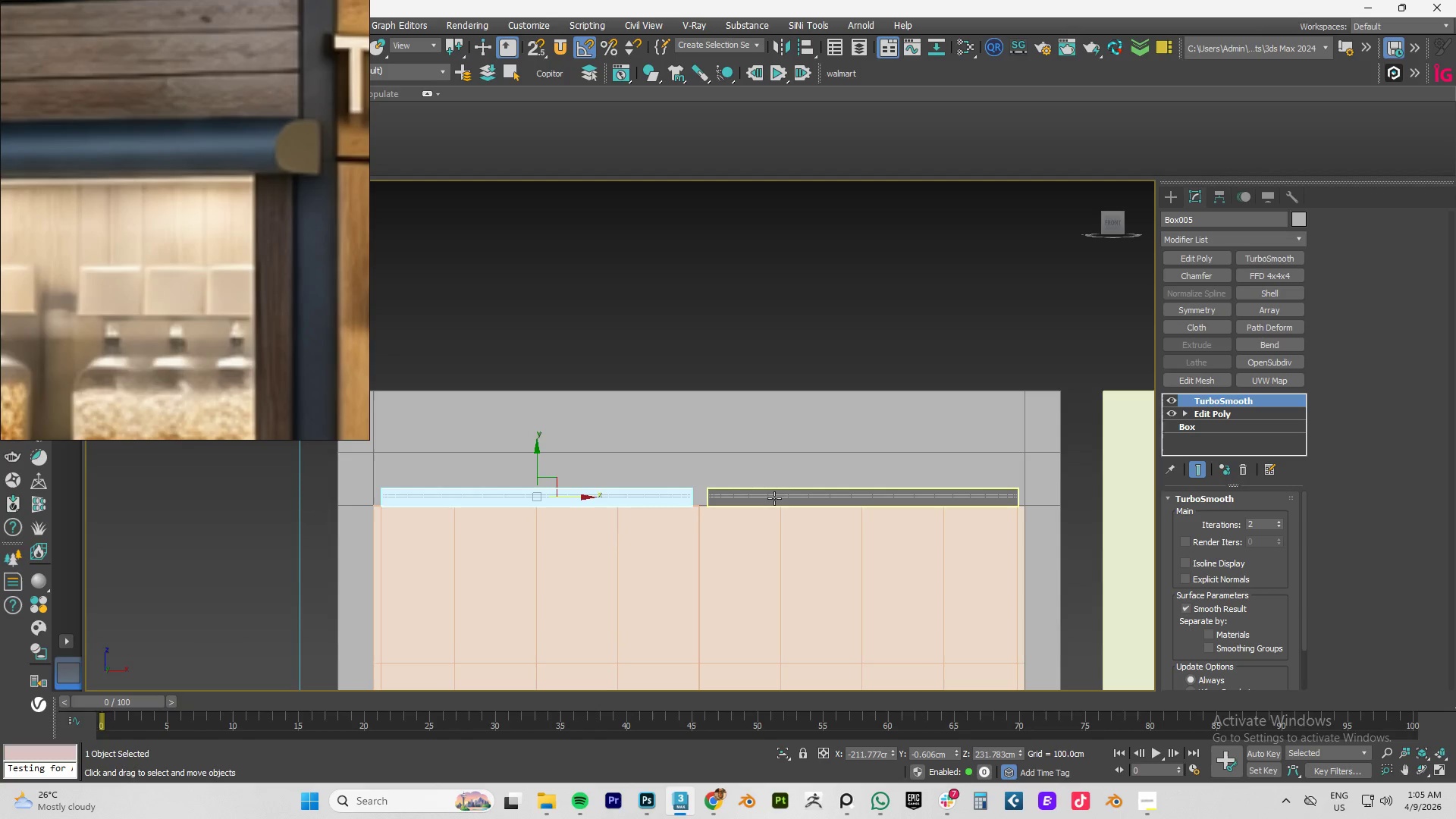 
scroll: coordinate [769, 496], scroll_direction: up, amount: 3.0
 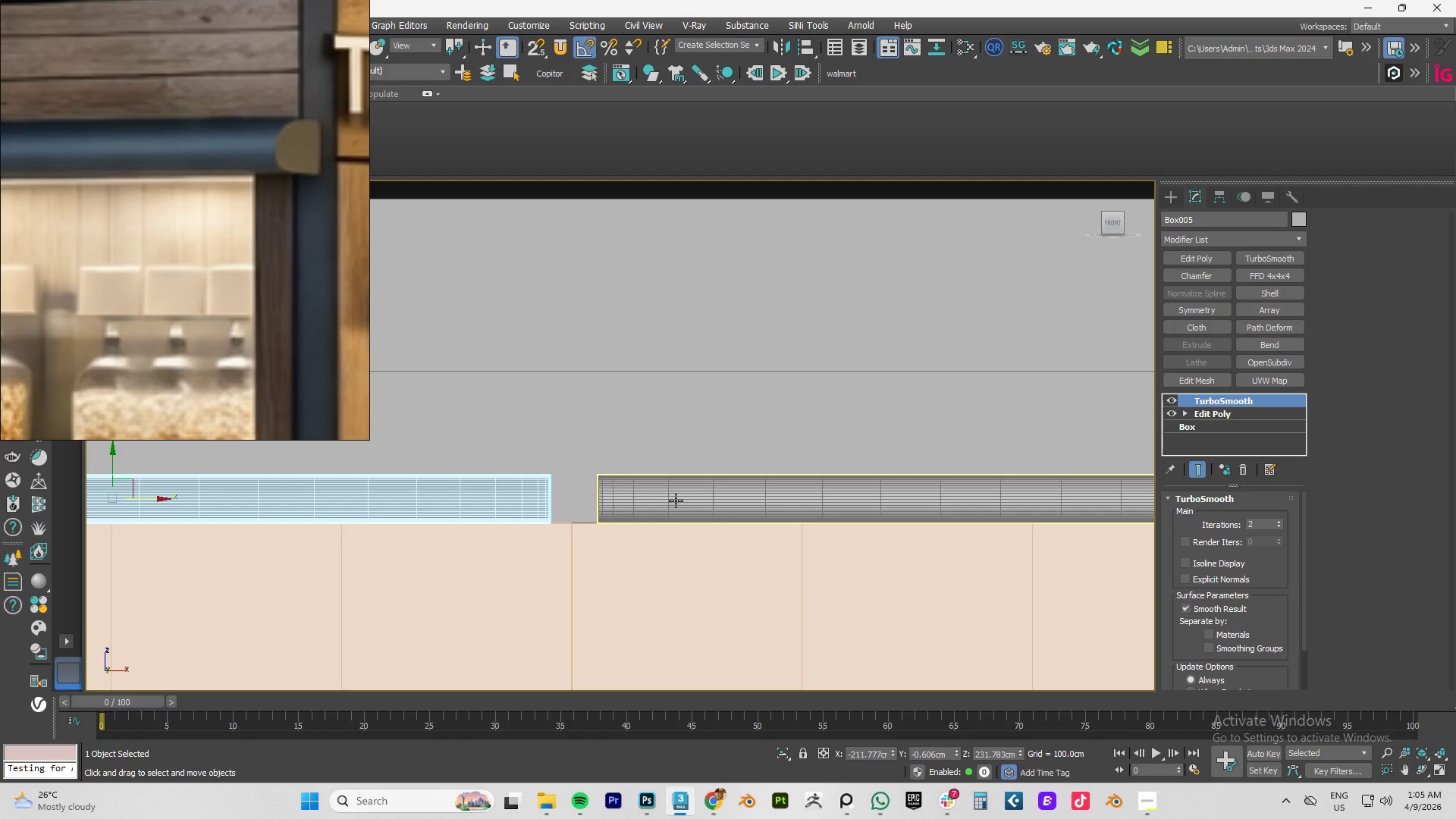 
left_click([676, 500])
 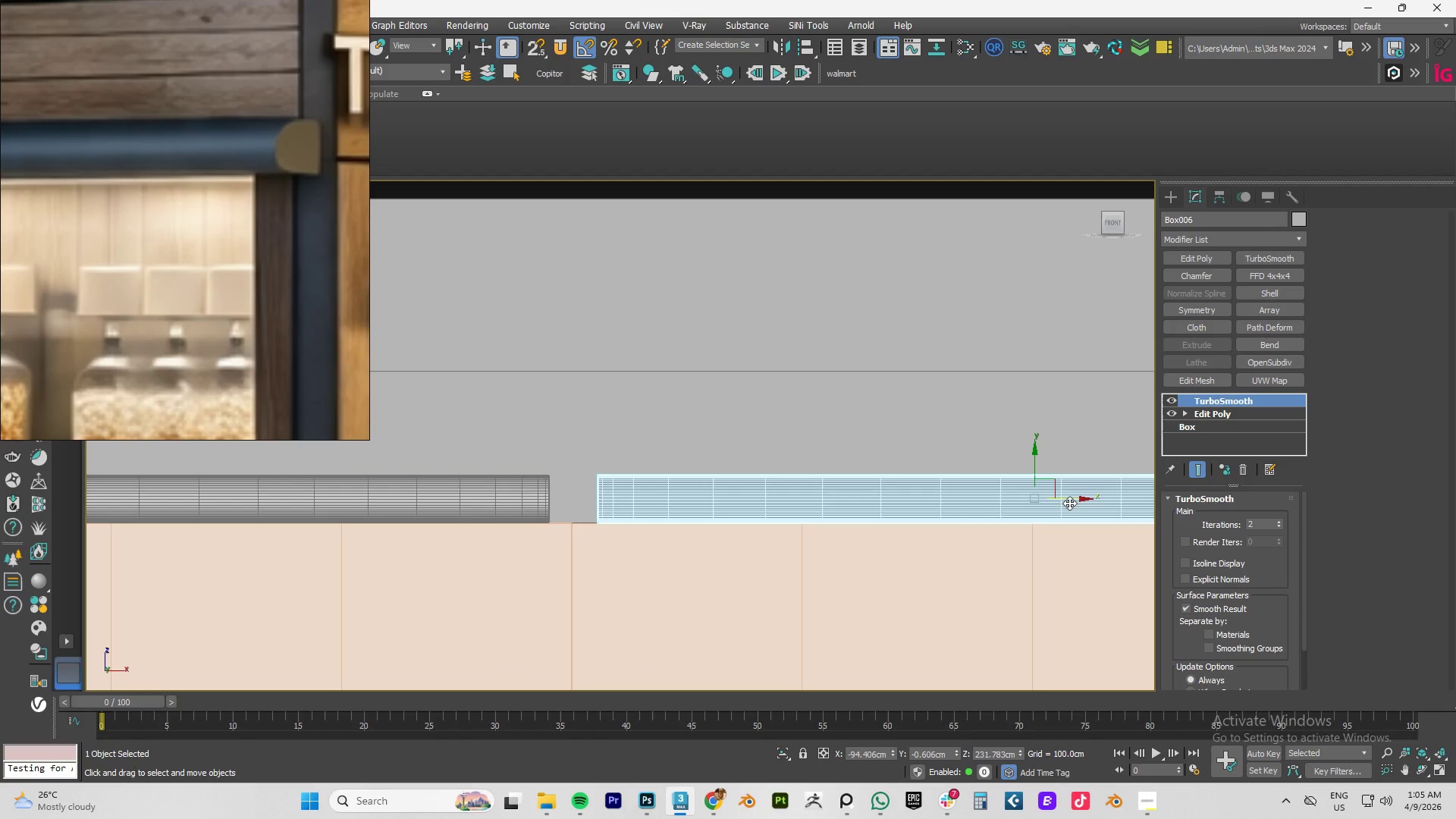 
left_click_drag(start_coordinate=[1075, 500], to_coordinate=[1071, 500])
 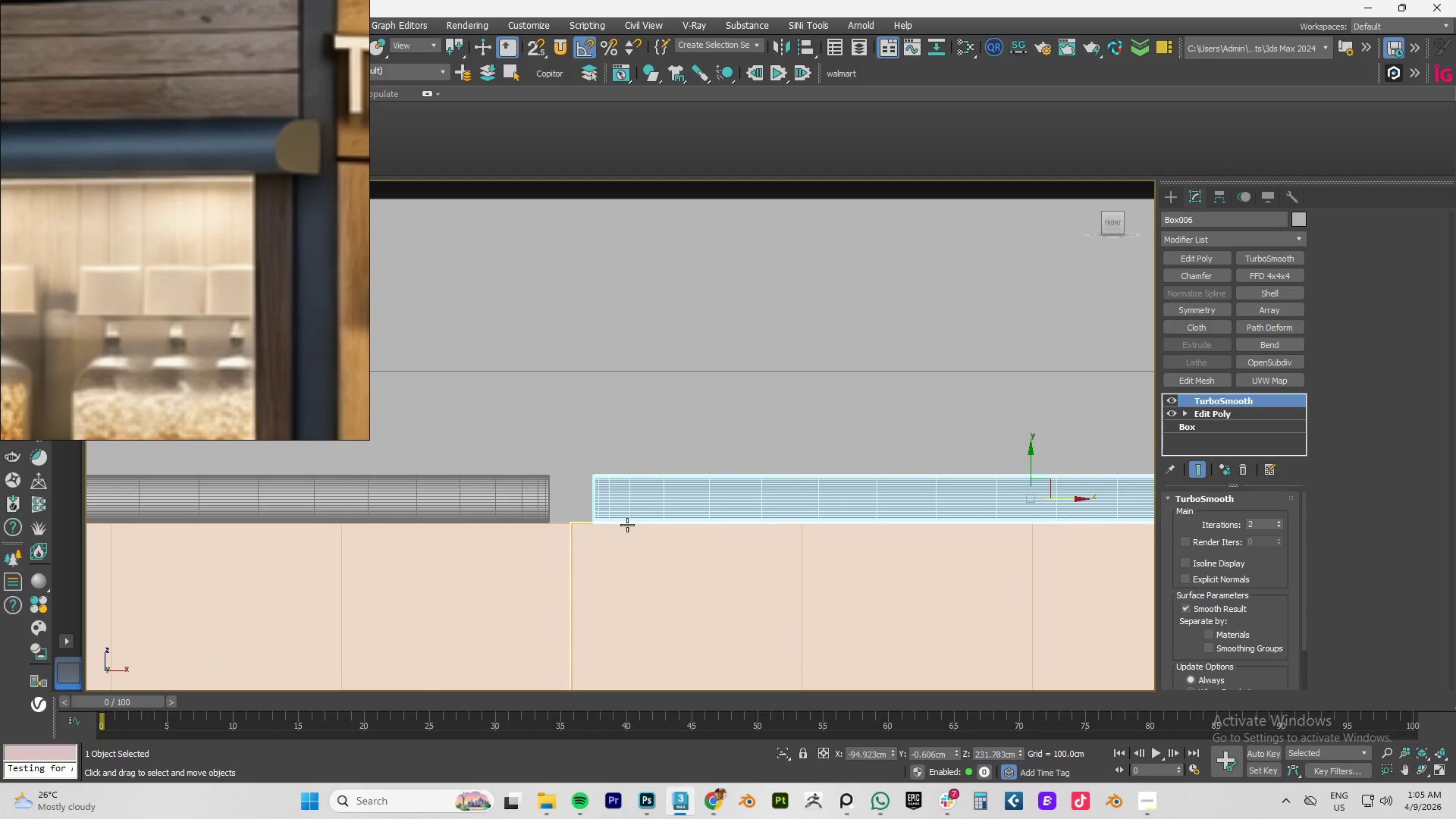 
scroll: coordinate [624, 525], scroll_direction: down, amount: 4.0
 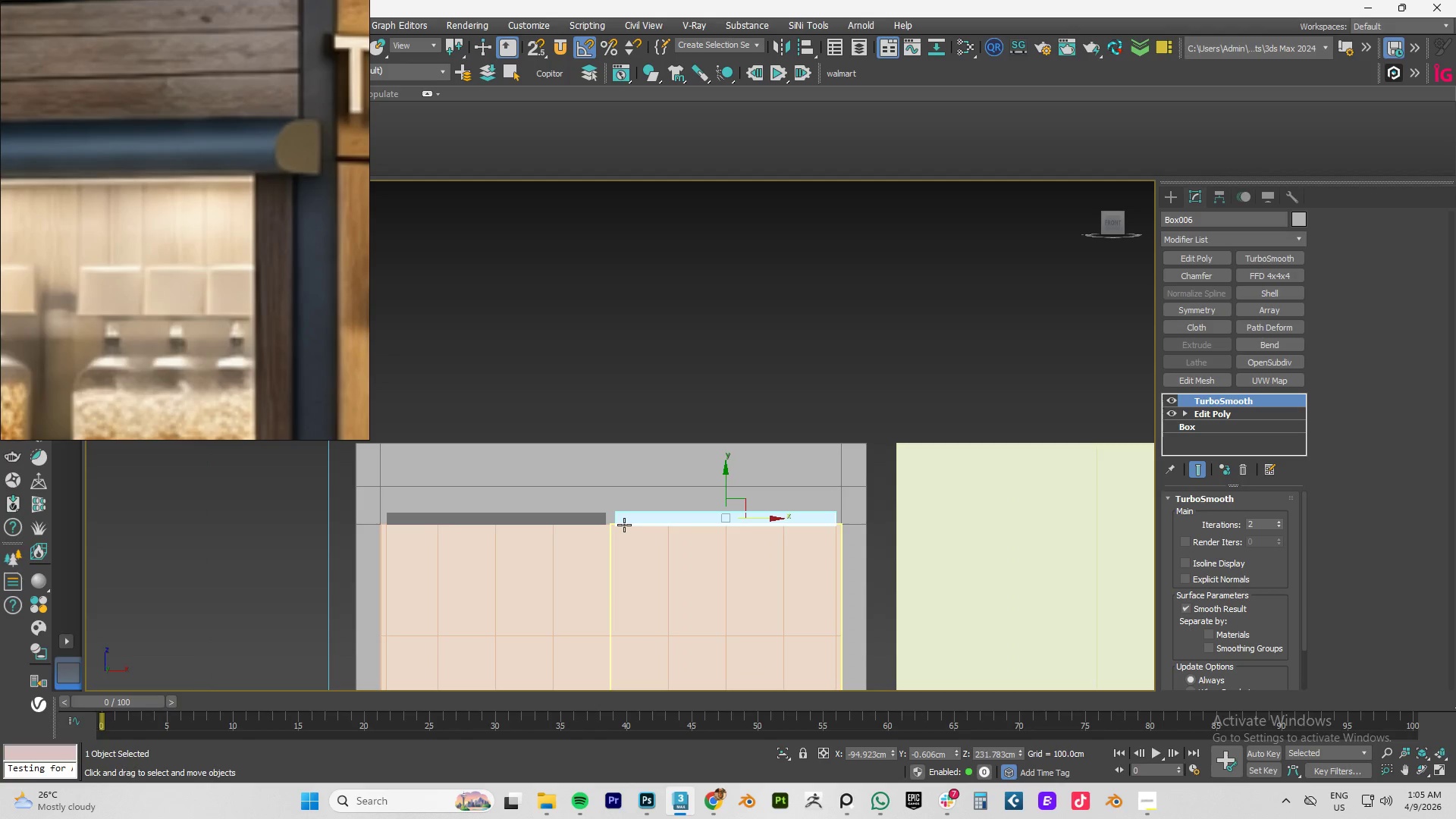 
key(F3)
 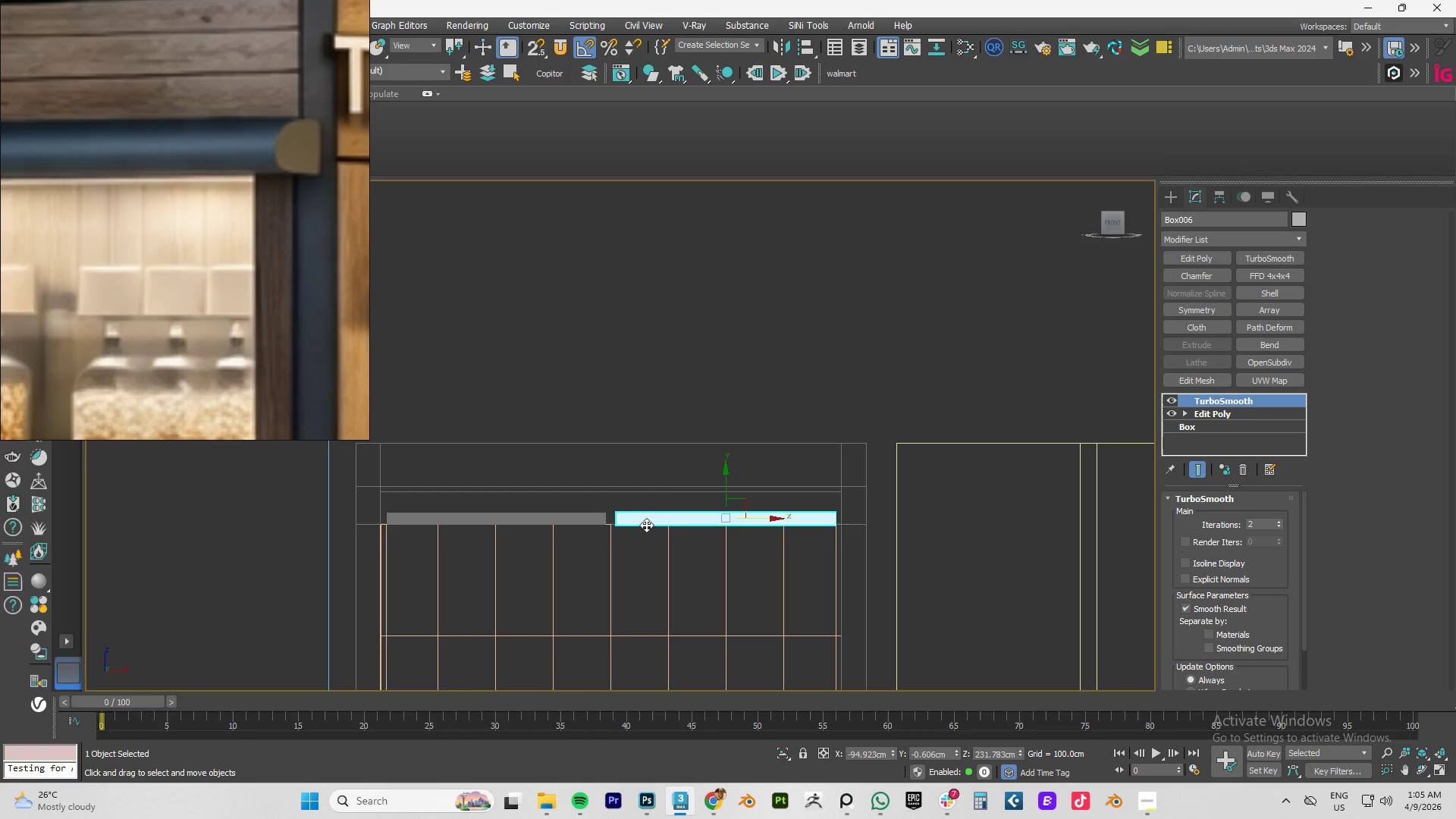 
key(F4)
 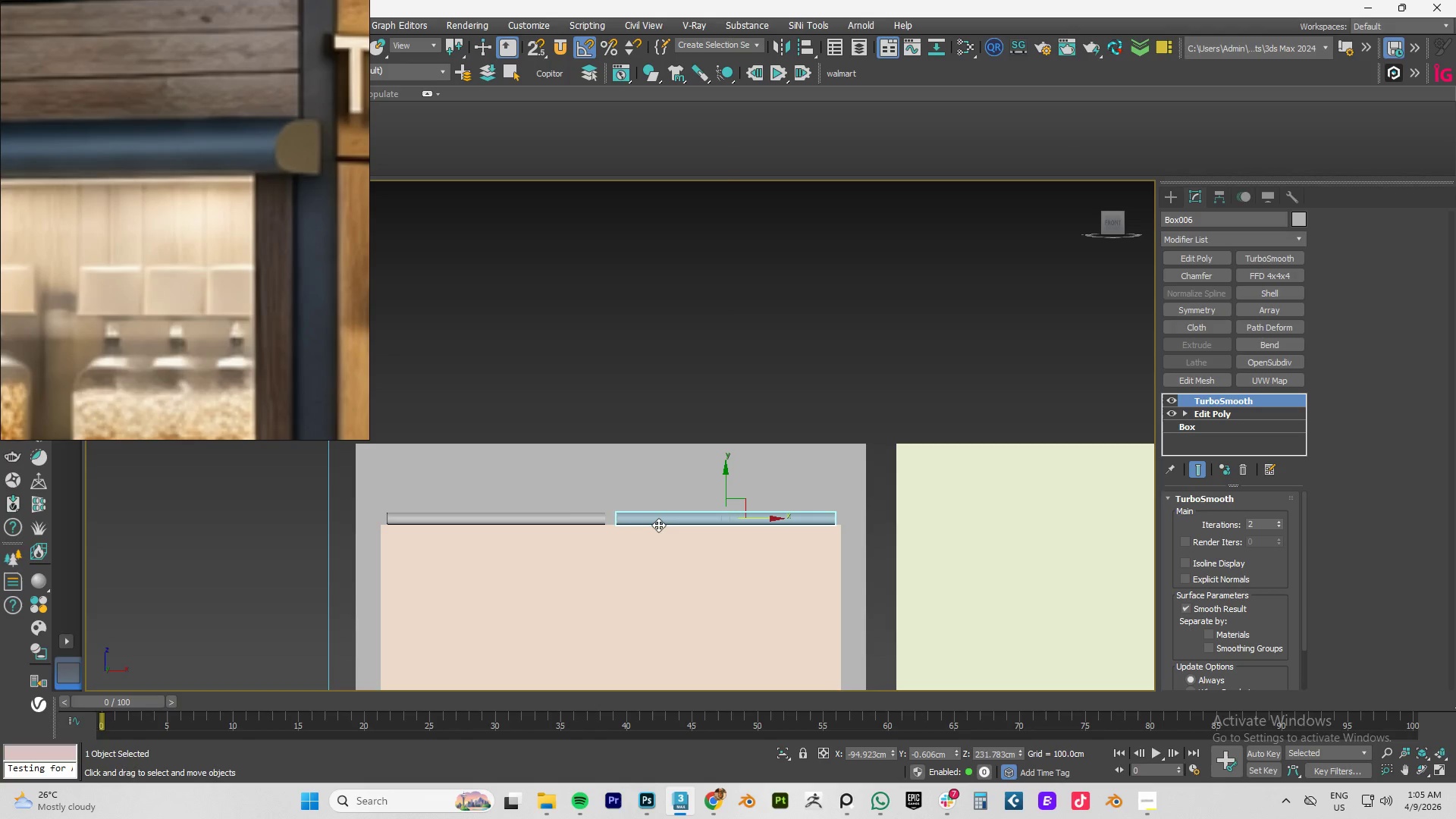 
key(F3)
 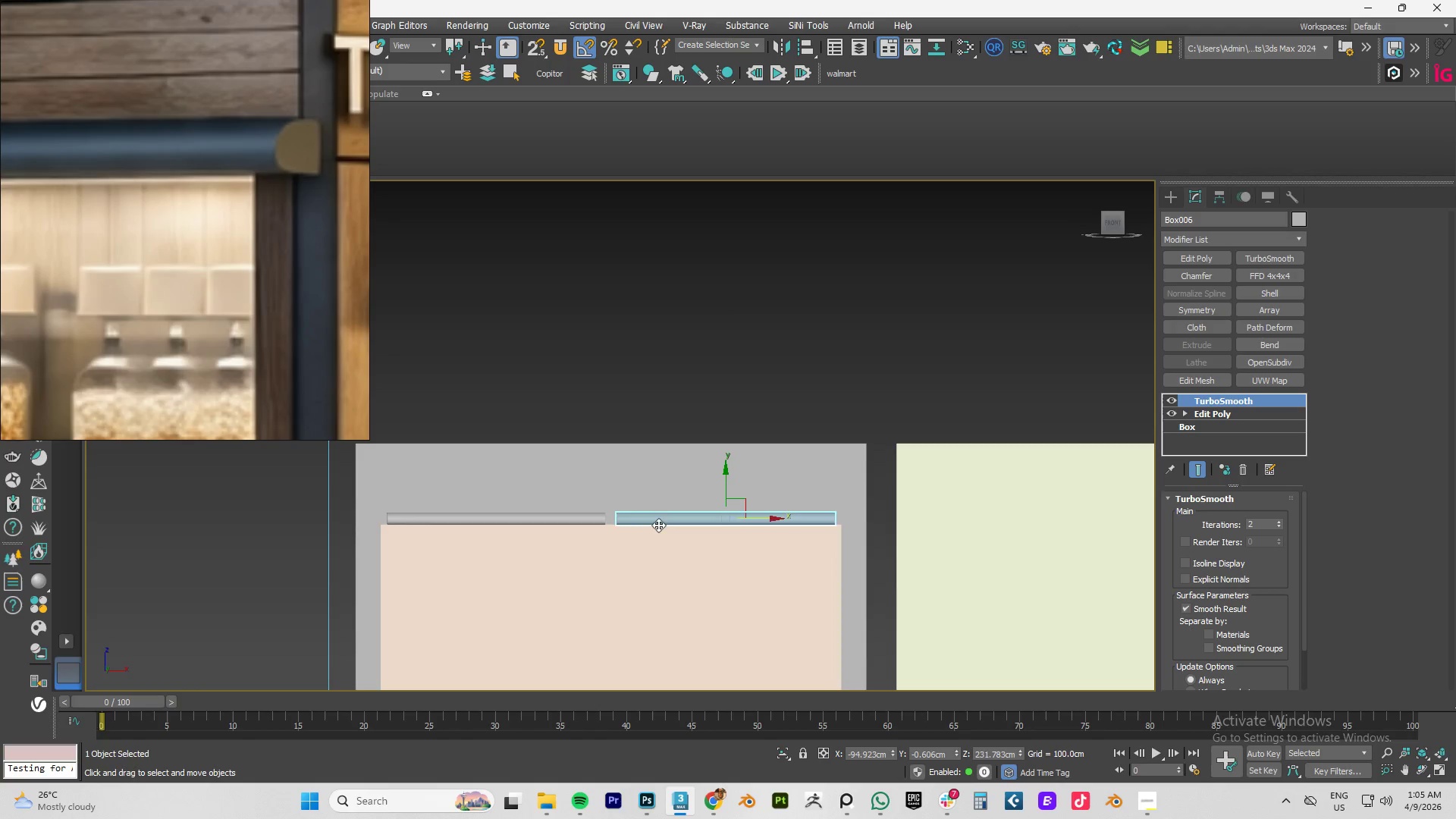 
key(F4)
 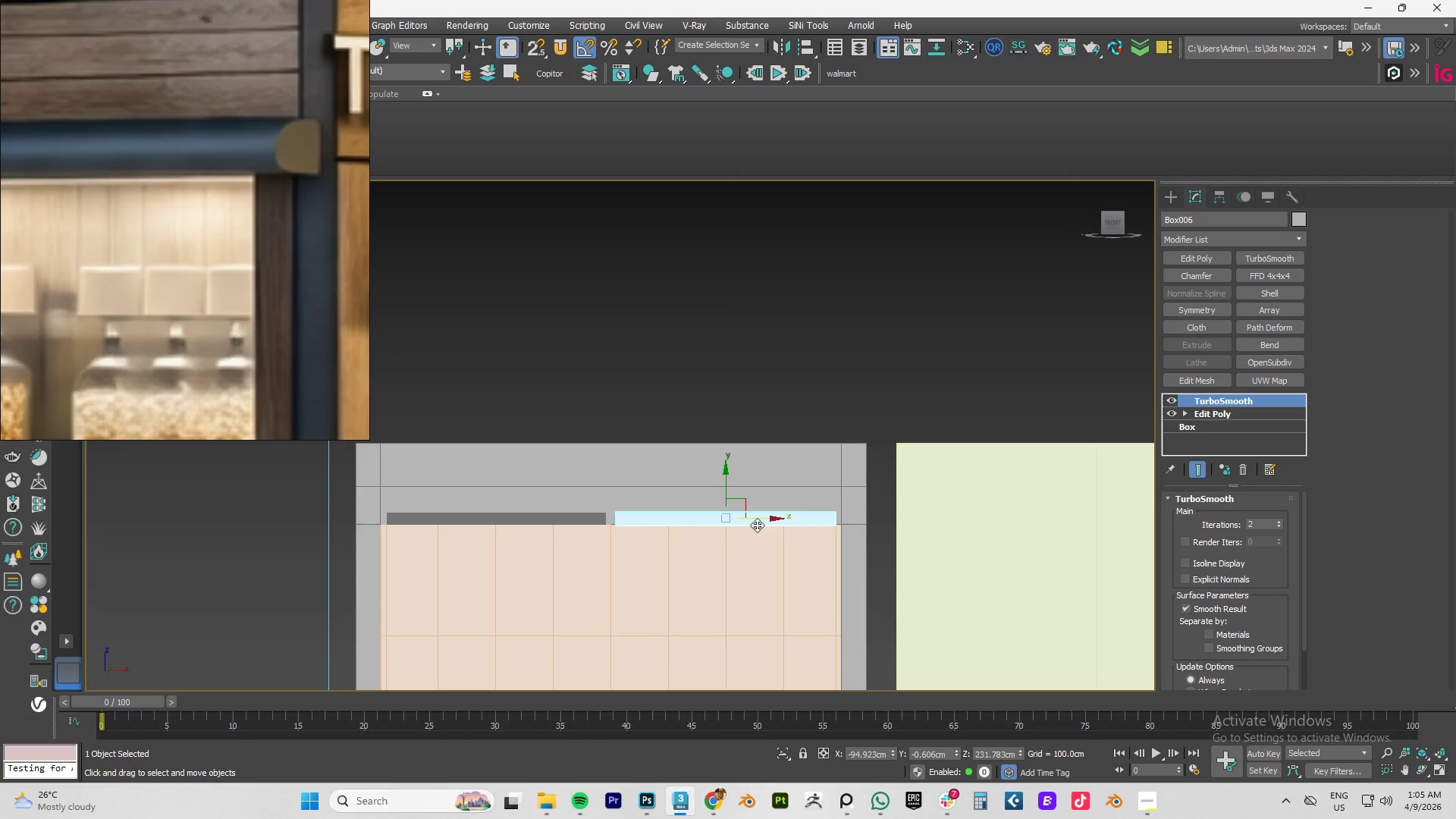 
key(F4)
 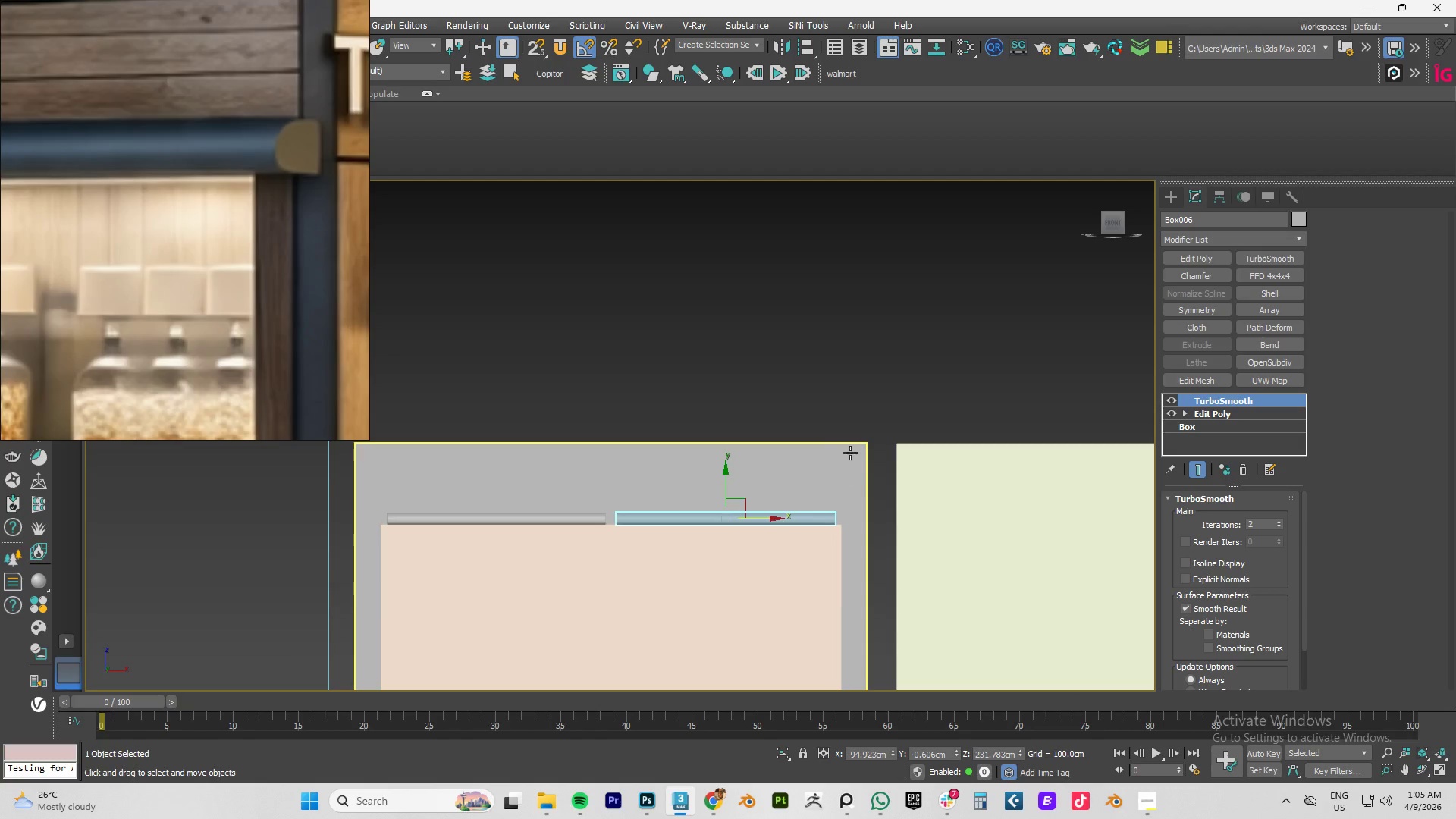 
left_click([842, 399])
 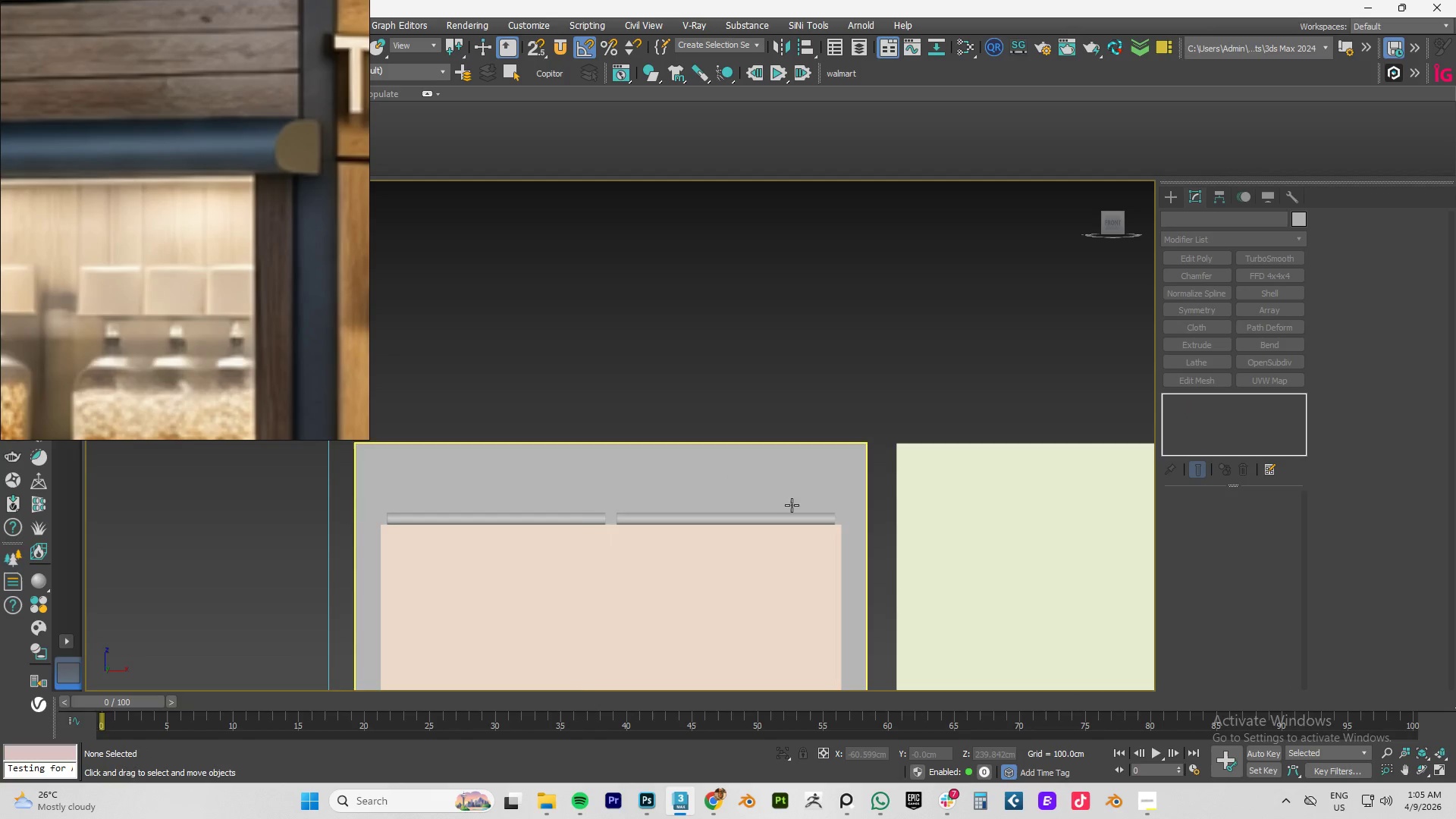 
left_click([769, 527])
 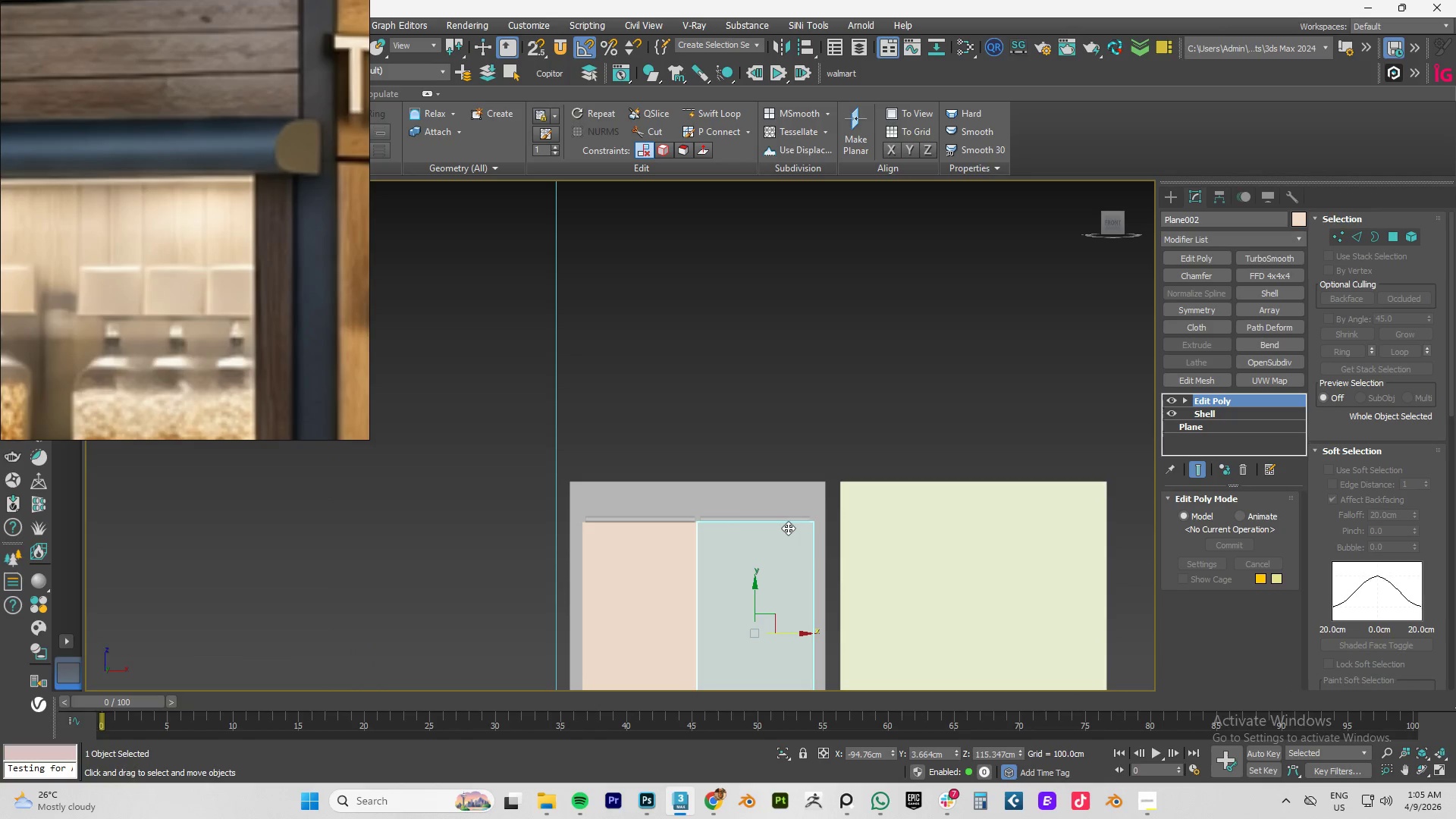 
scroll: coordinate [784, 519], scroll_direction: down, amount: 2.0
 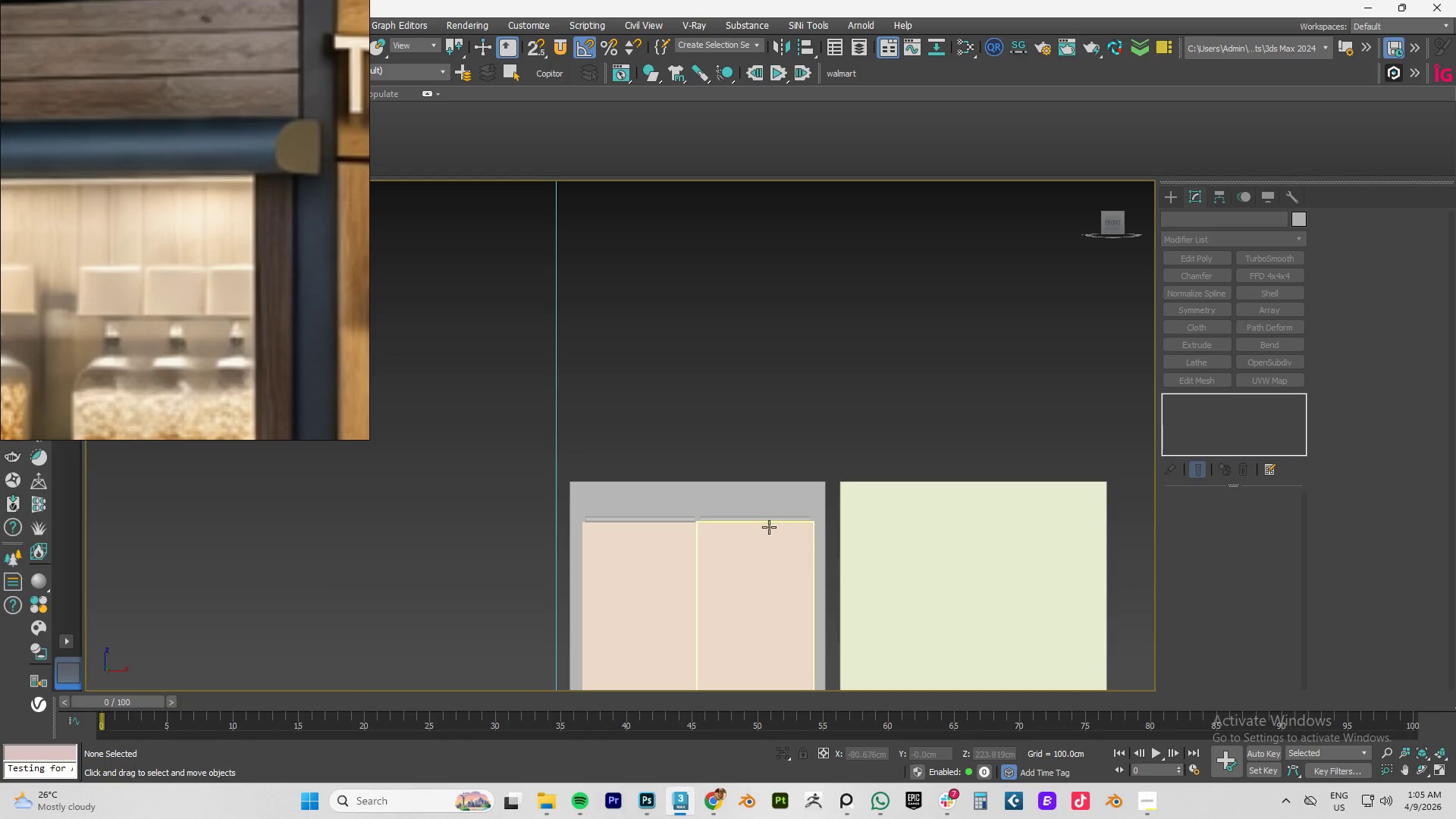 
hold_key(key=AltLeft, duration=1.5)
 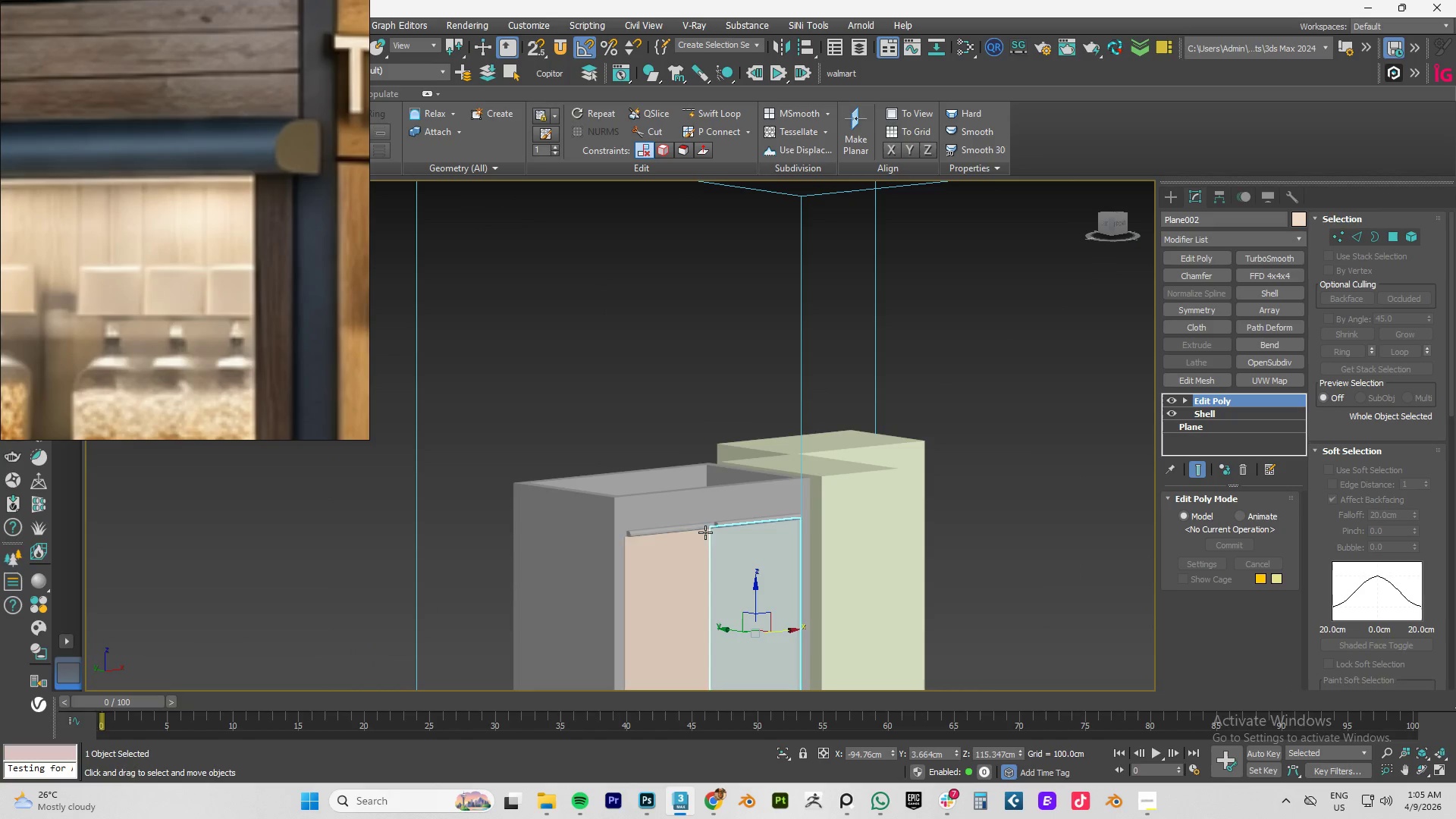 
hold_key(key=AltLeft, duration=0.41)
 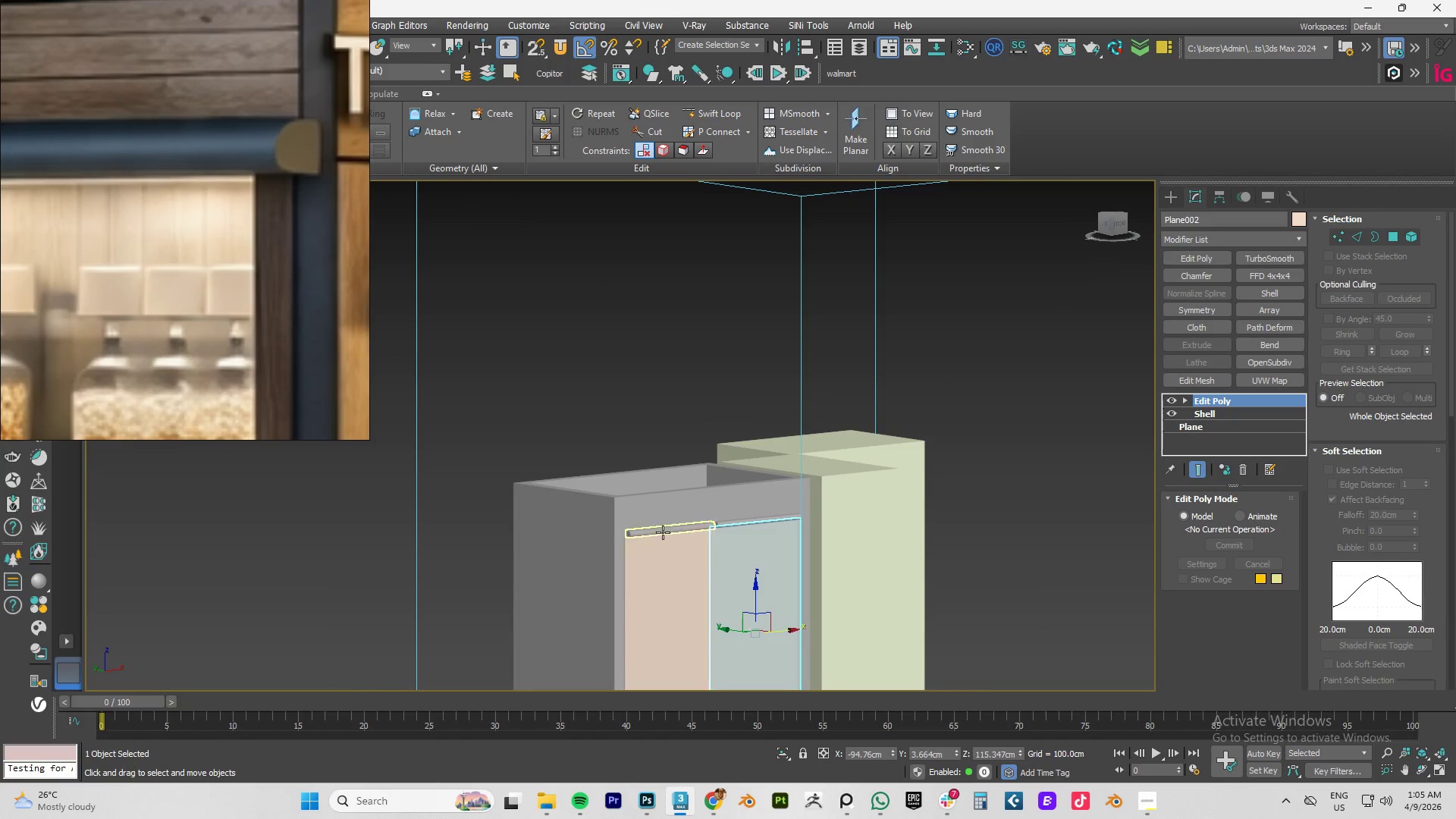 
scroll: coordinate [646, 532], scroll_direction: up, amount: 6.0
 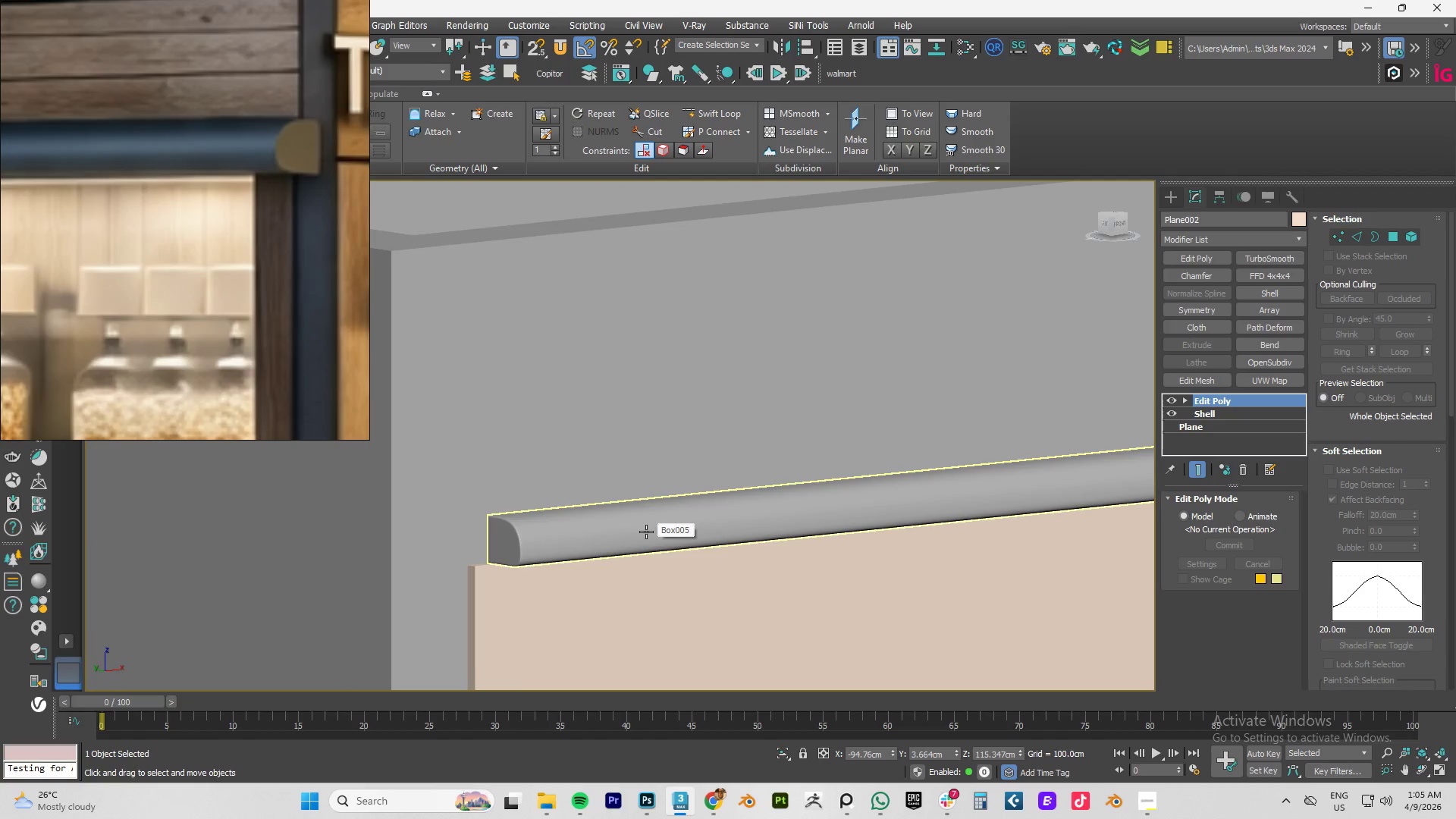 
scroll: coordinate [646, 532], scroll_direction: down, amount: 4.0
 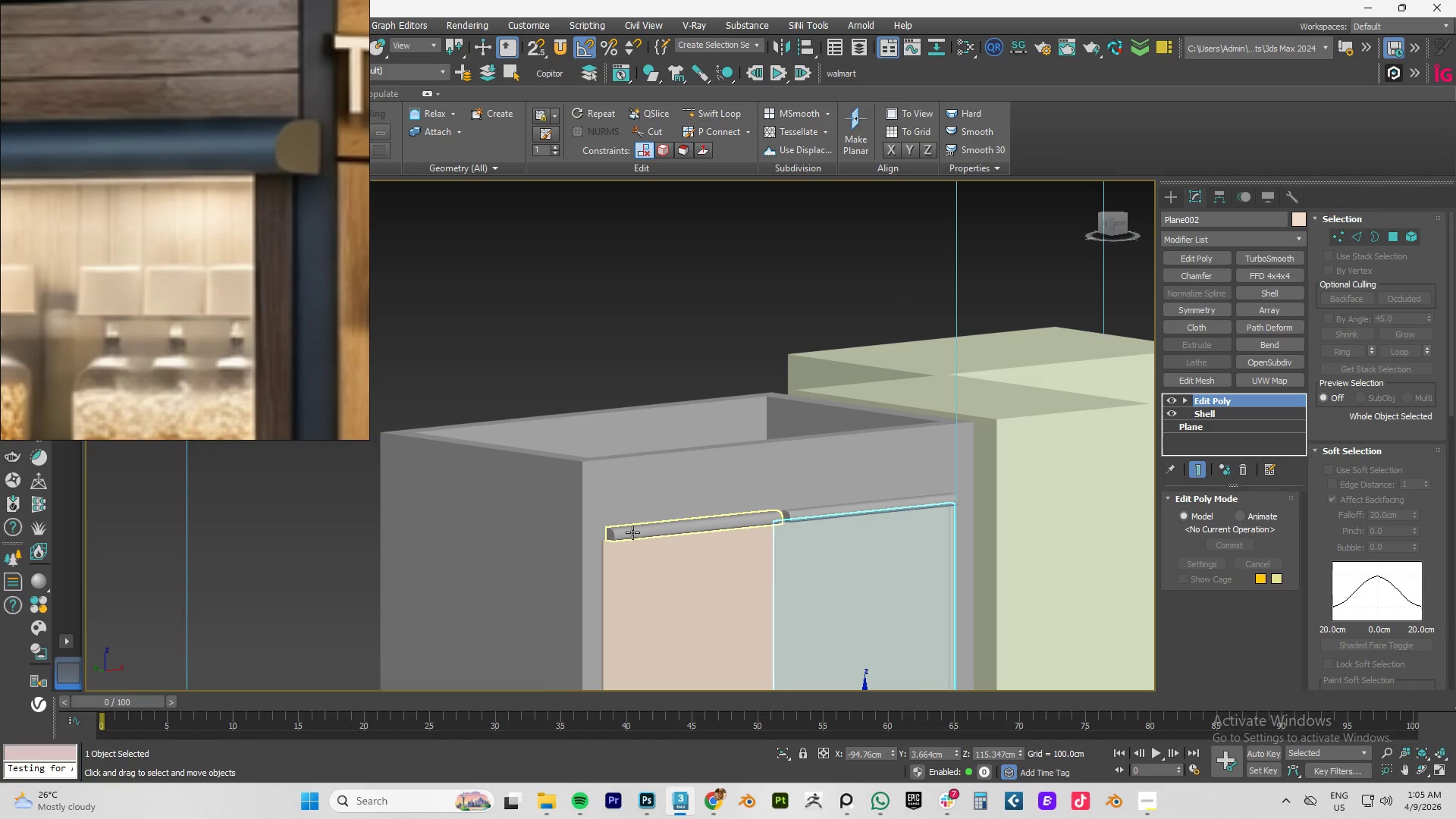 
hold_key(key=AltLeft, duration=1.5)
 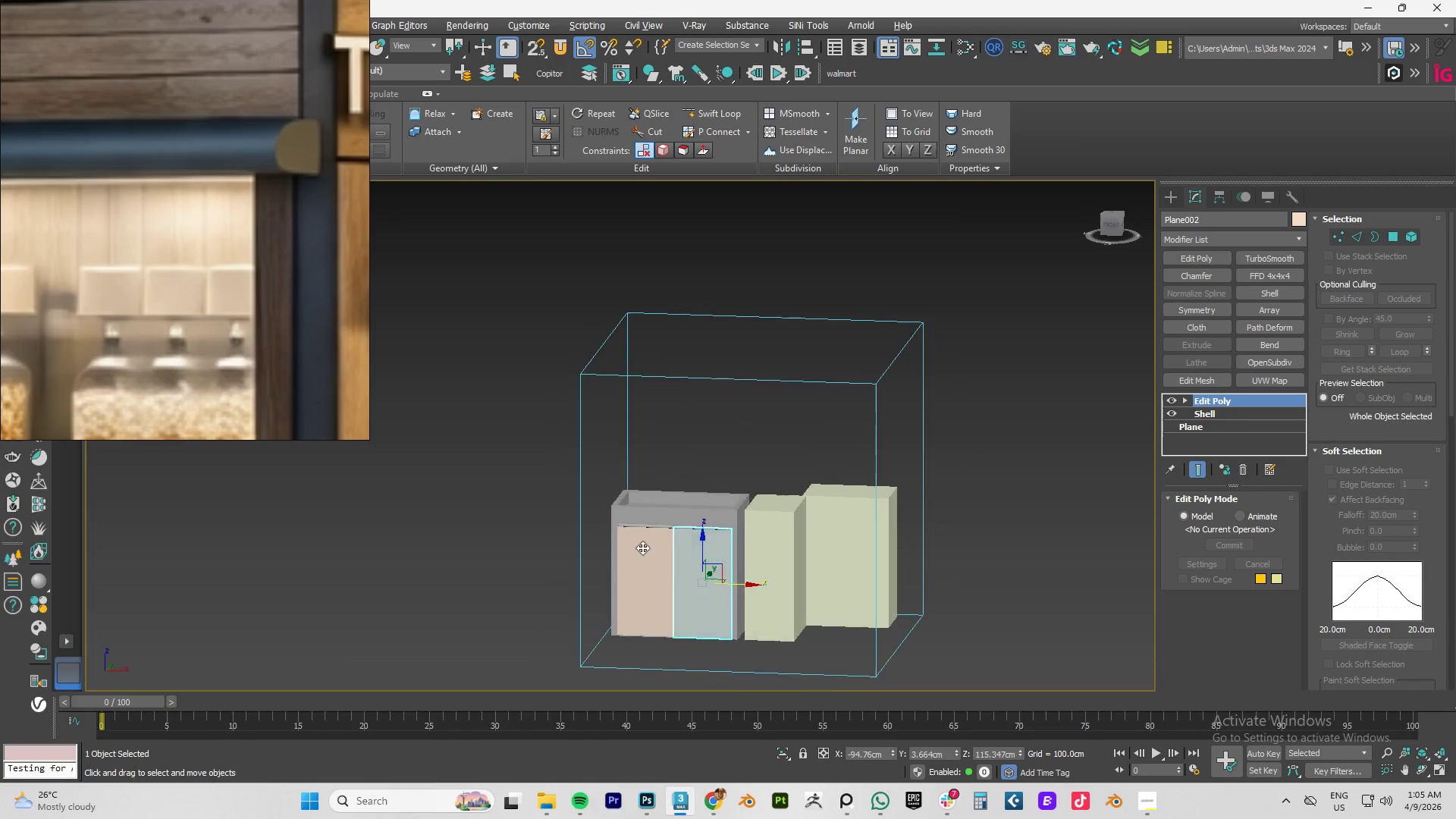 
scroll: coordinate [649, 532], scroll_direction: down, amount: 4.0
 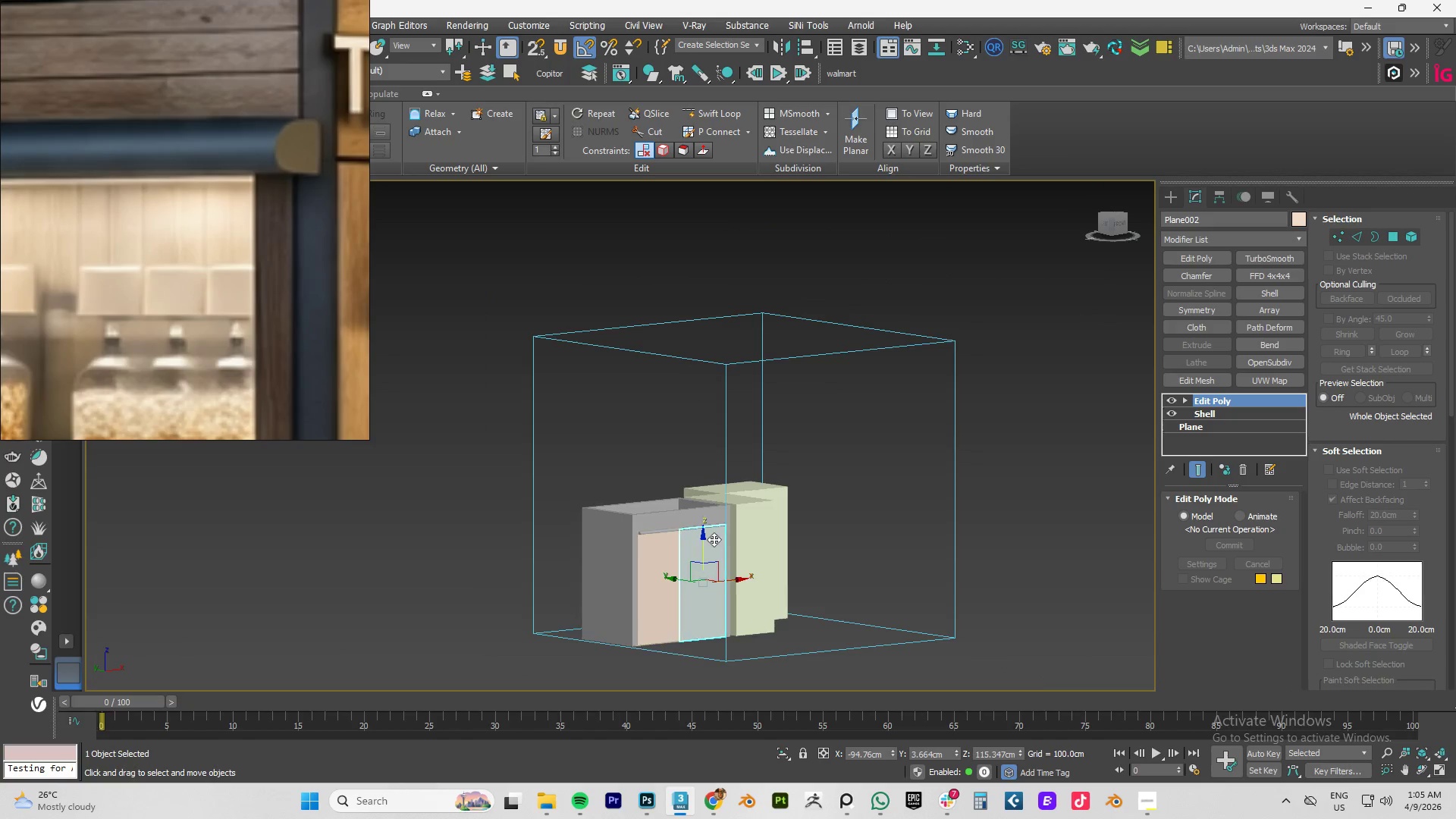 
key(Alt+AltLeft)
 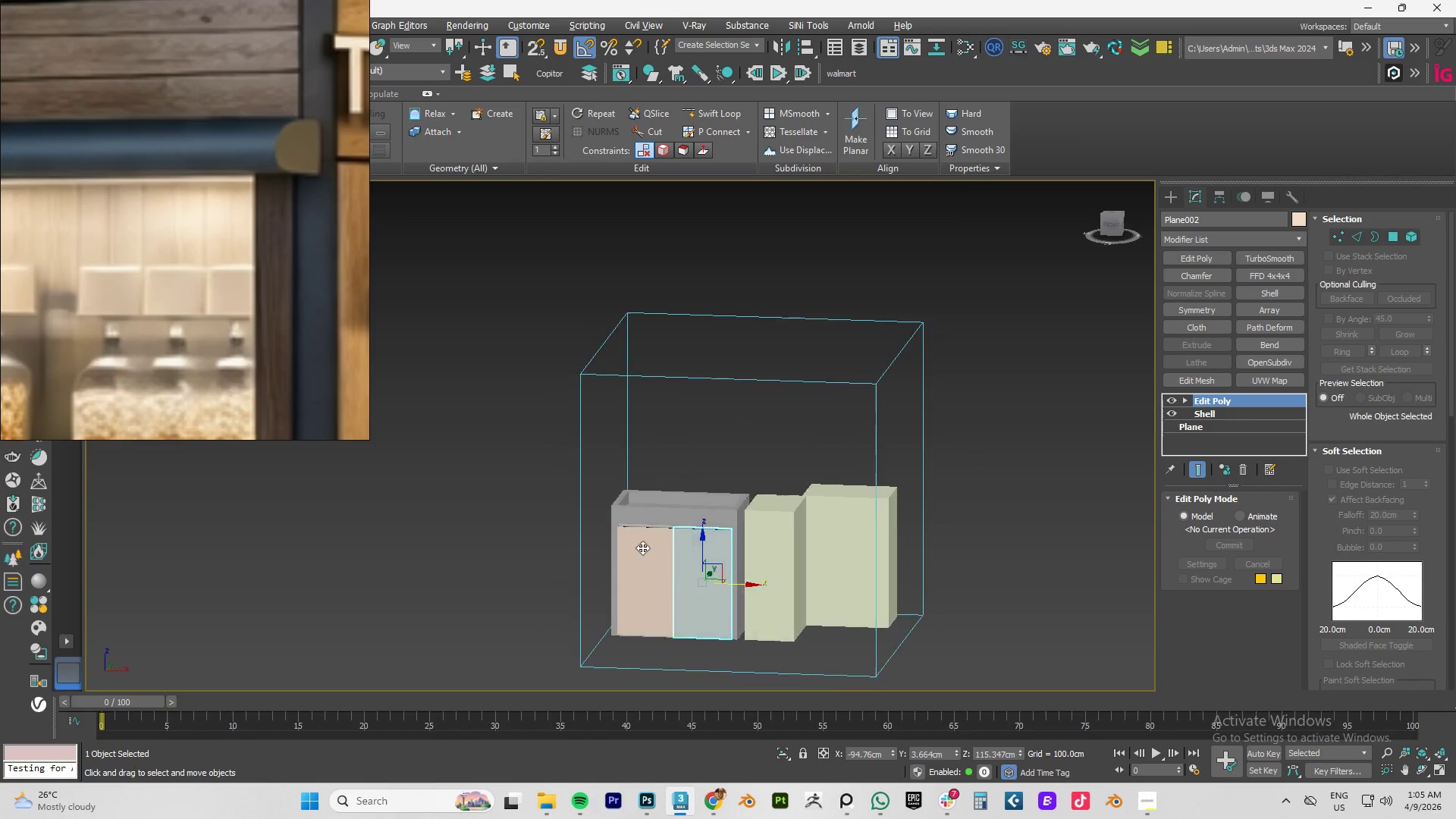 
key(Alt+AltLeft)
 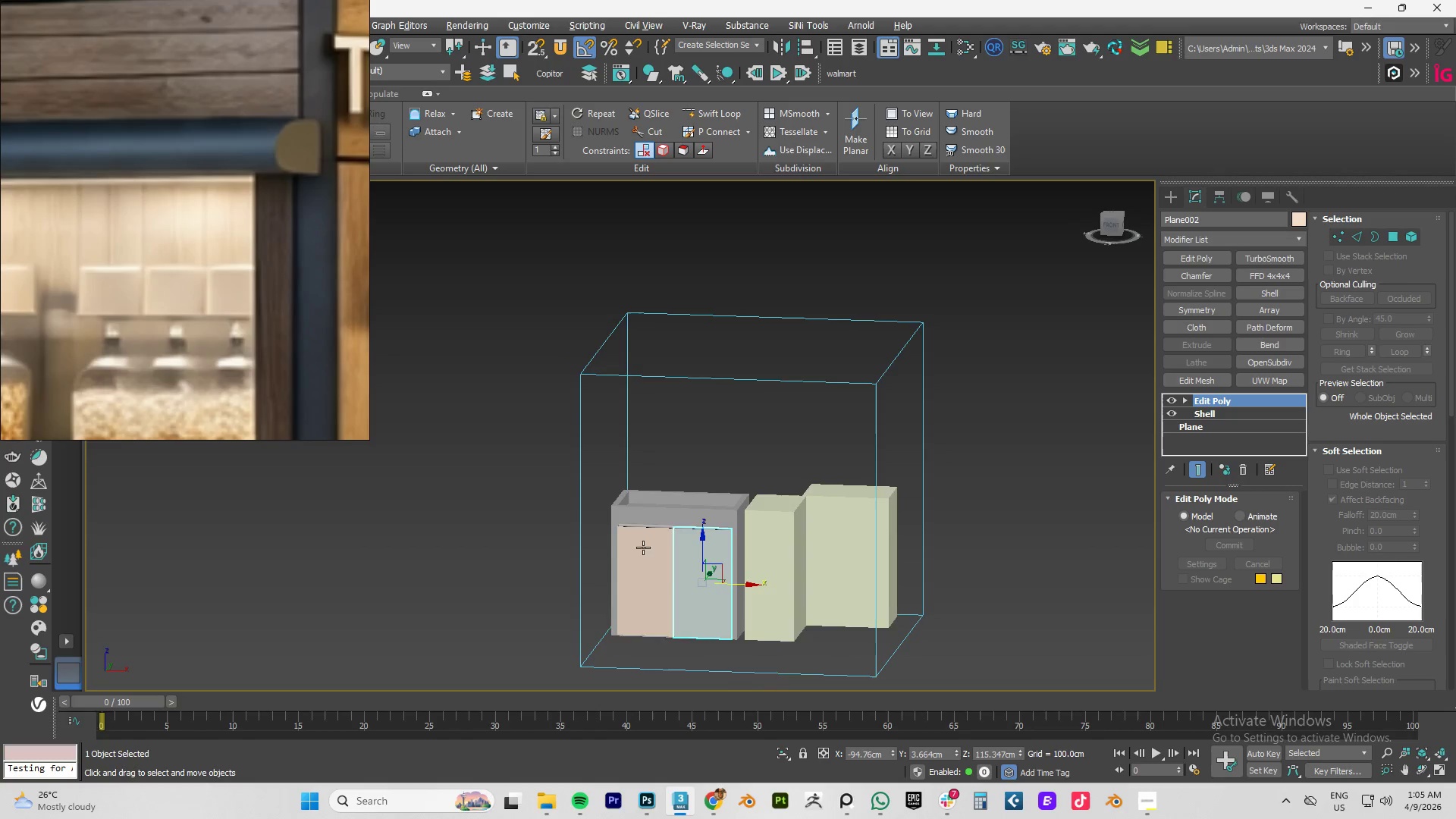 
hold_key(key=AltLeft, duration=11.22)
scroll: coordinate [180, 376], scroll_direction: down, amount: 10.0
 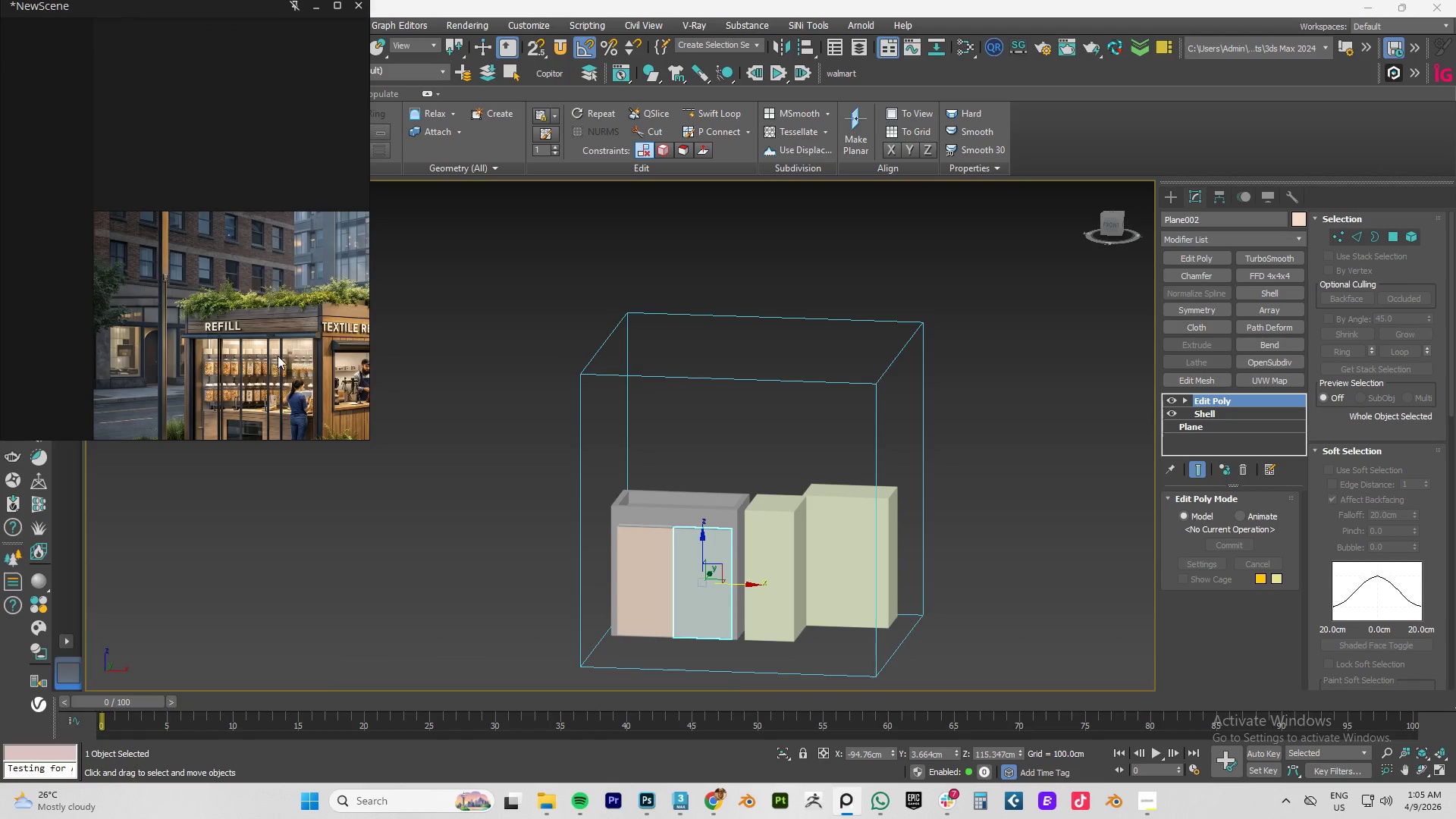 
scroll: coordinate [173, 297], scroll_direction: up, amount: 7.0
 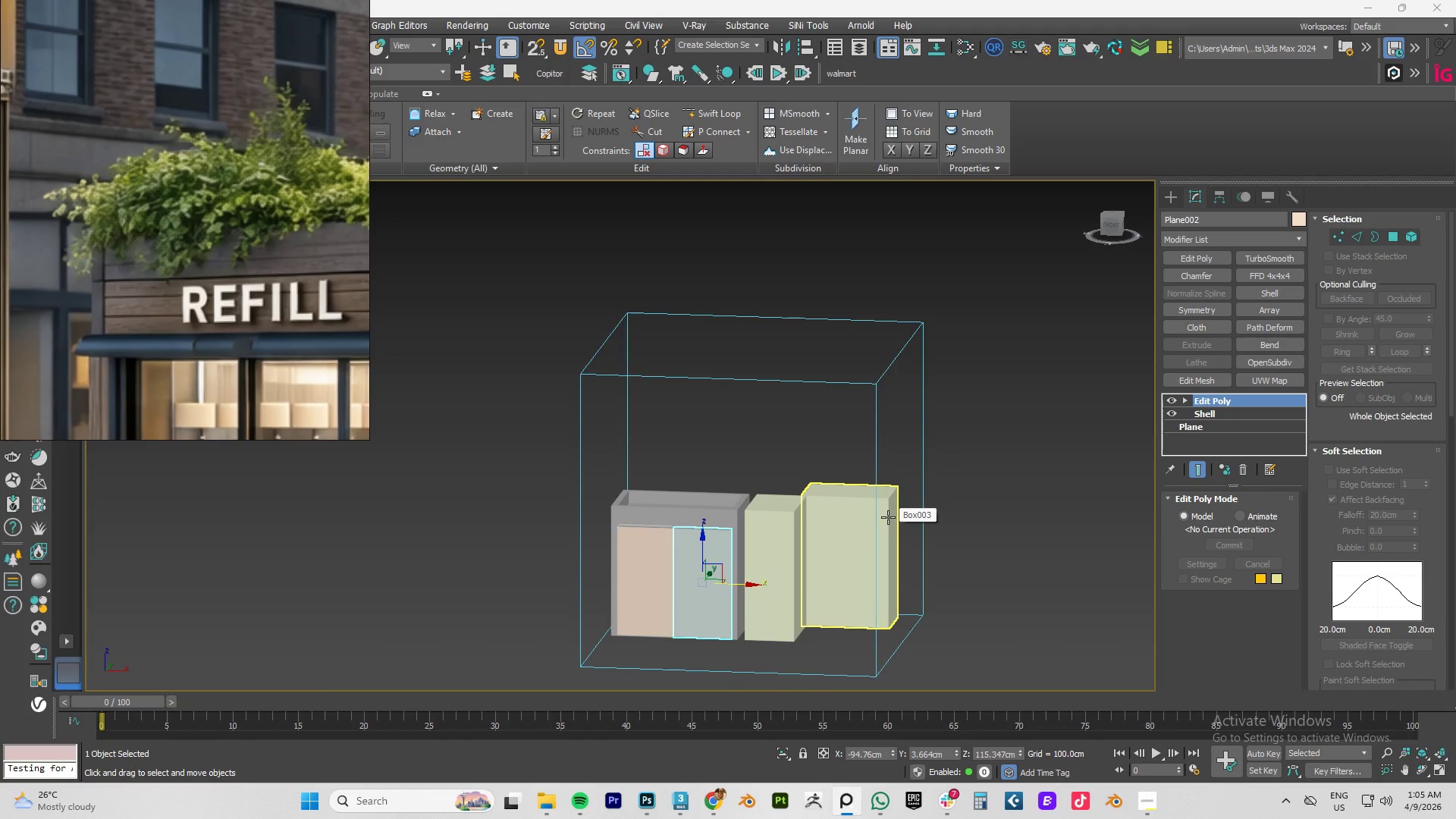 
type(fz)
 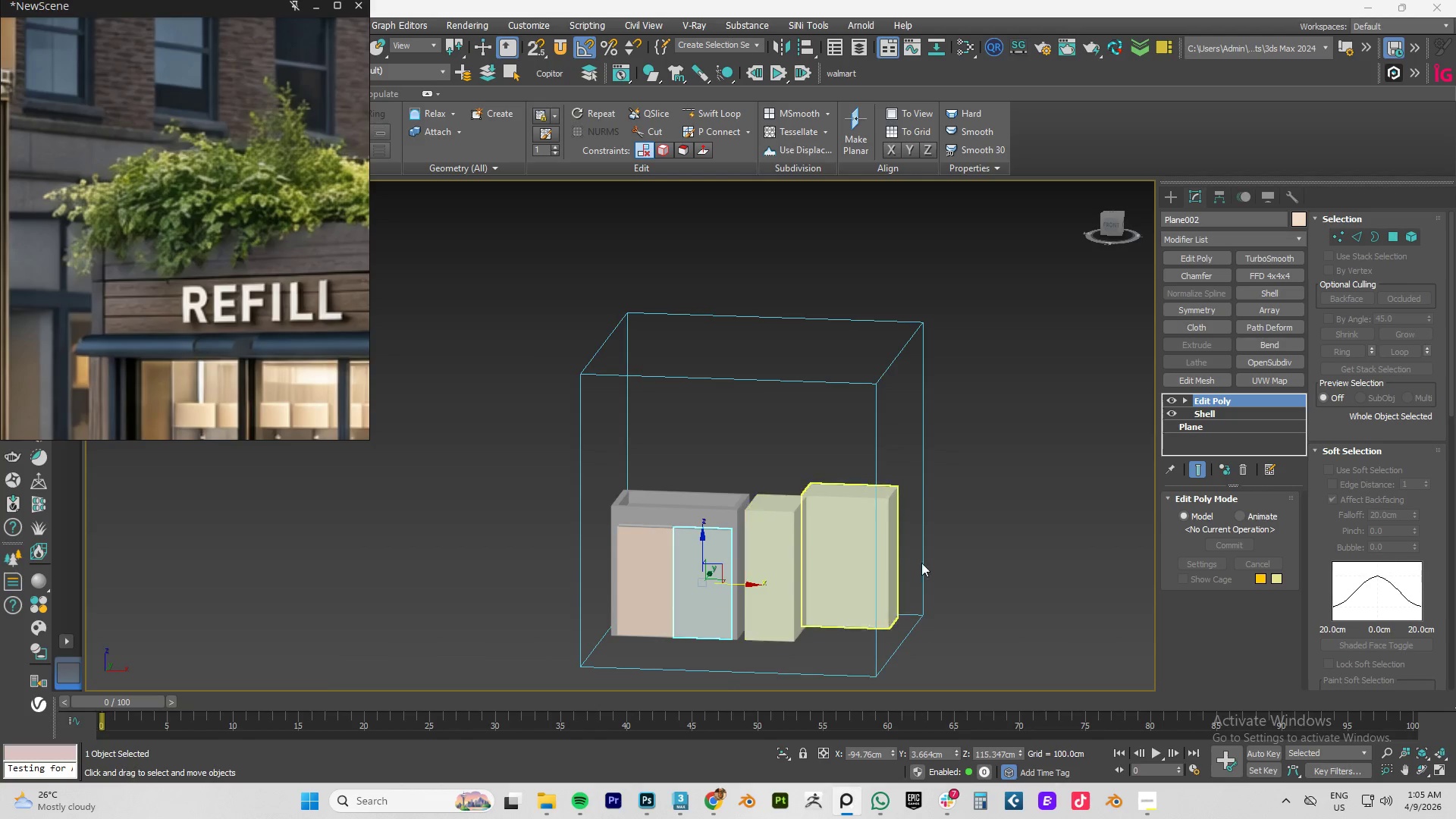 
left_click([1045, 573])
 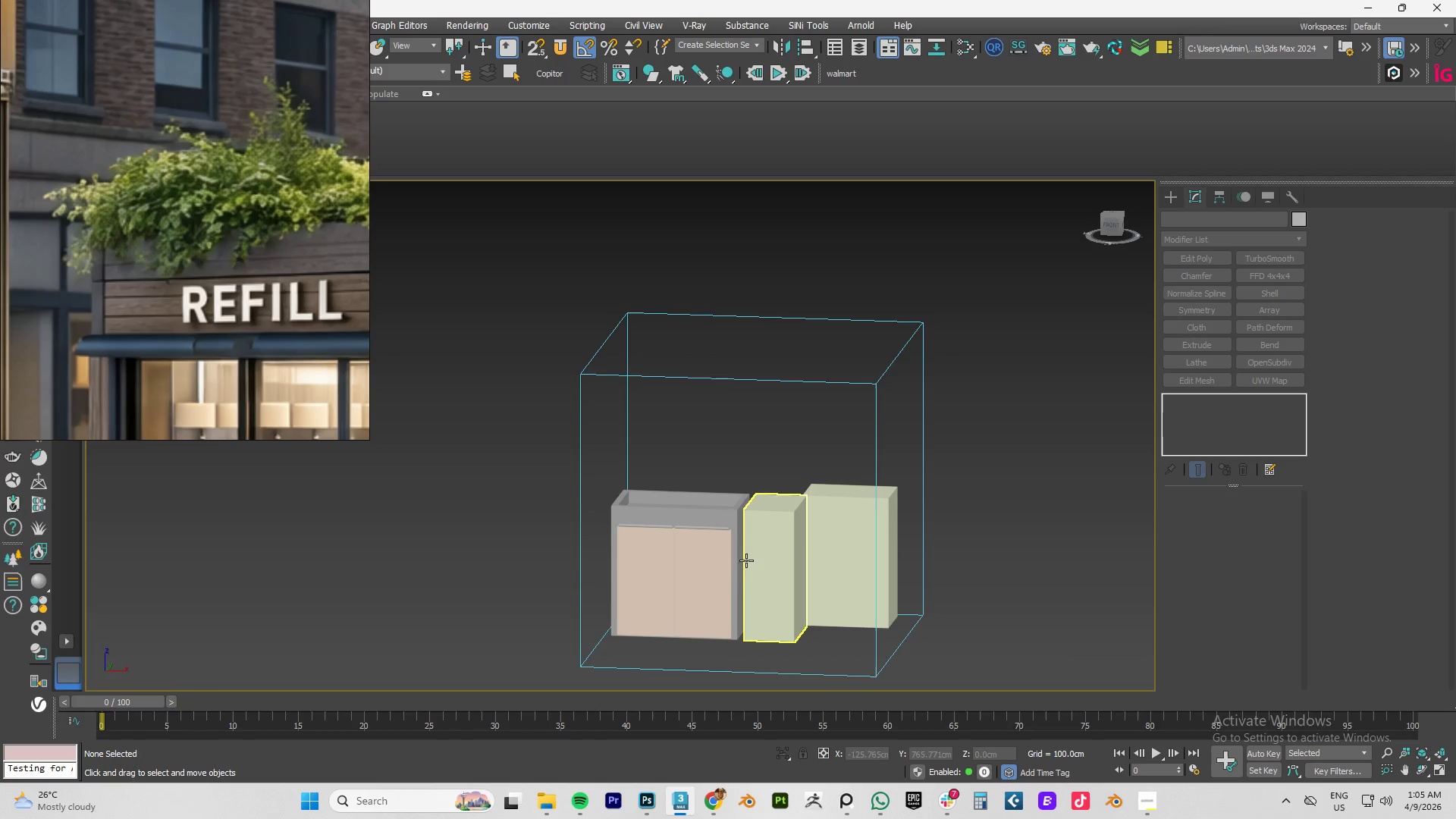 
left_click([794, 543])
 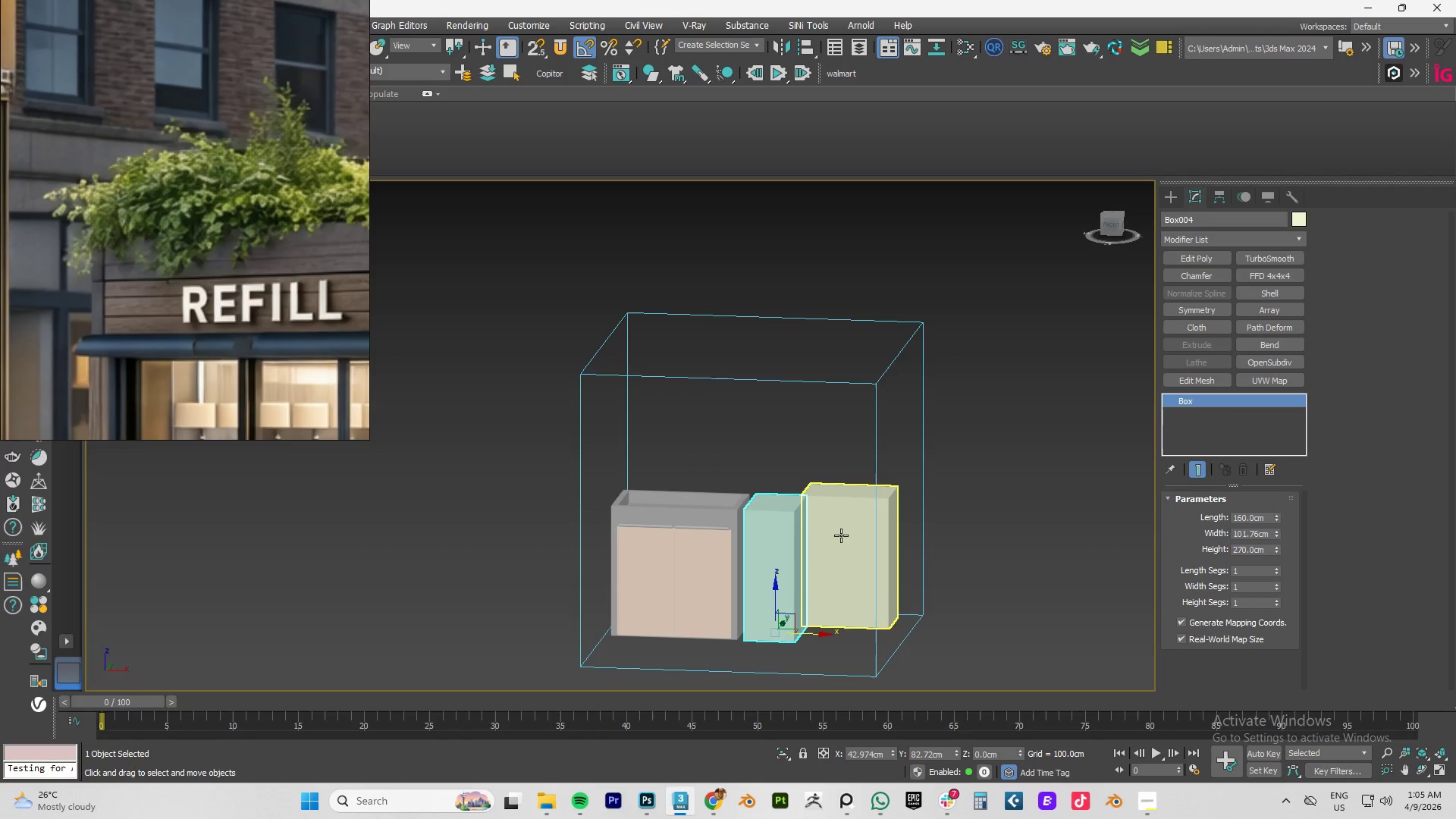 
hold_key(key=ControlLeft, duration=0.39)
double_click([847, 533])
 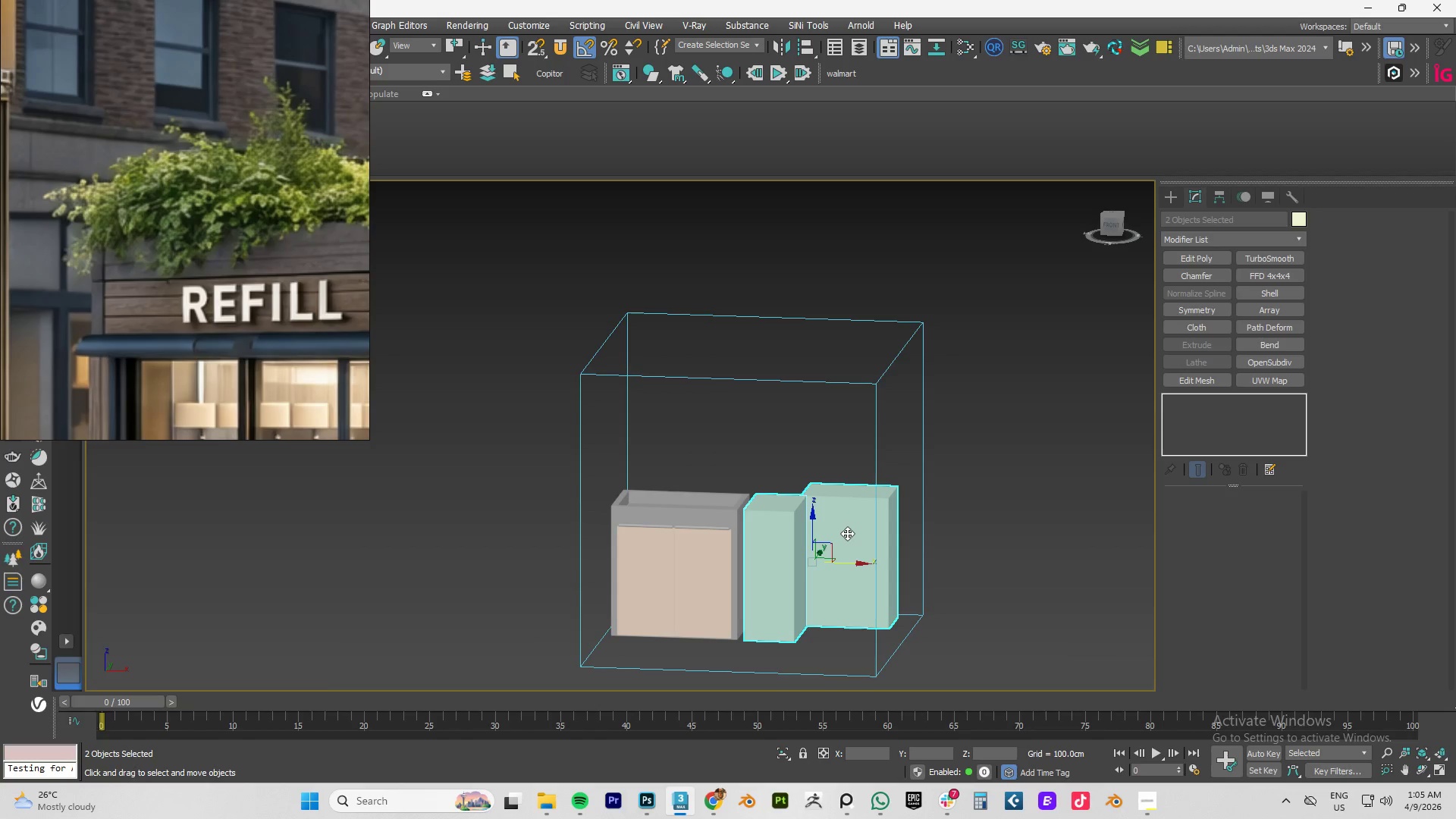 
key(Alt+Q)
 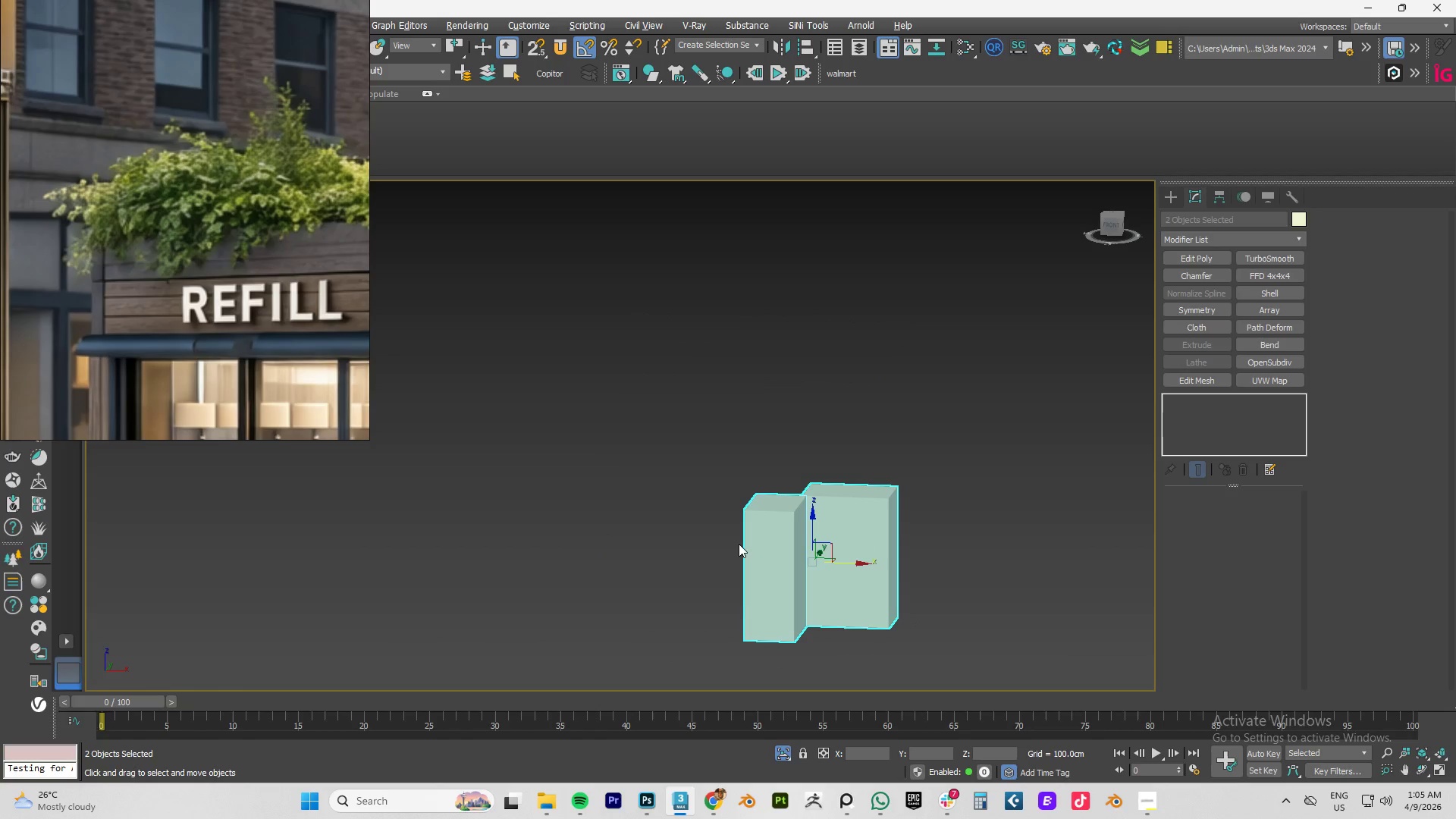 
key(Alt+Q)
 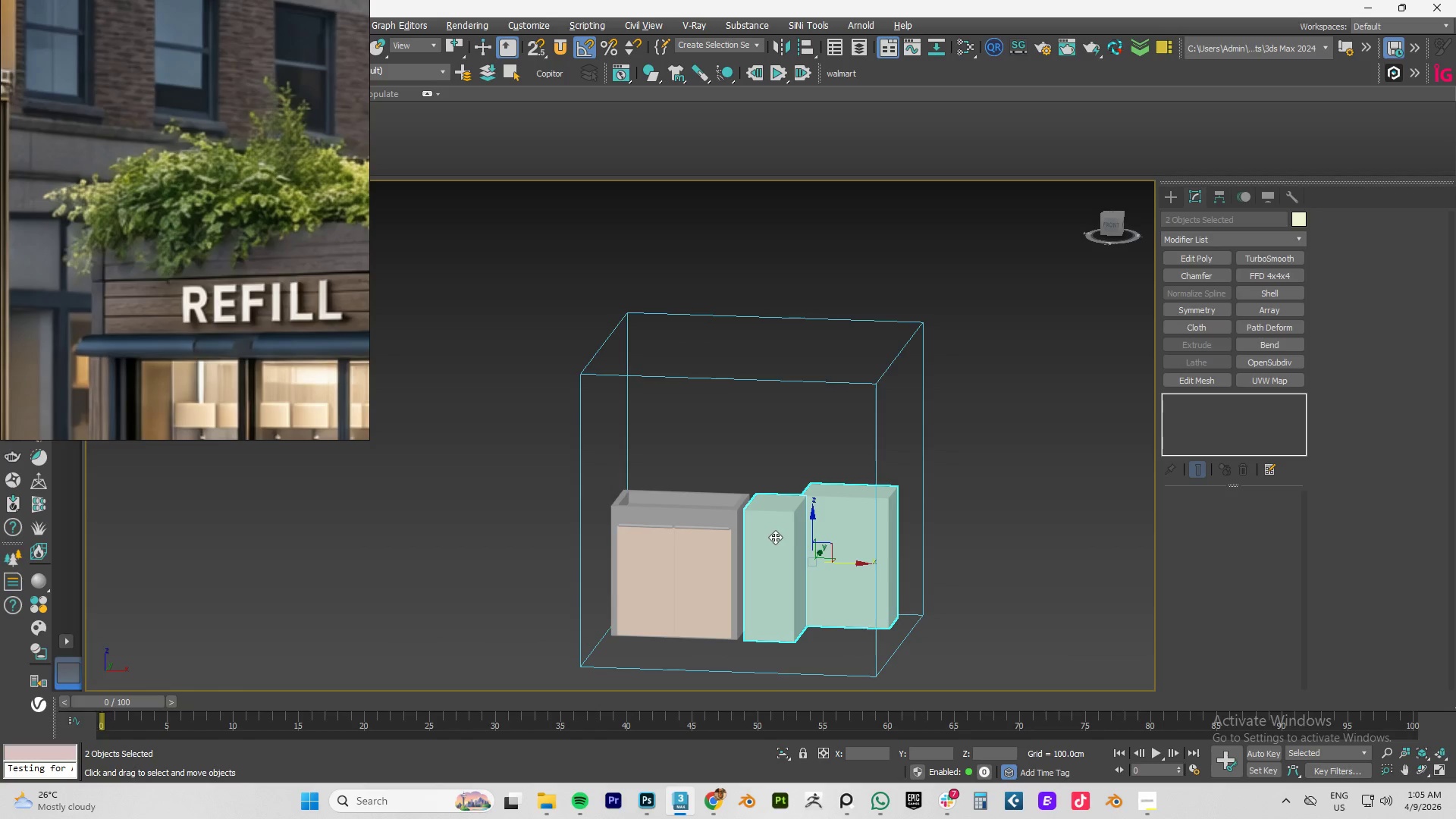 
right_click([779, 535])
 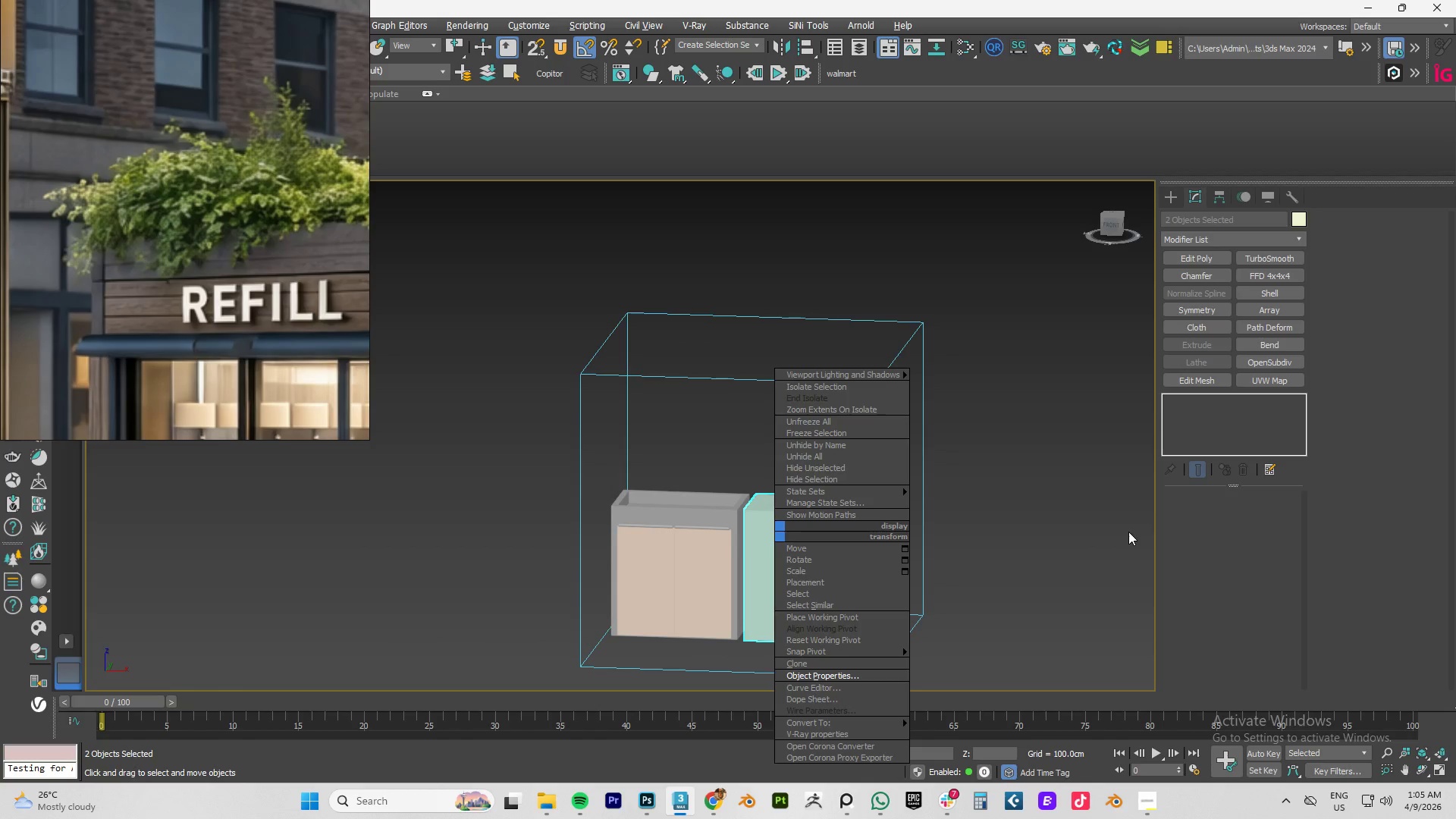 
left_click([1123, 532])
 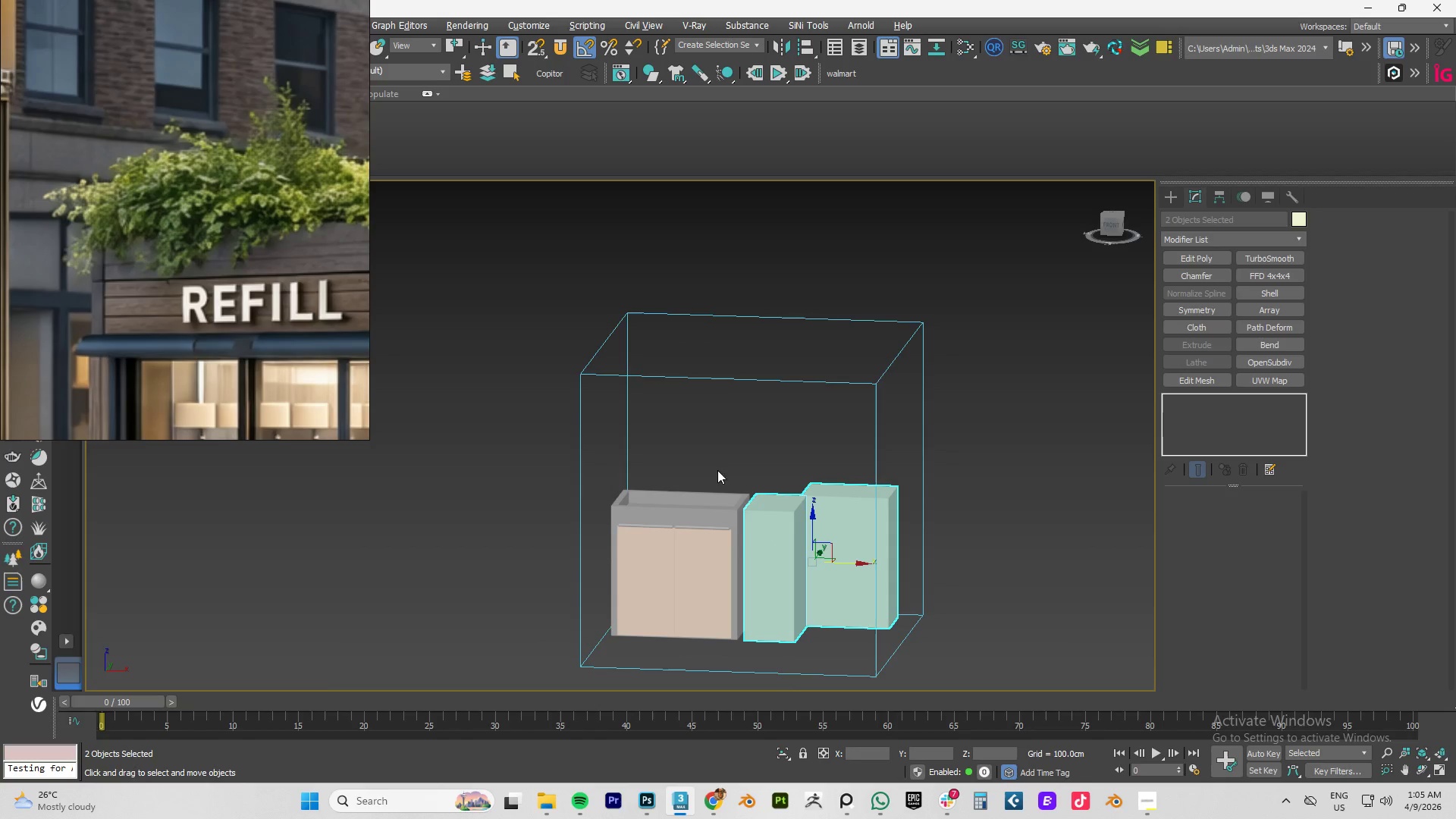 
left_click_drag(start_coordinate=[708, 448], to_coordinate=[563, 661])
 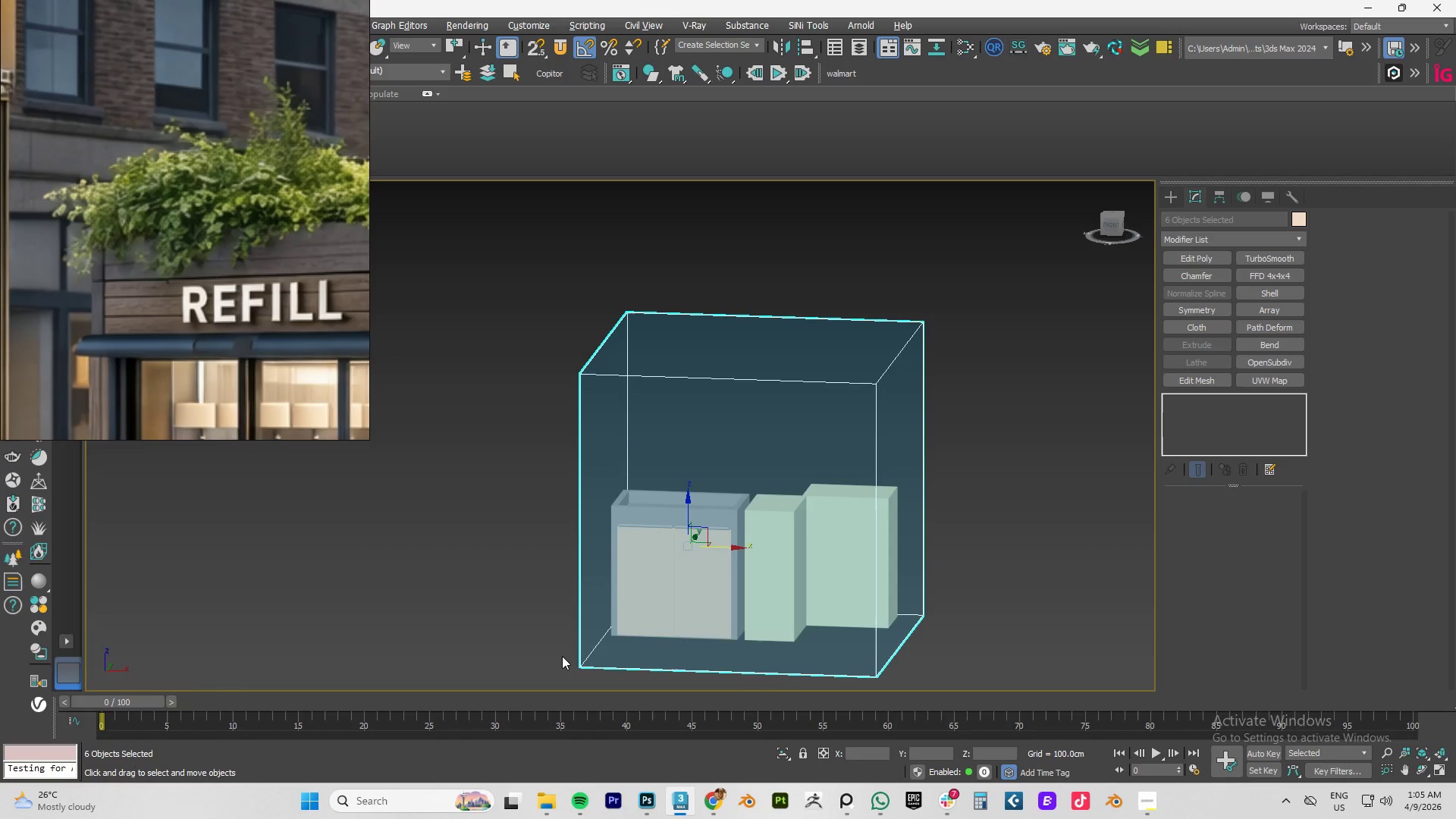 
key(Alt+AltLeft)
 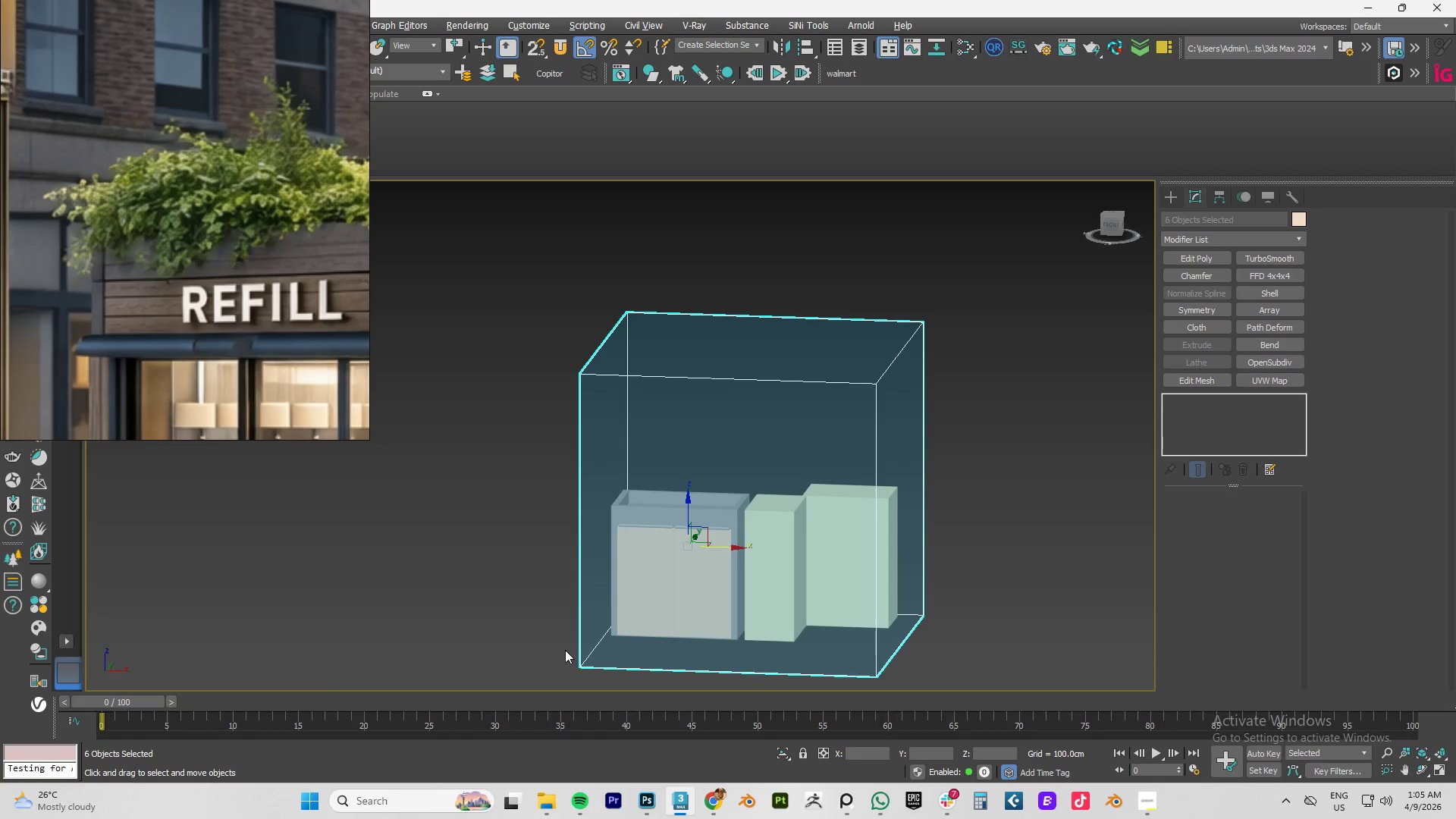 
key(Alt+Q)
 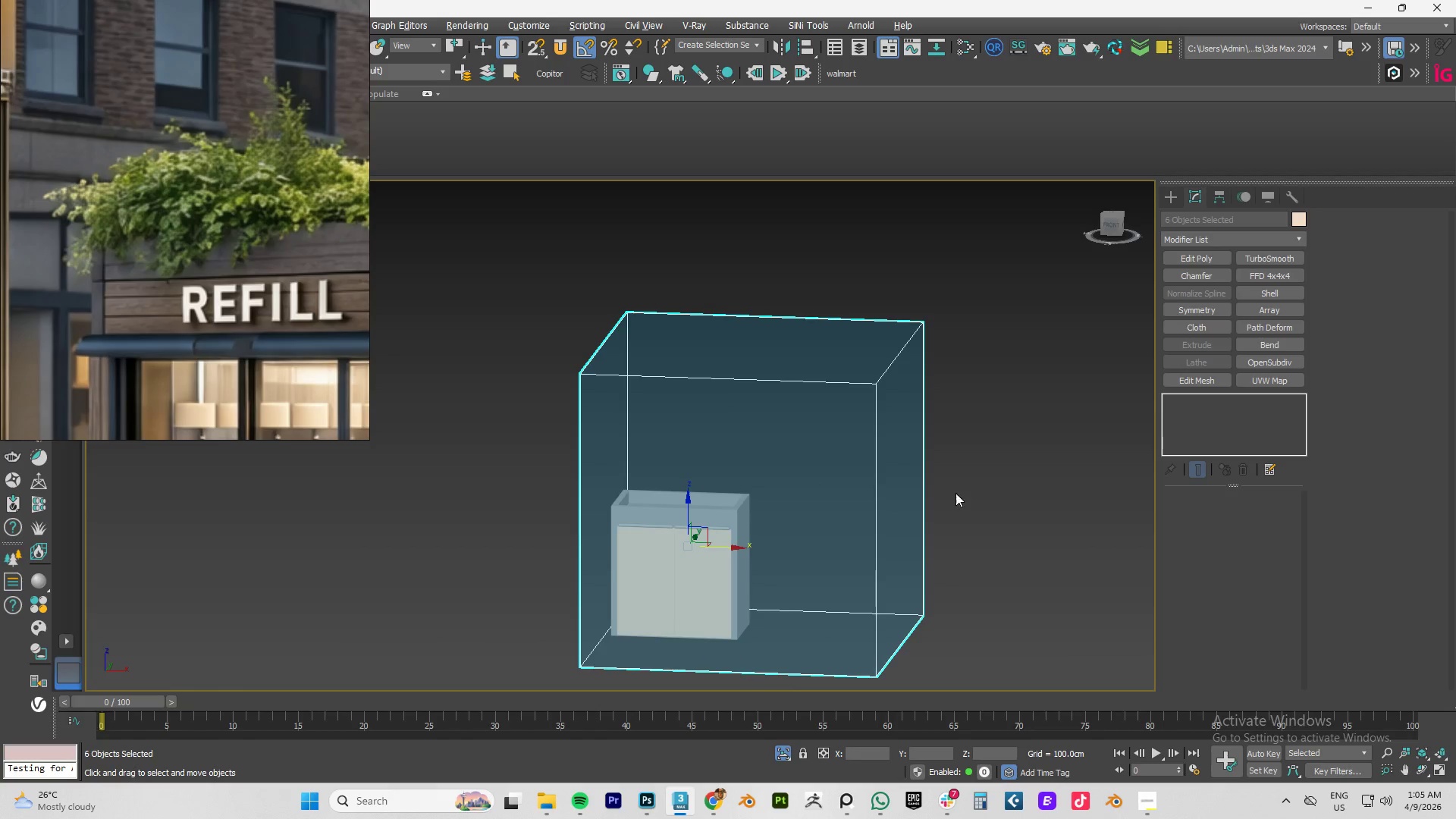 
left_click([1009, 483])
 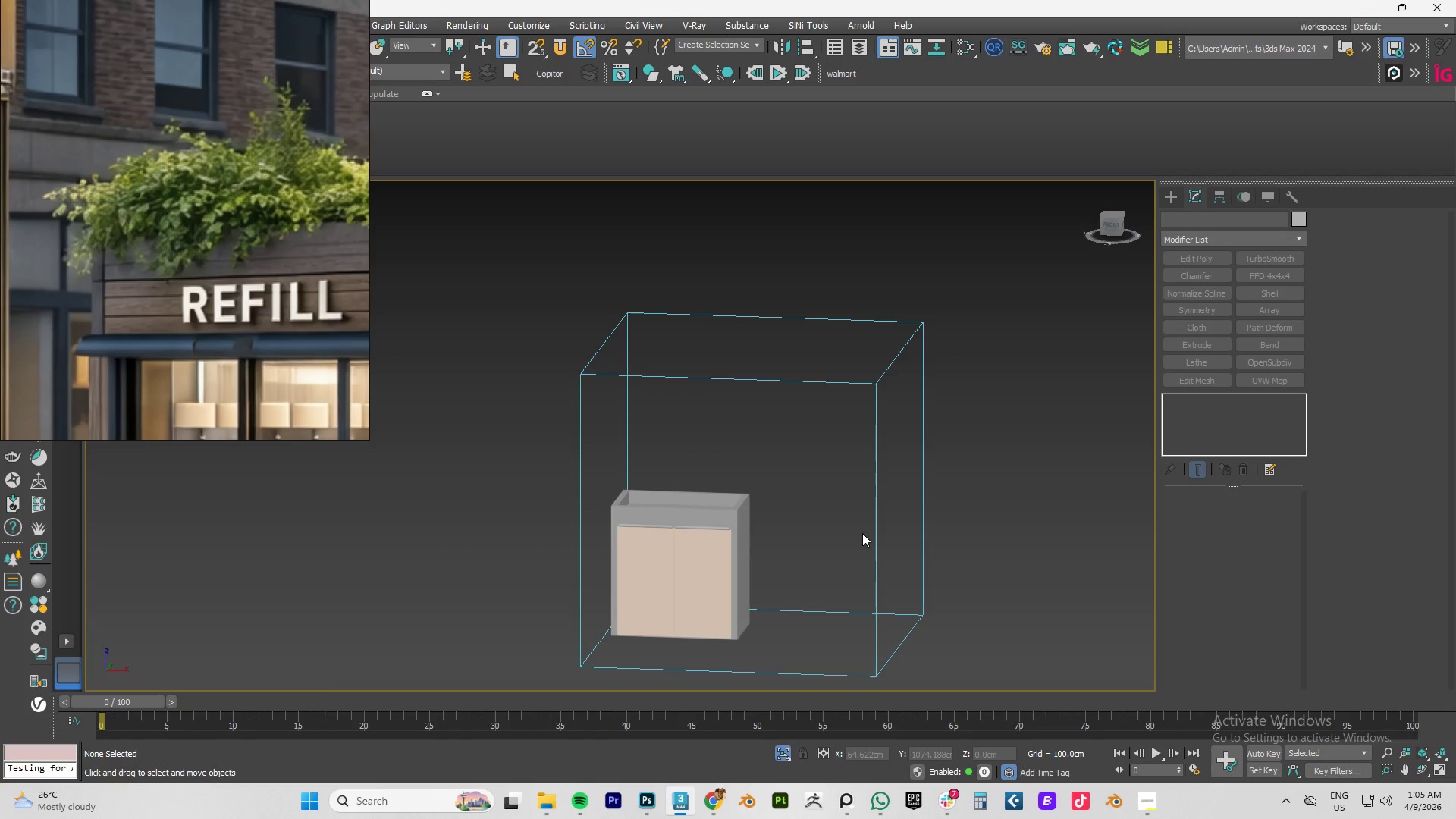 
left_click([541, 798])
 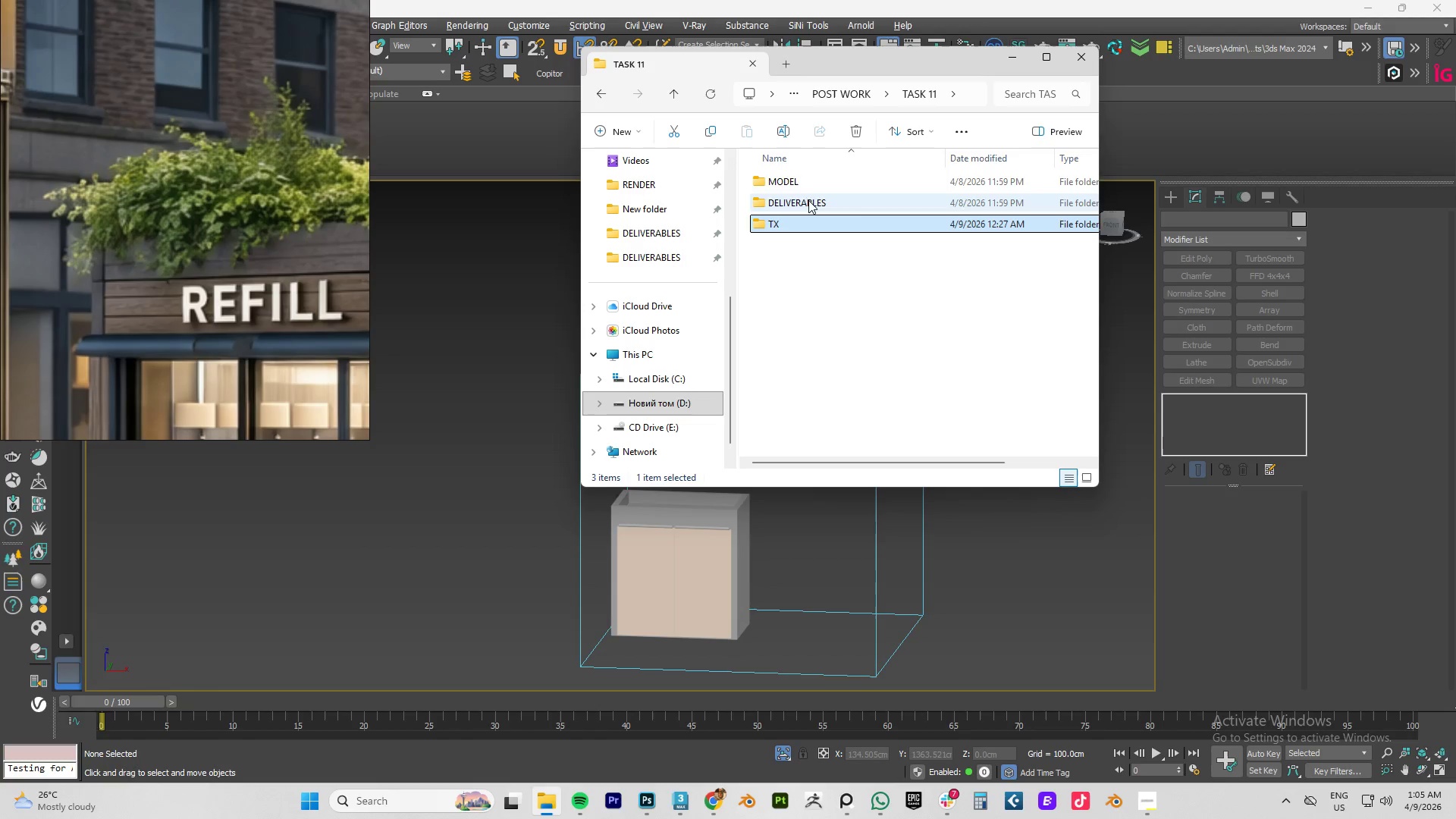 
double_click([804, 184])
 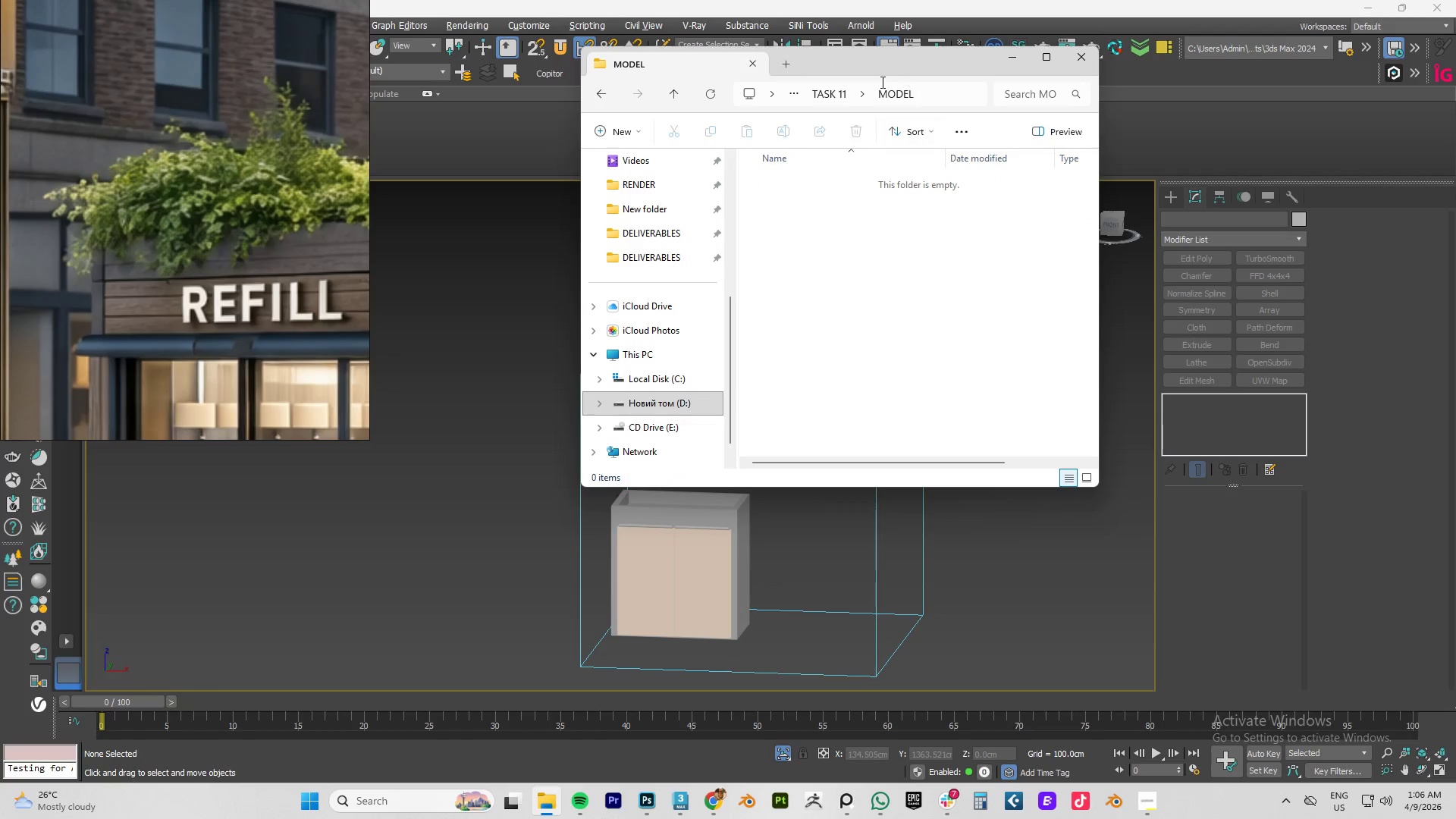 
left_click([834, 96])
 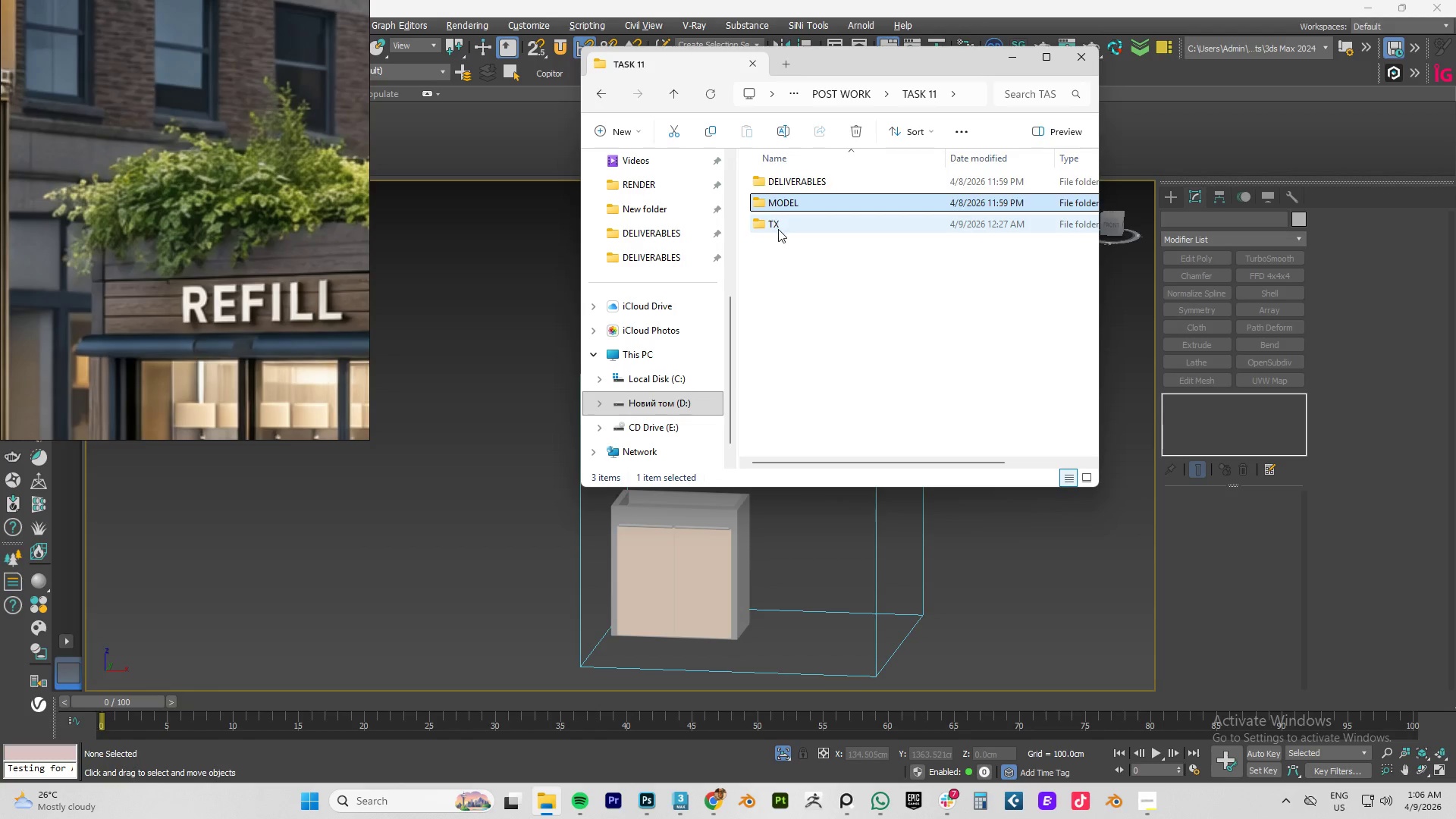 
double_click([778, 229])
 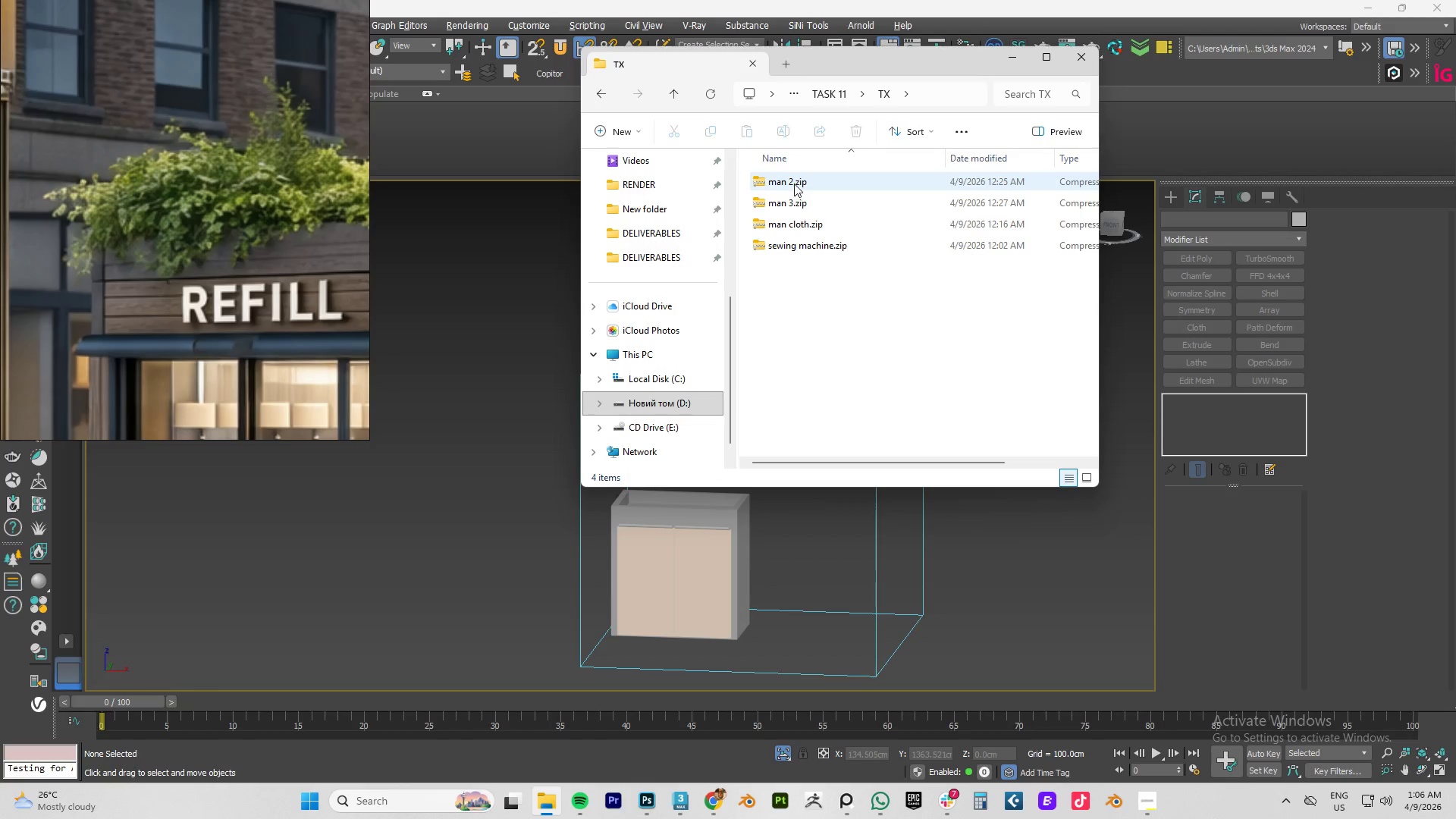 
left_click([794, 183])
 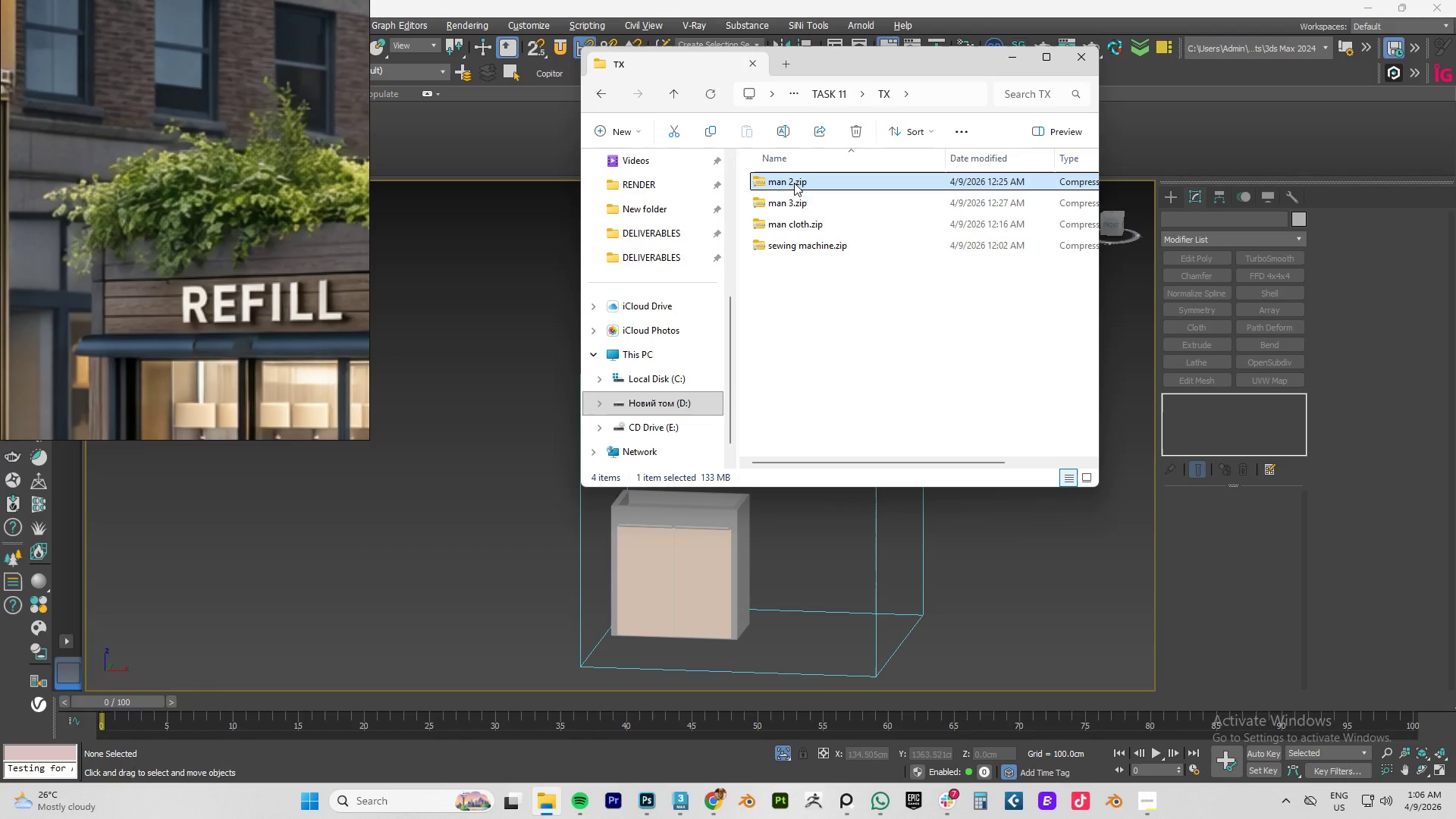 
right_click([794, 183])
 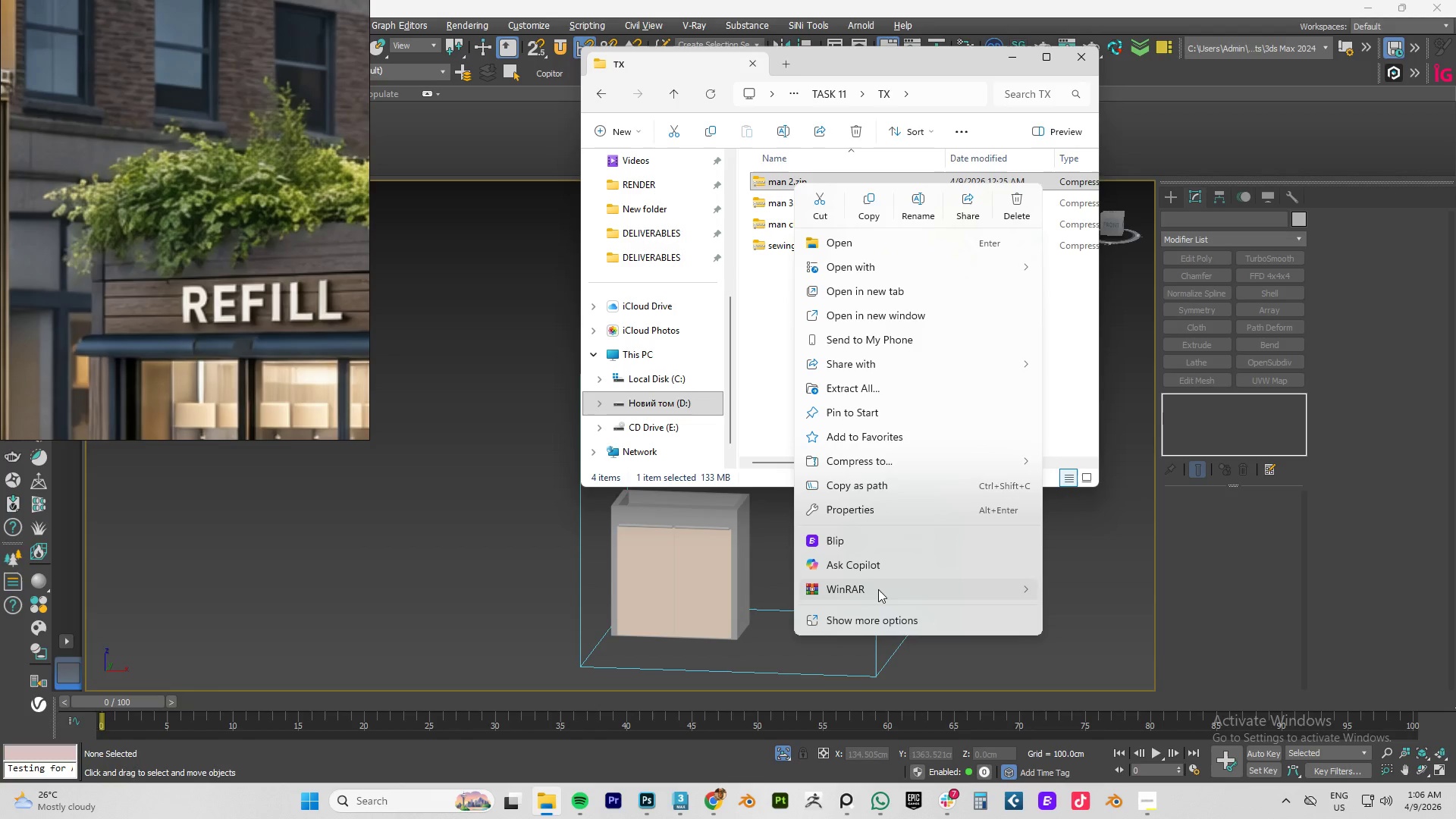 
wait(5.03)
 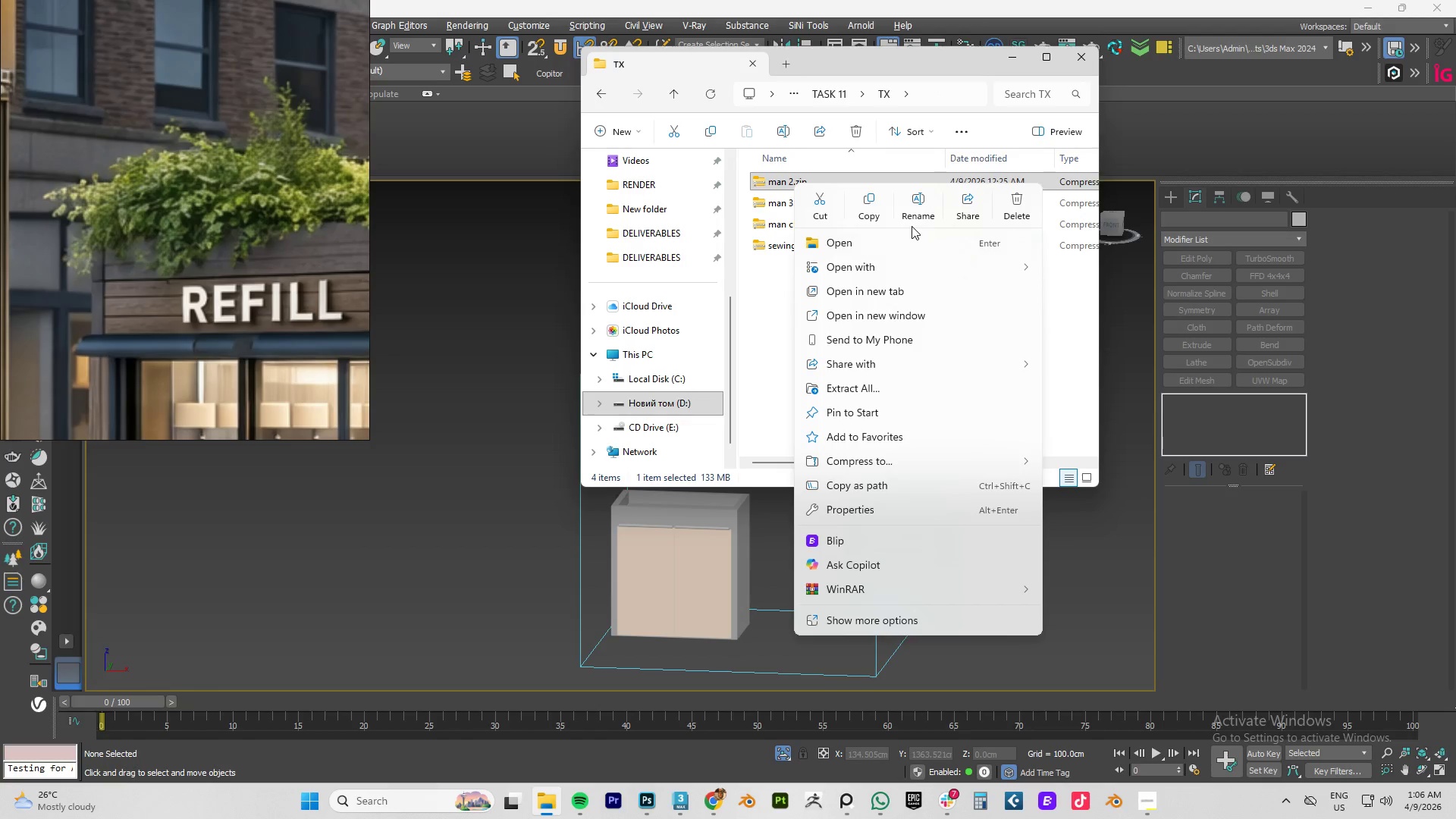 
left_click([1103, 637])
 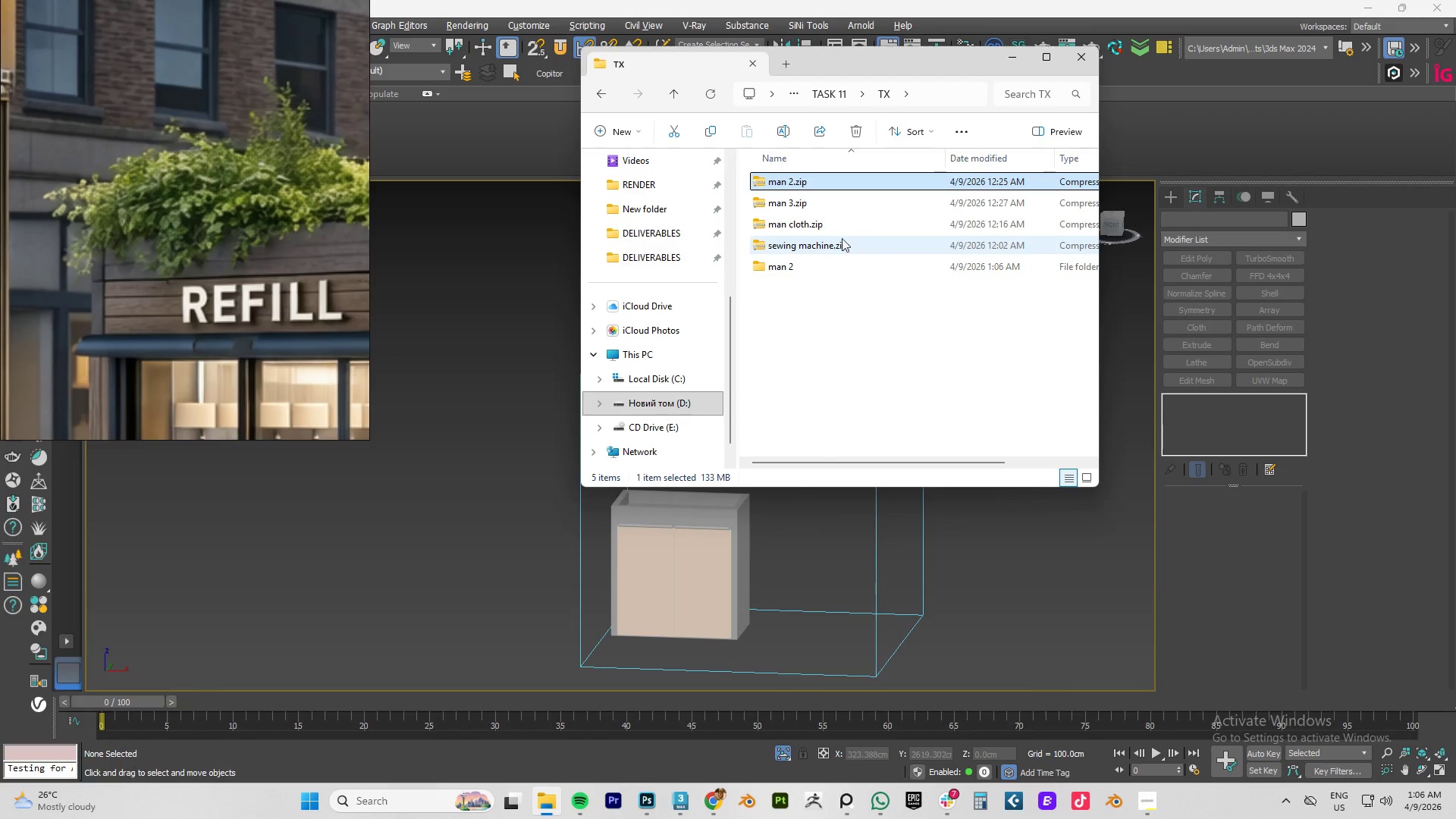 
wait(5.7)
 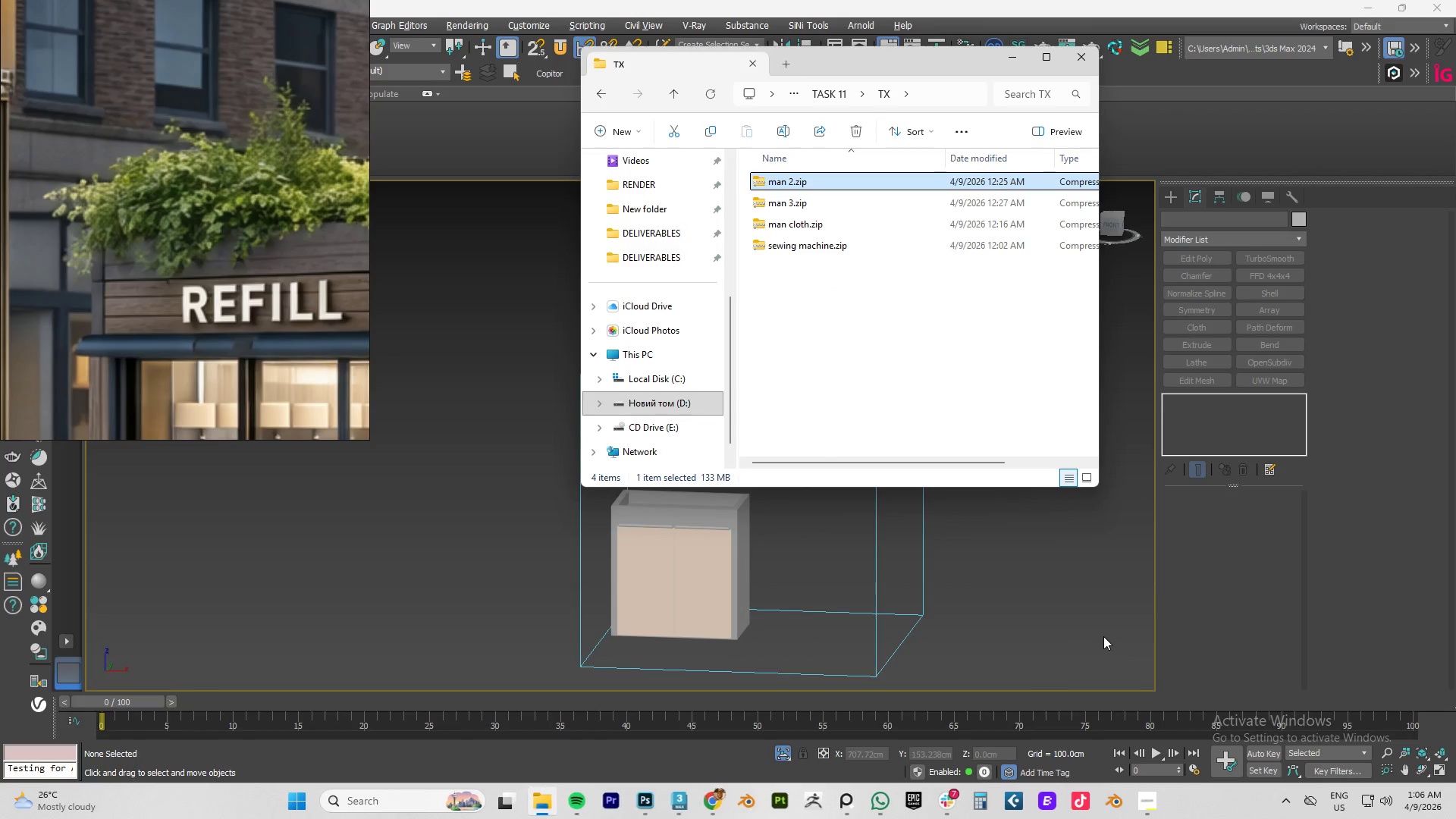 
double_click([781, 268])
 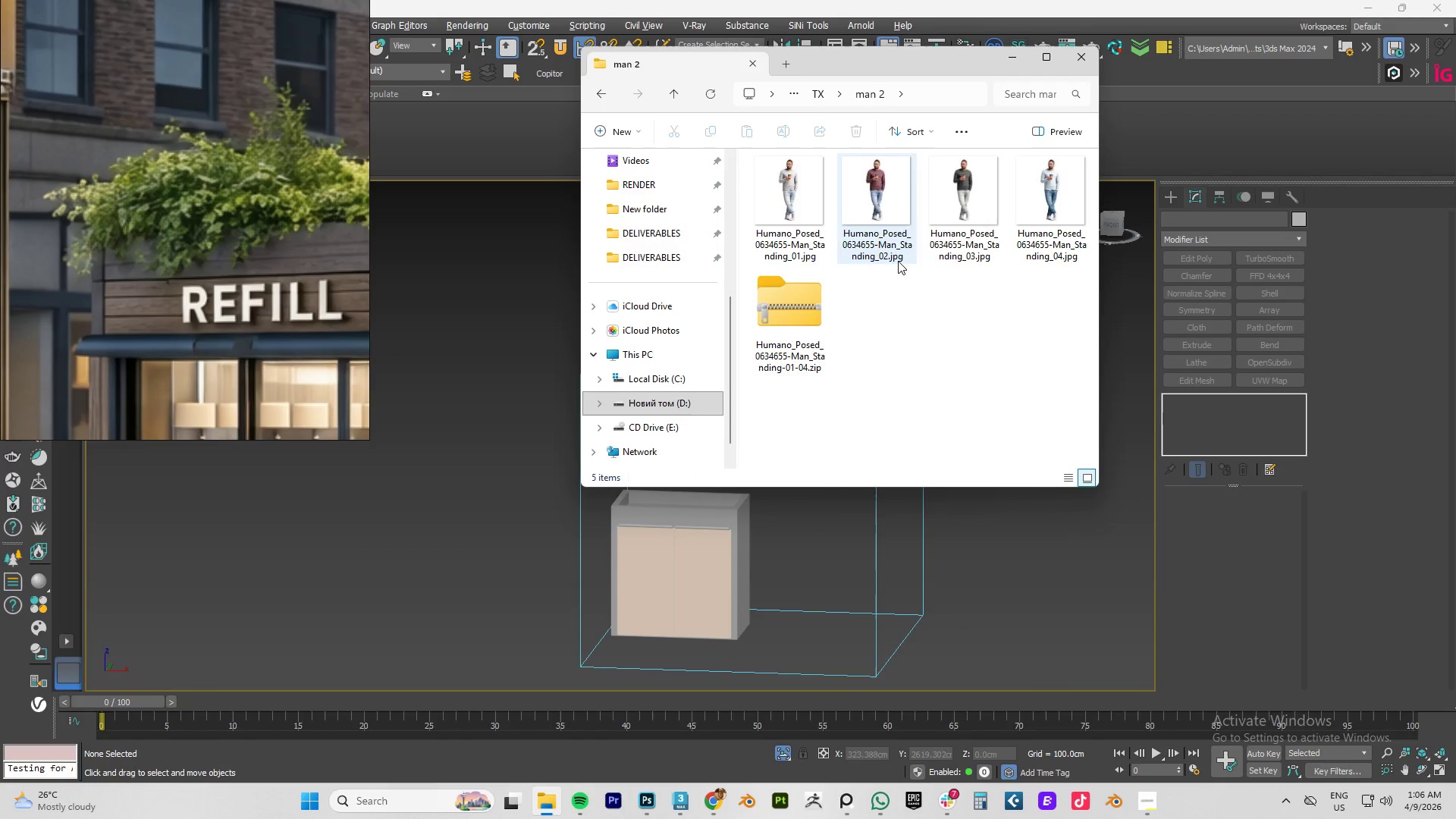 
left_click([806, 318])
 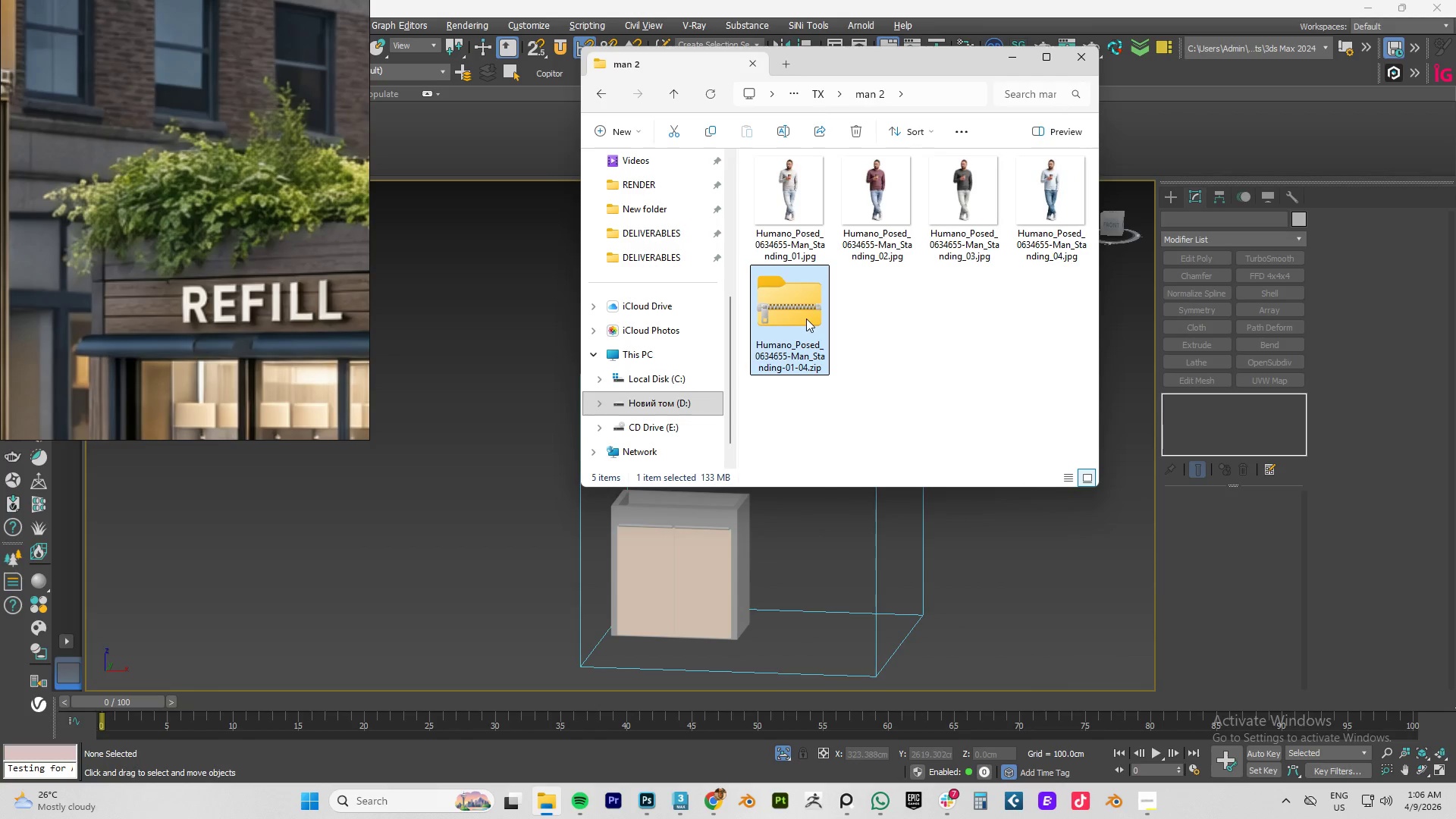 
right_click([806, 318])
 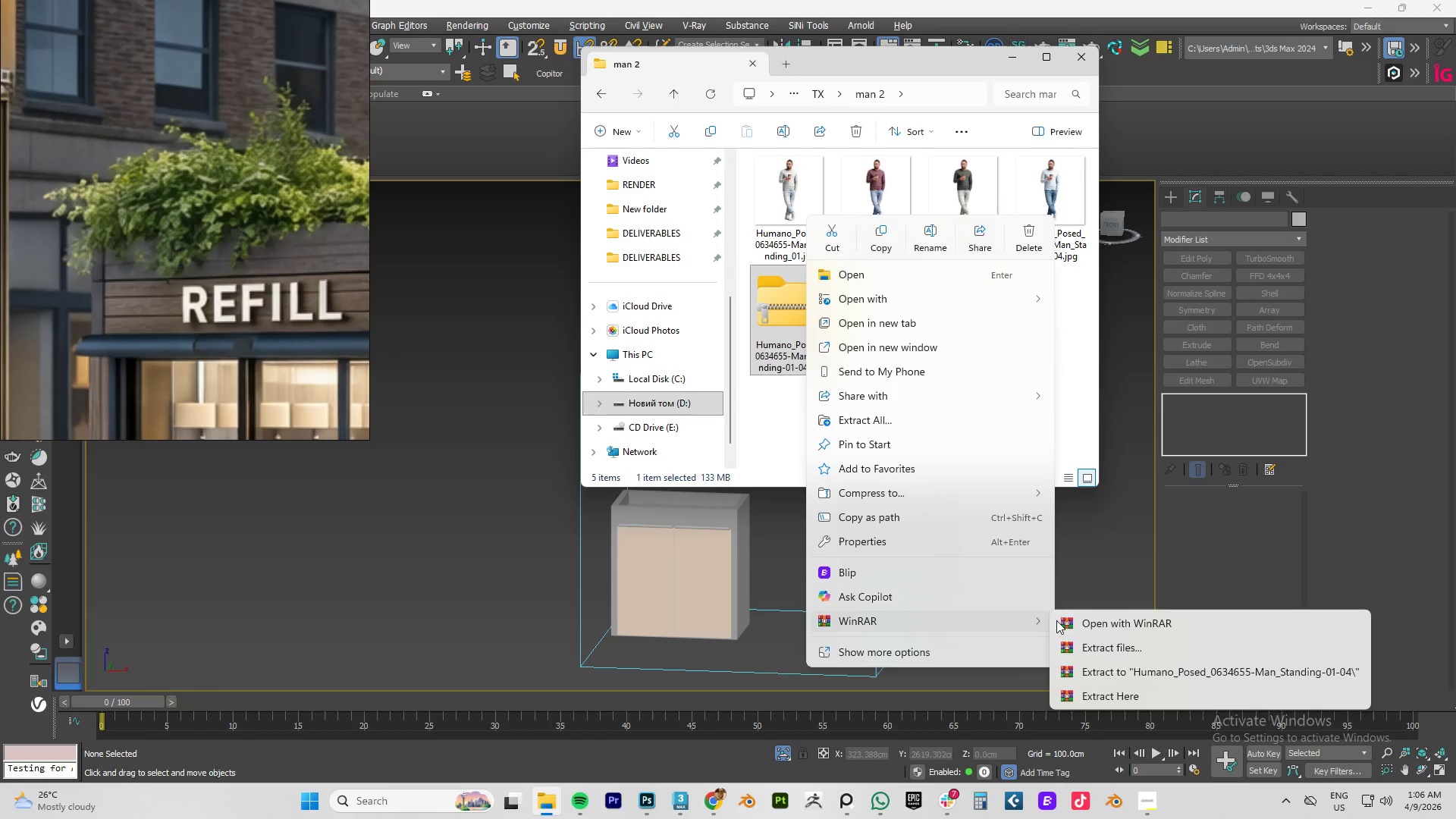 
left_click([1101, 673])
 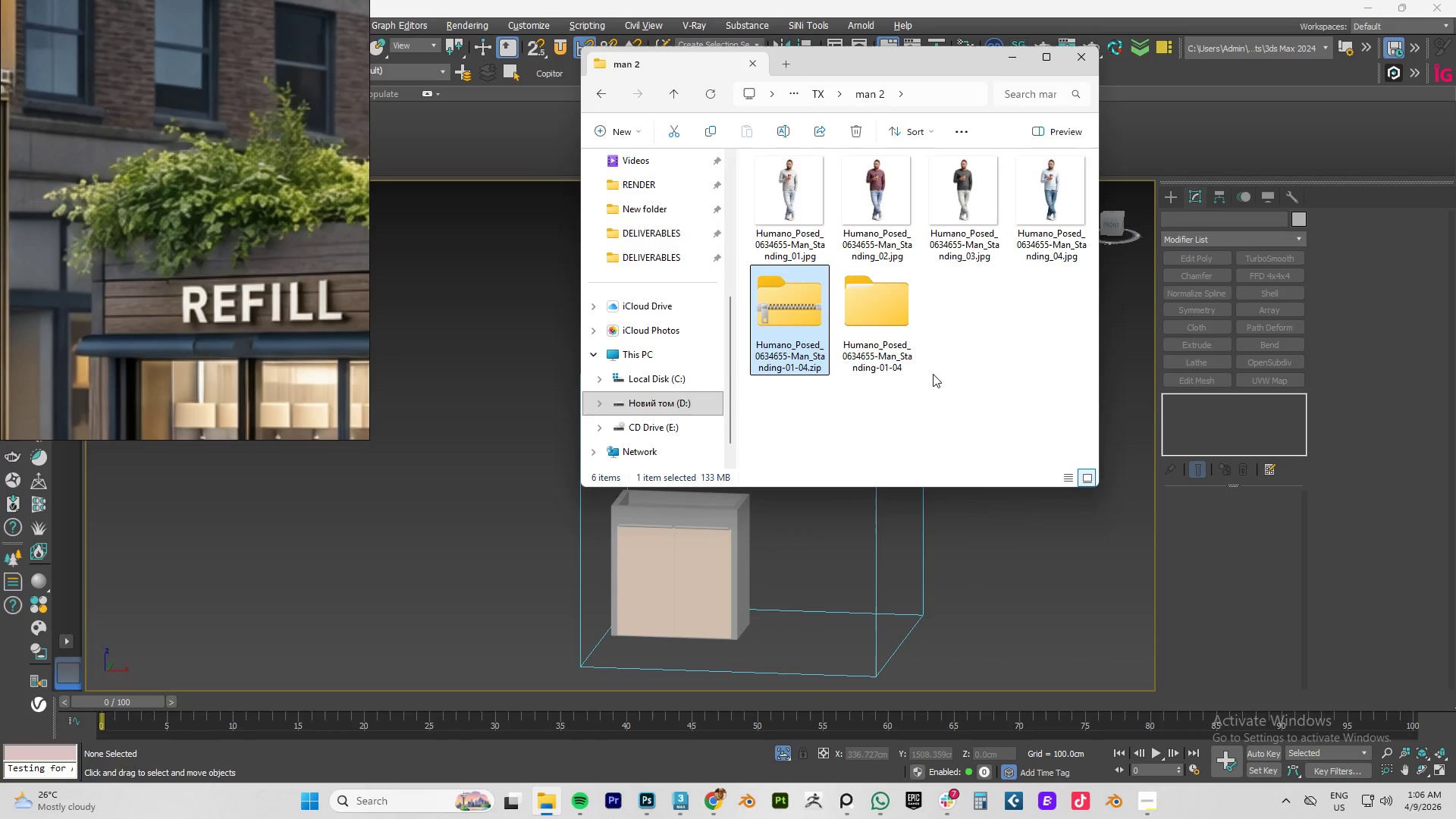 
wait(5.09)
 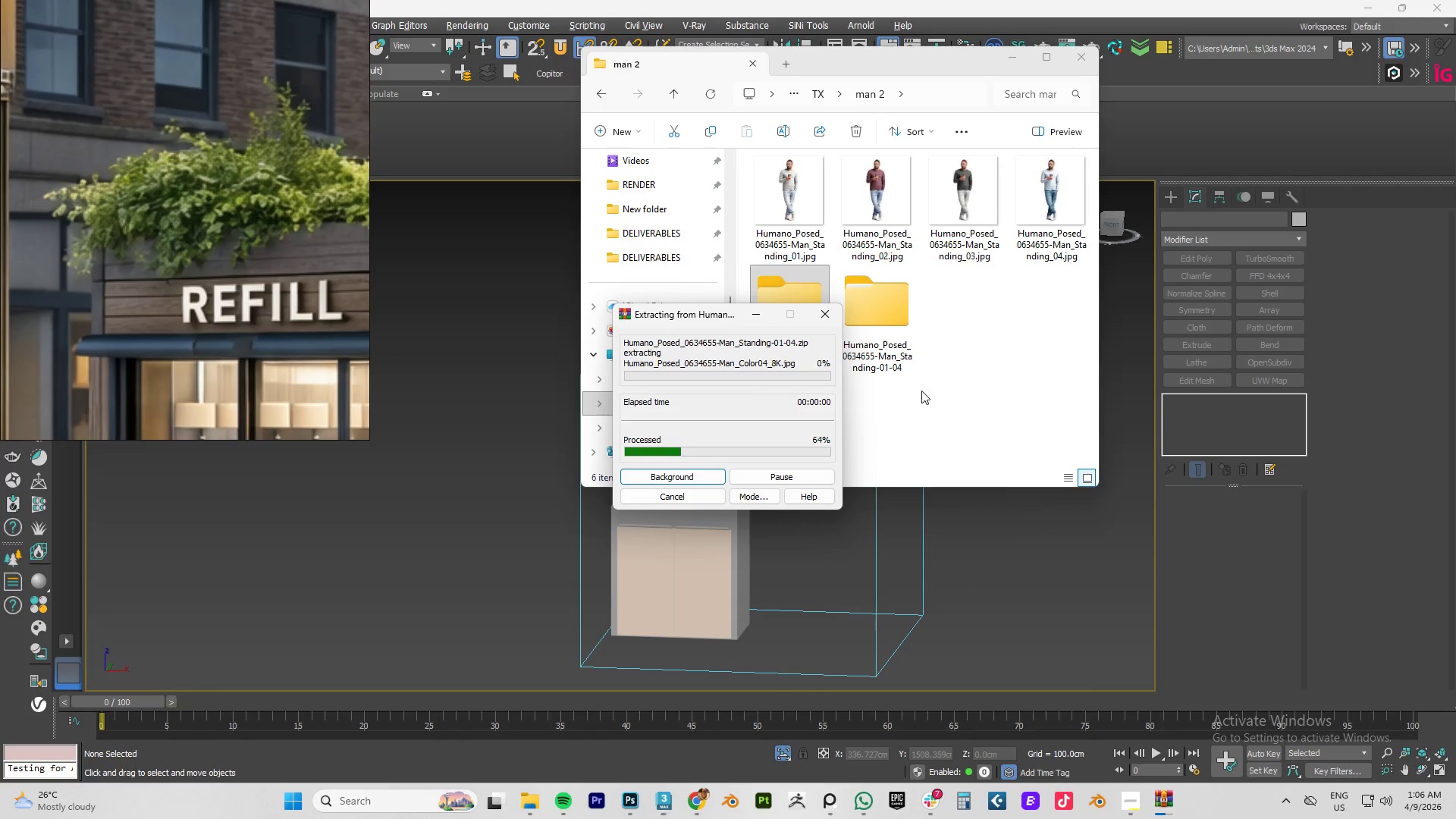 
left_click([858, 341])
 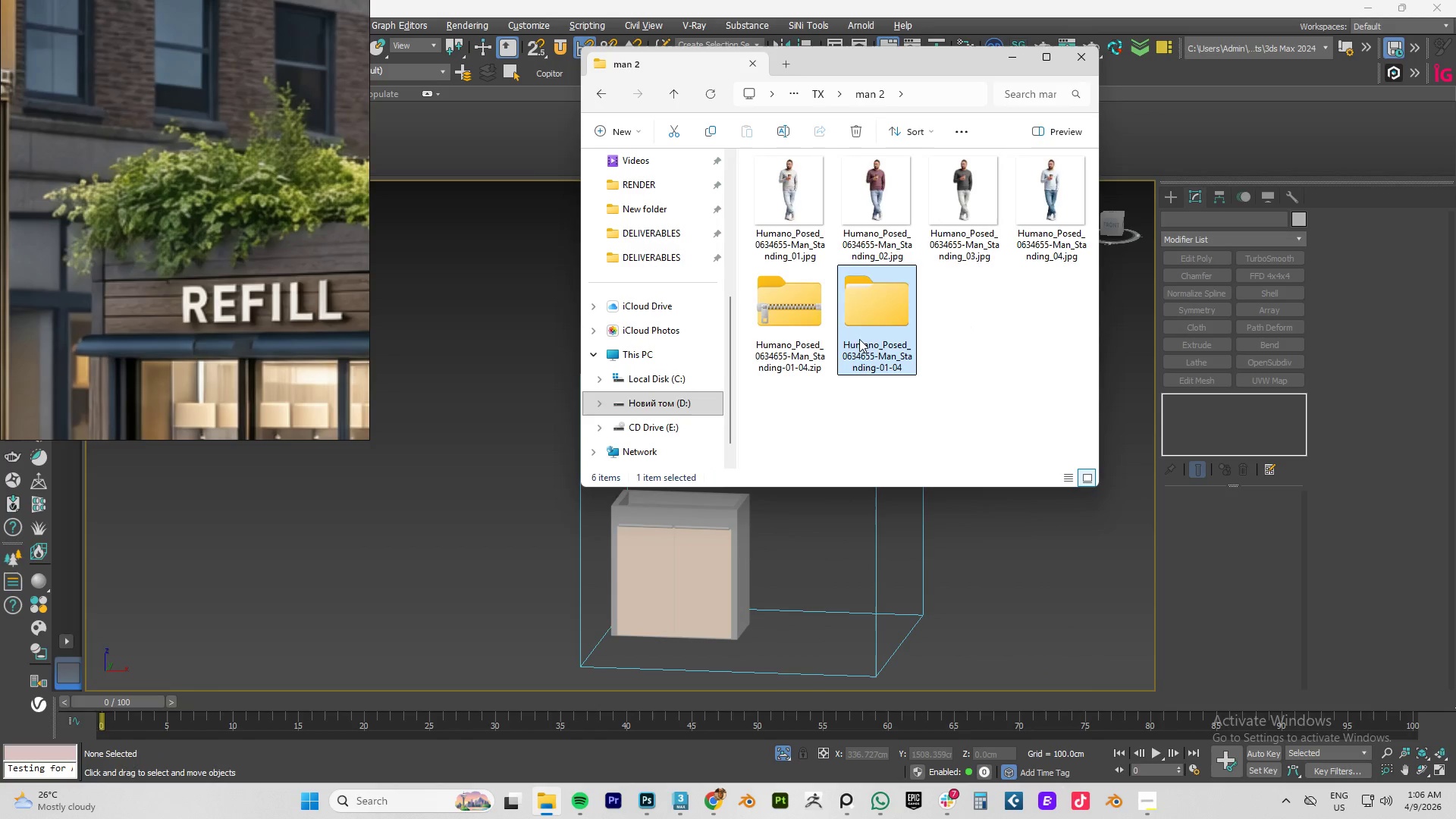 
left_click_drag(start_coordinate=[860, 338], to_coordinate=[789, 176])
 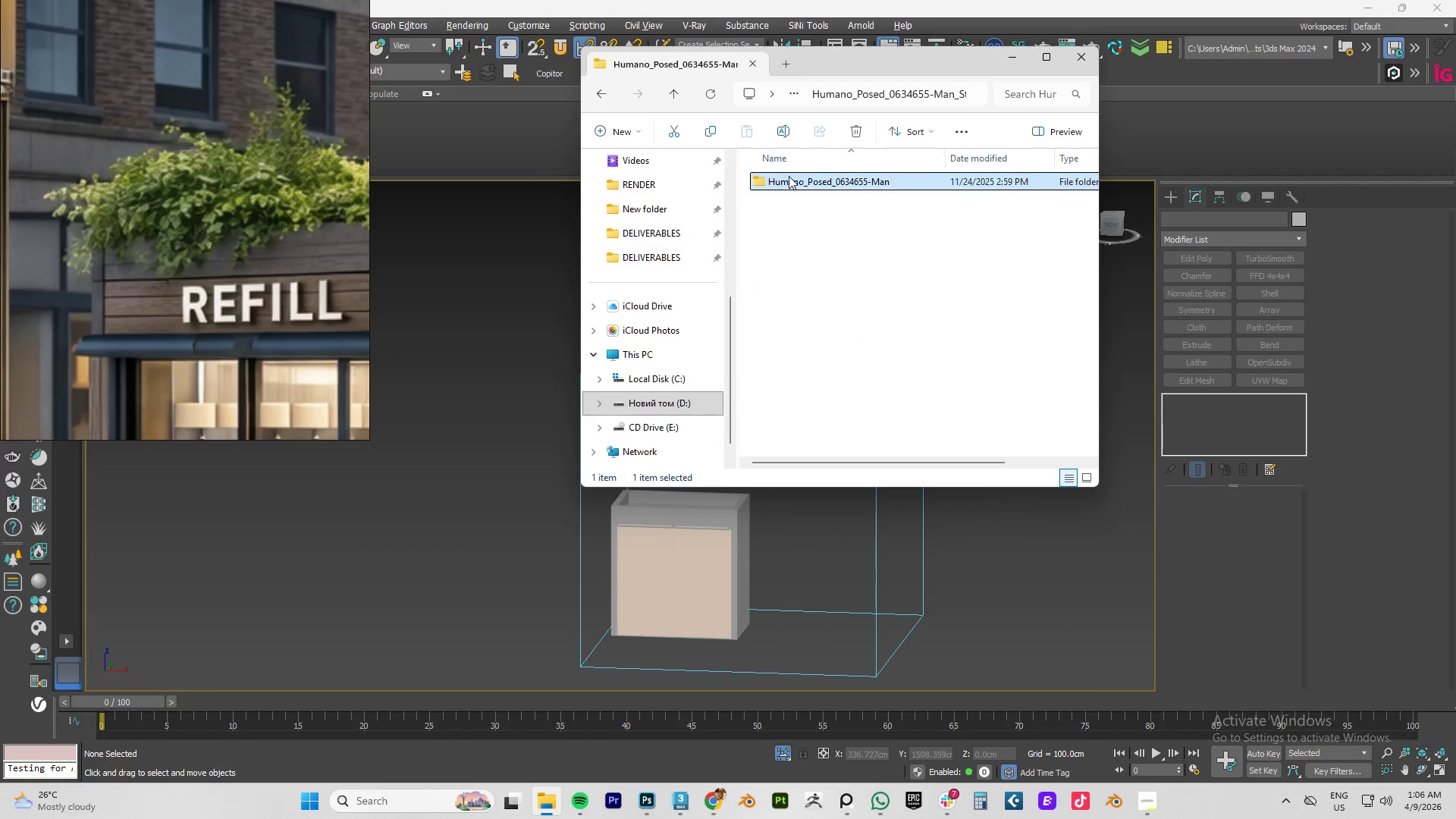 
double_click([789, 176])
 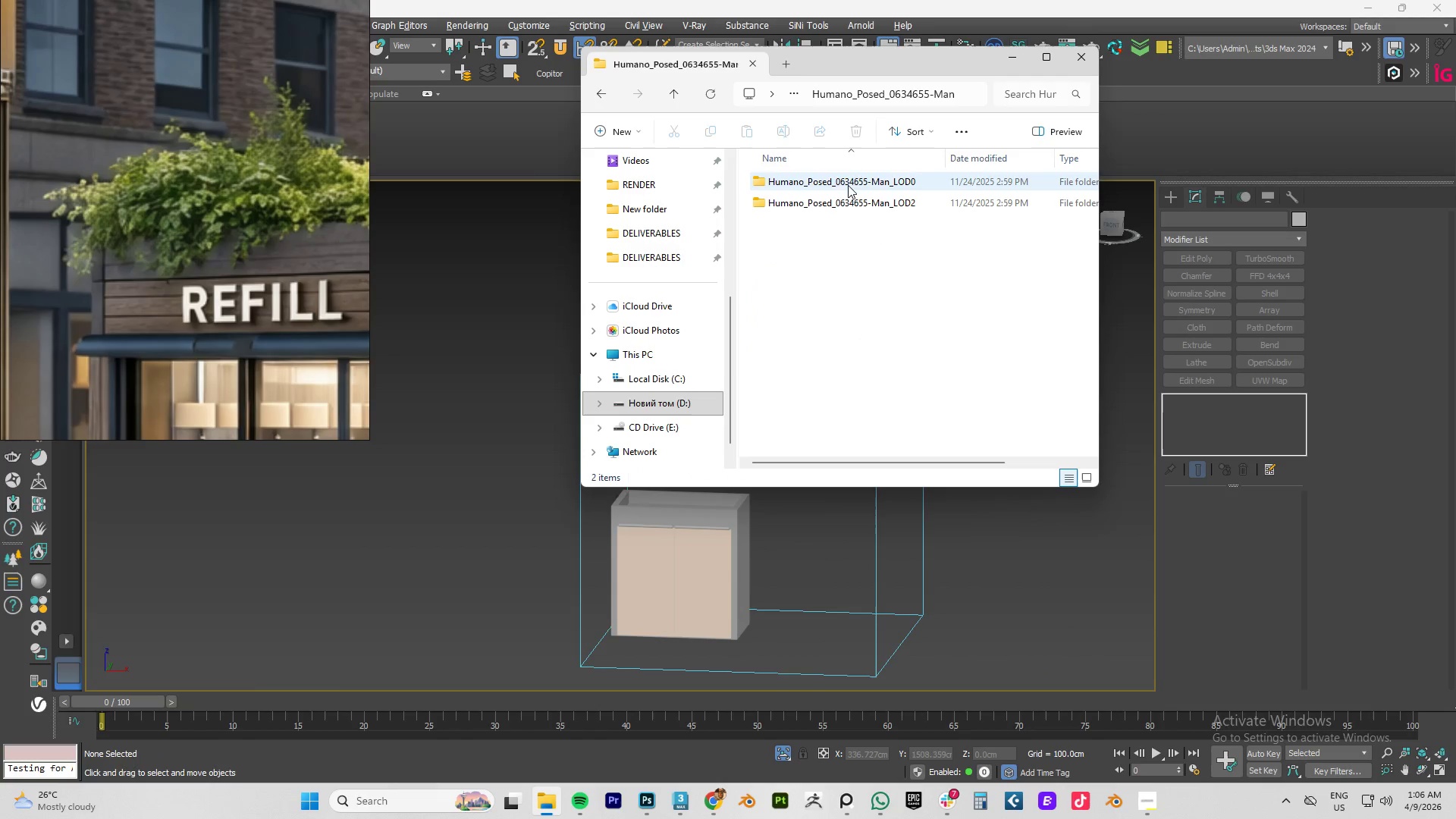 
double_click([855, 185])
 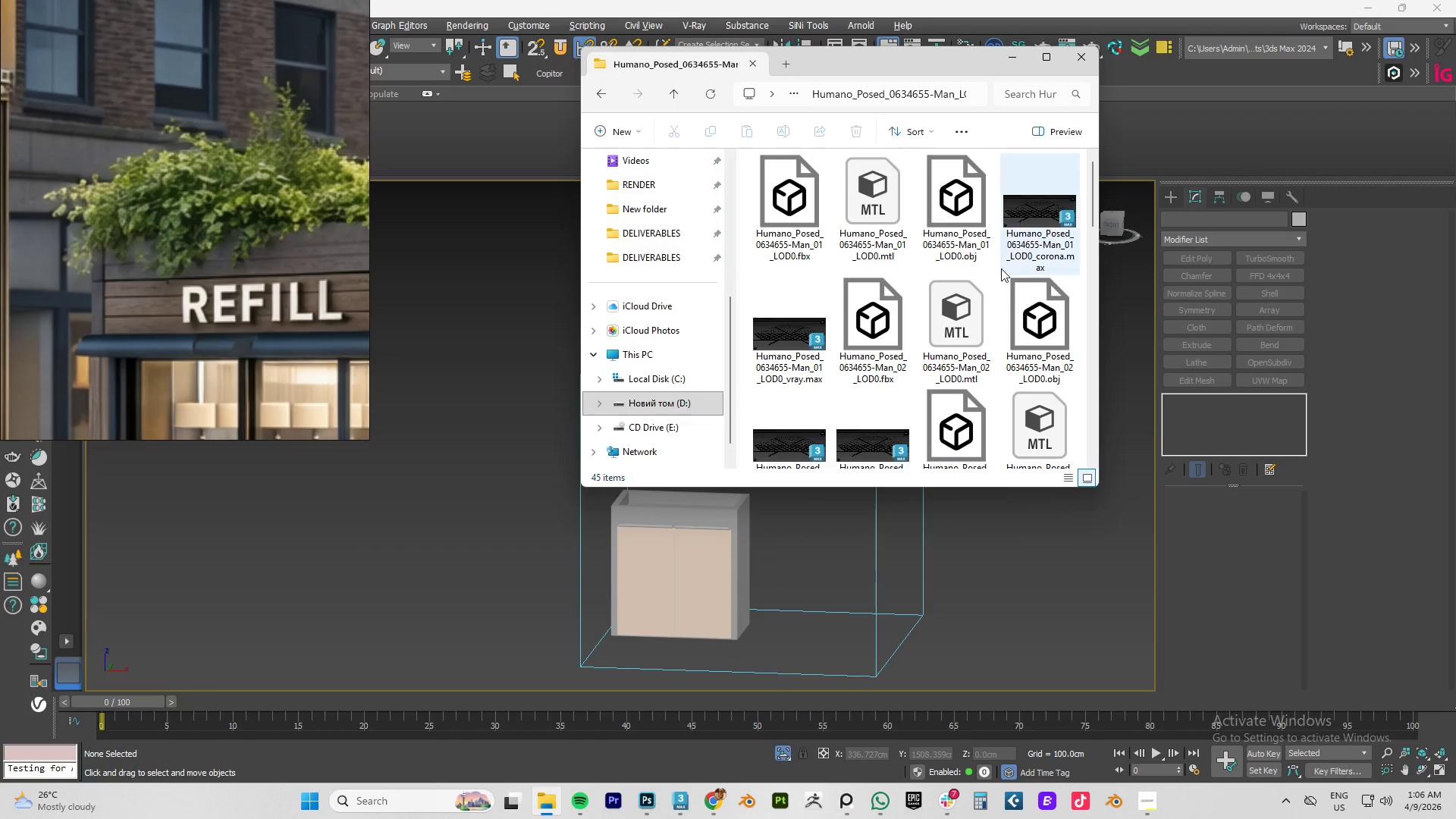 
scroll: coordinate [896, 405], scroll_direction: down, amount: 14.0
 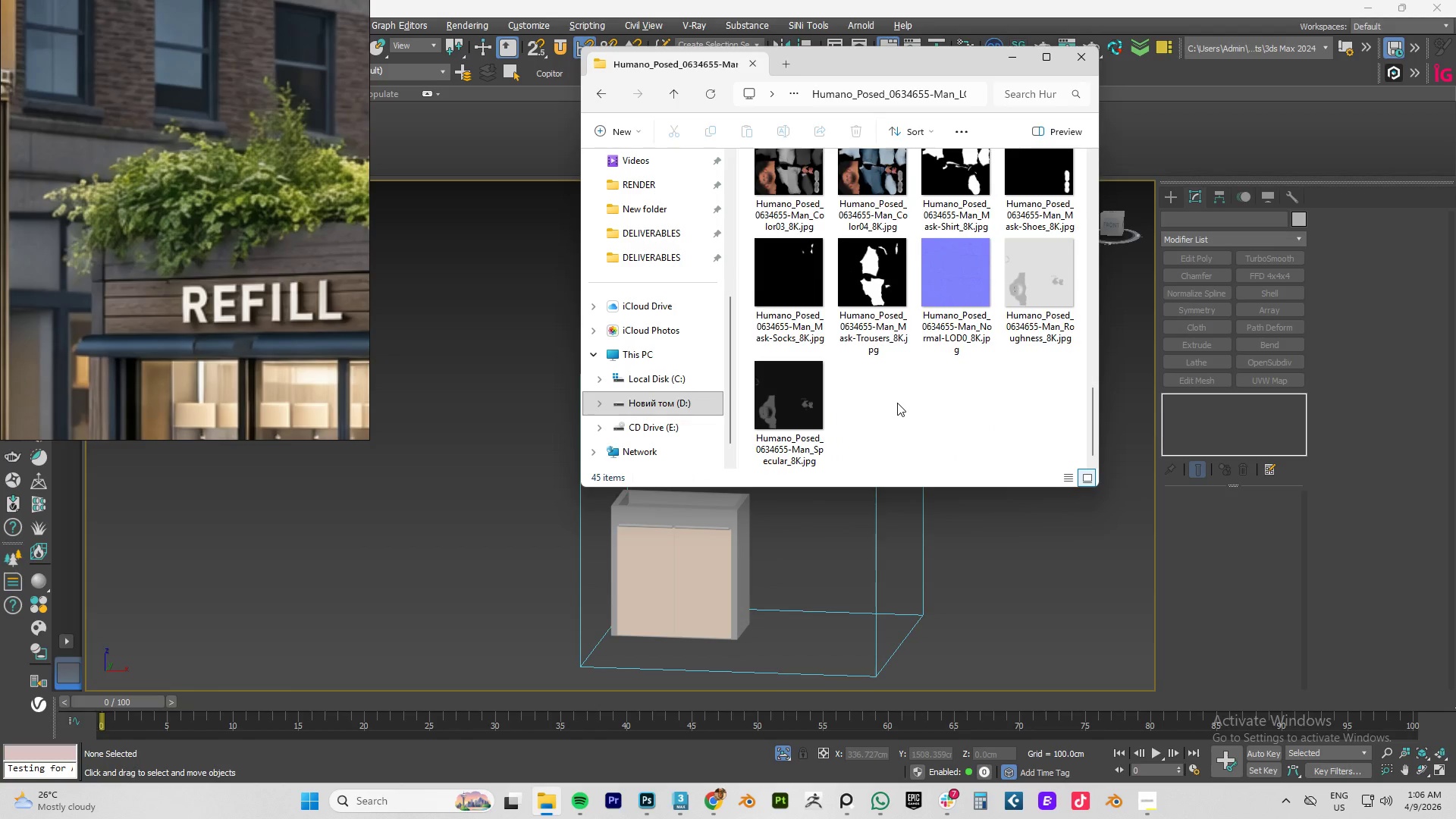 
scroll: coordinate [891, 280], scroll_direction: up, amount: 13.0
 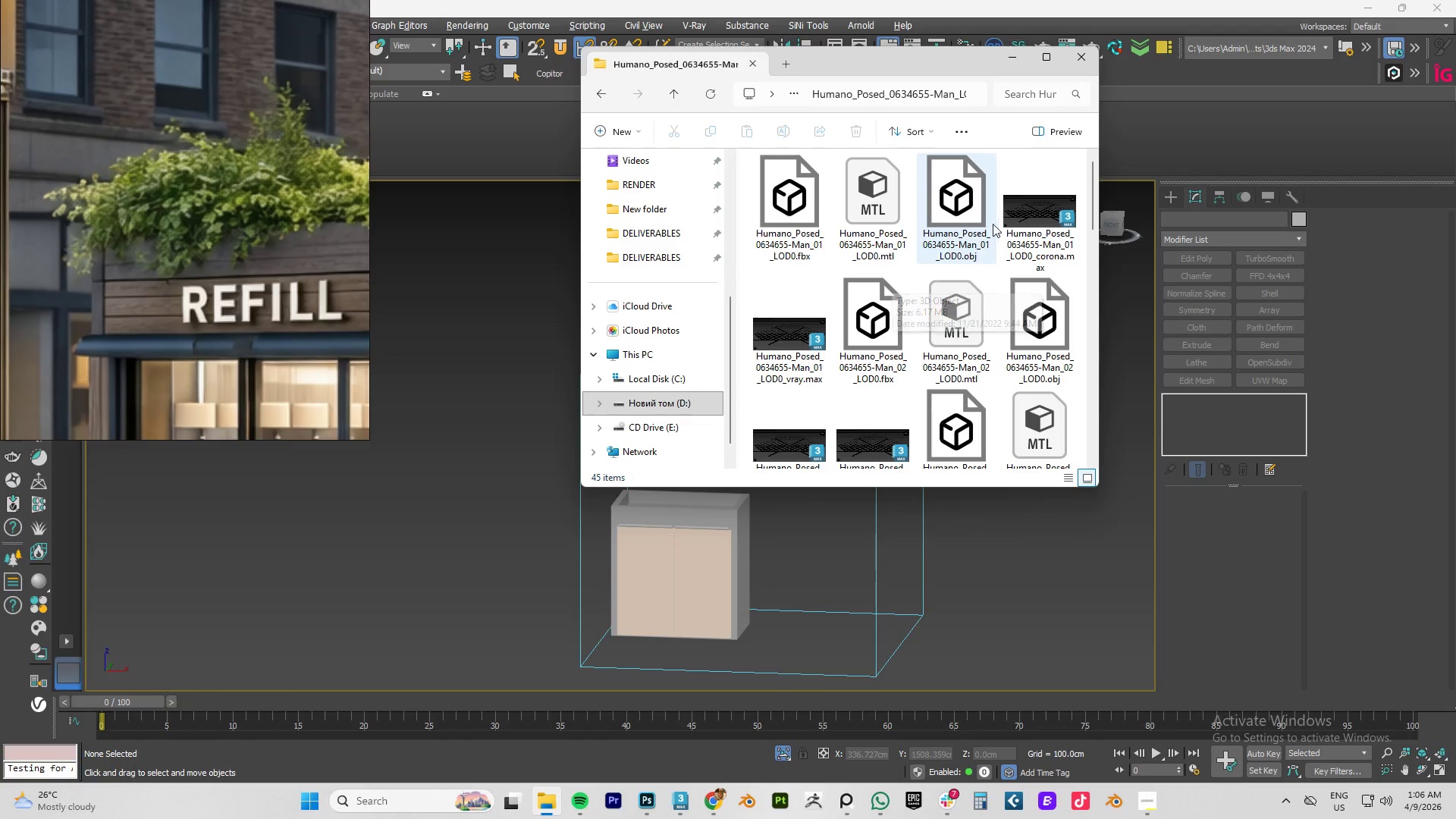 
left_click([1015, 216])
 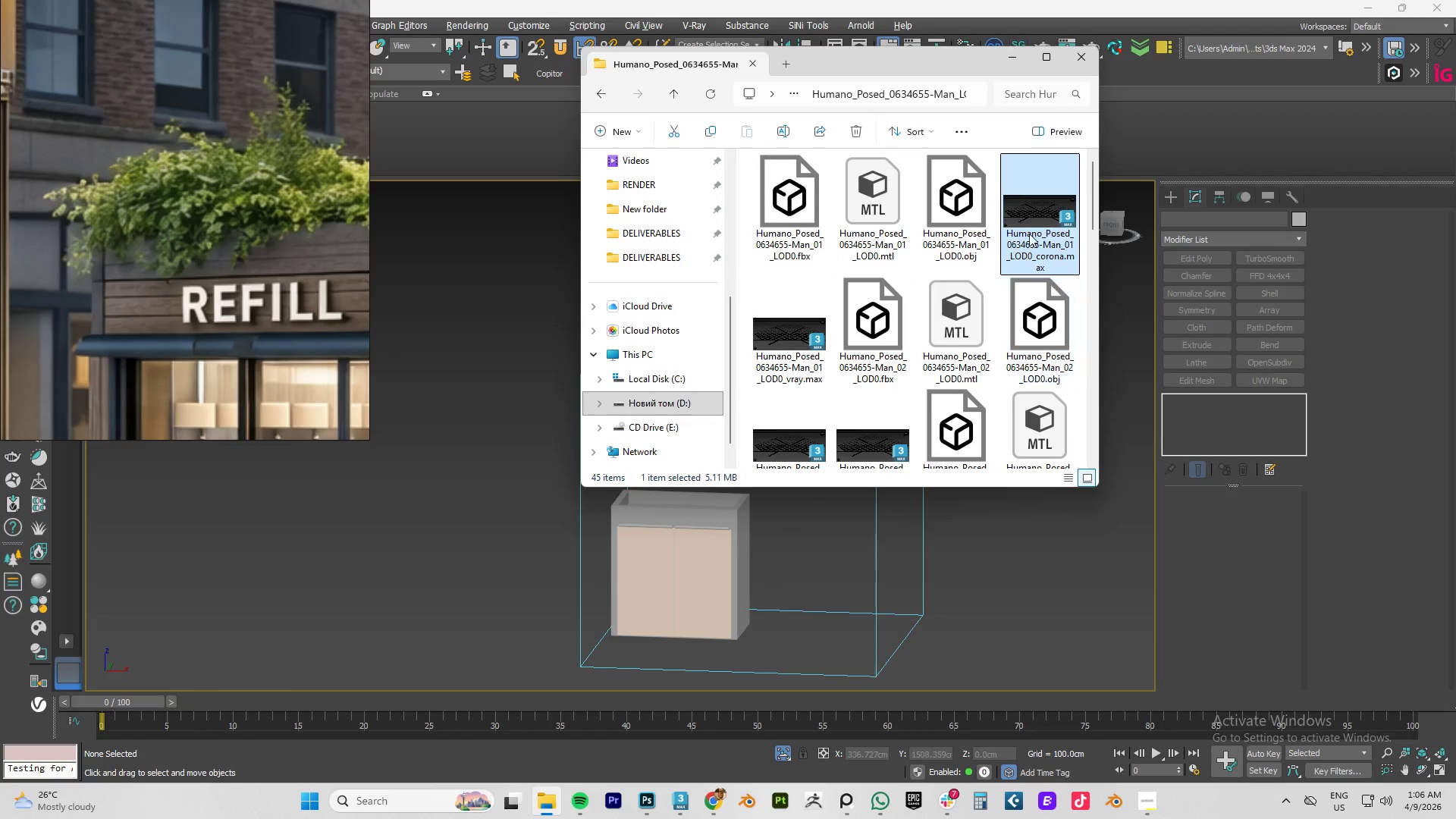 
left_click_drag(start_coordinate=[1023, 219], to_coordinate=[1000, 541])
 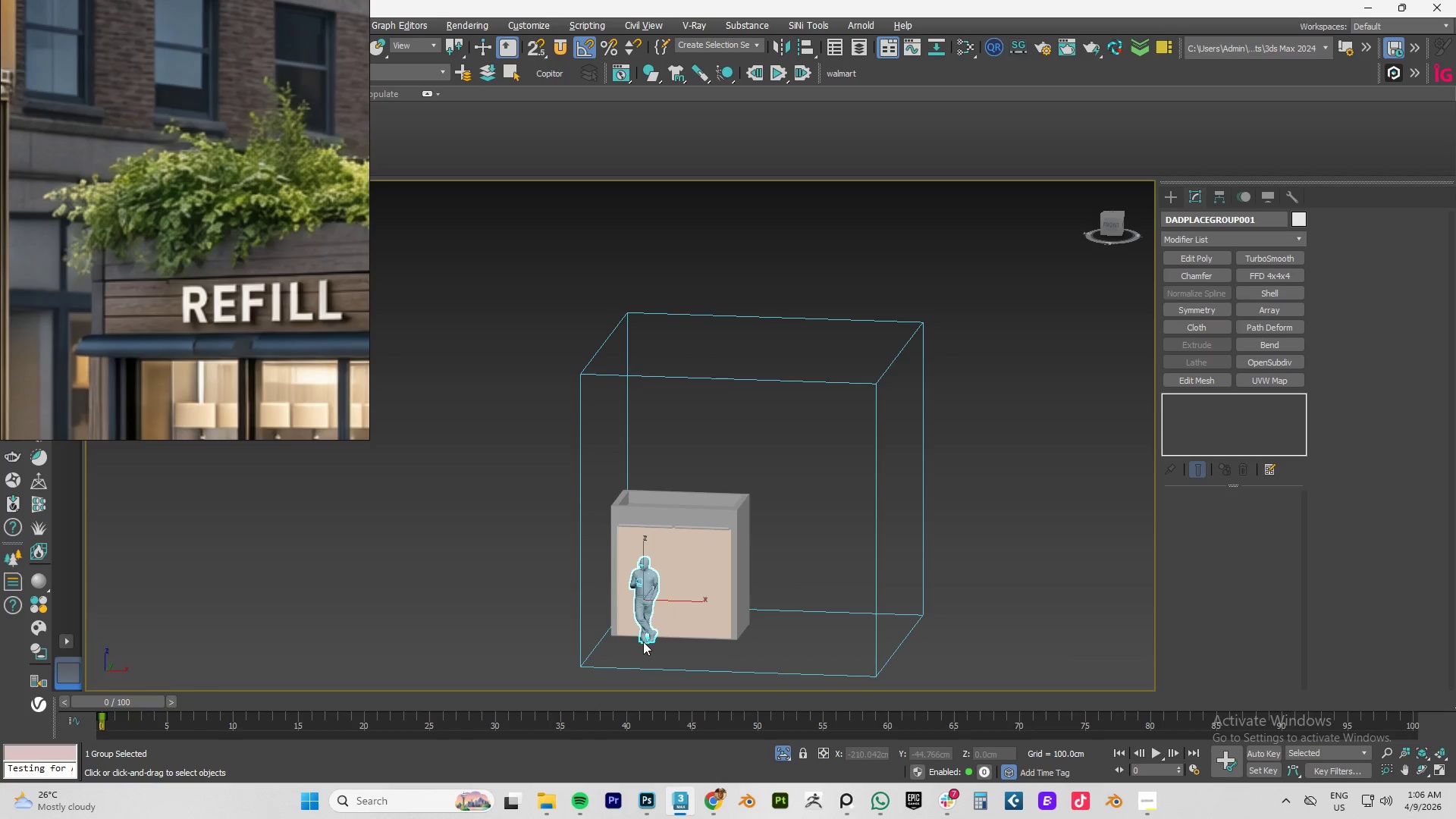 
wait(5.53)
 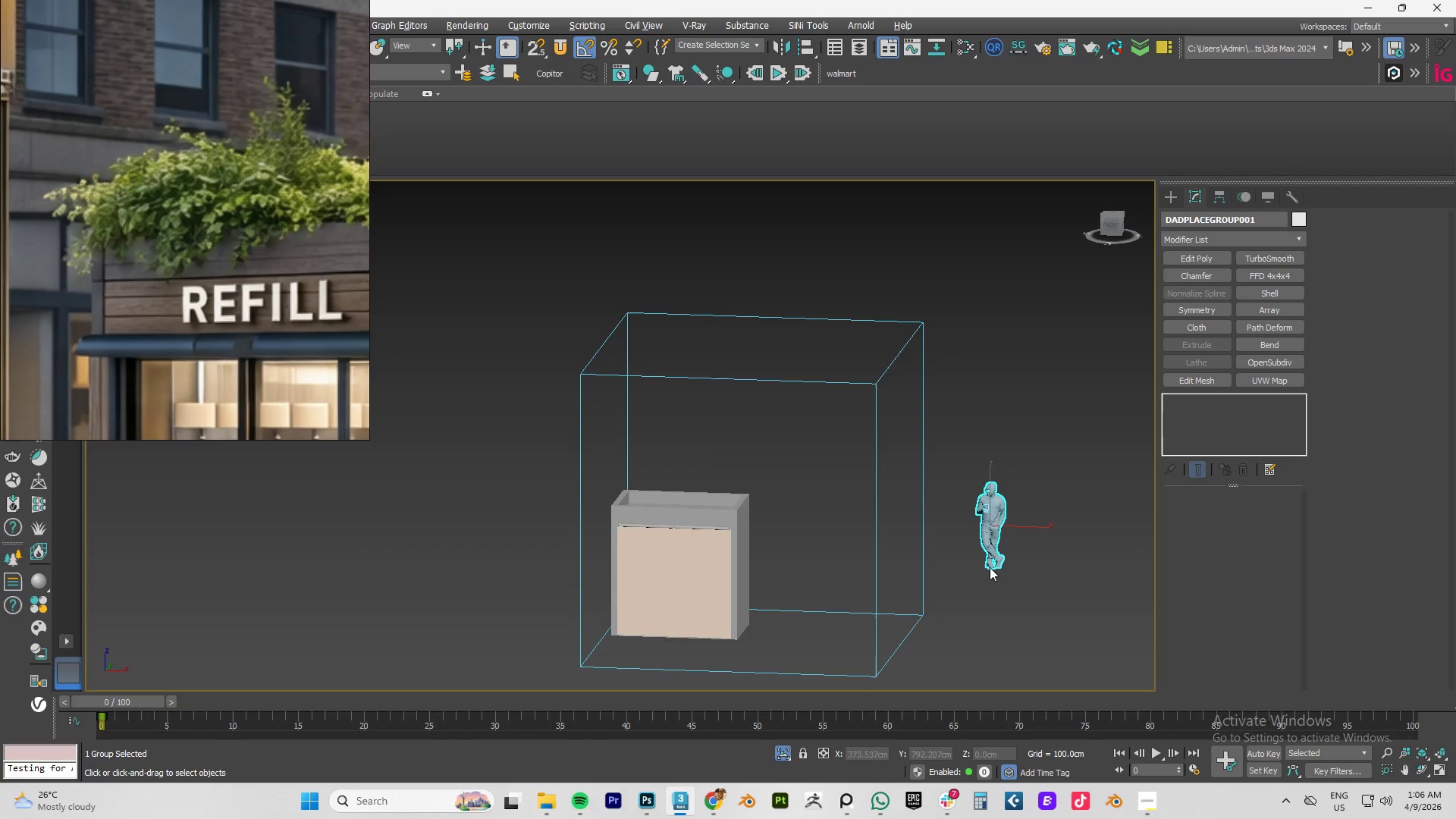 
left_click([707, 645])
 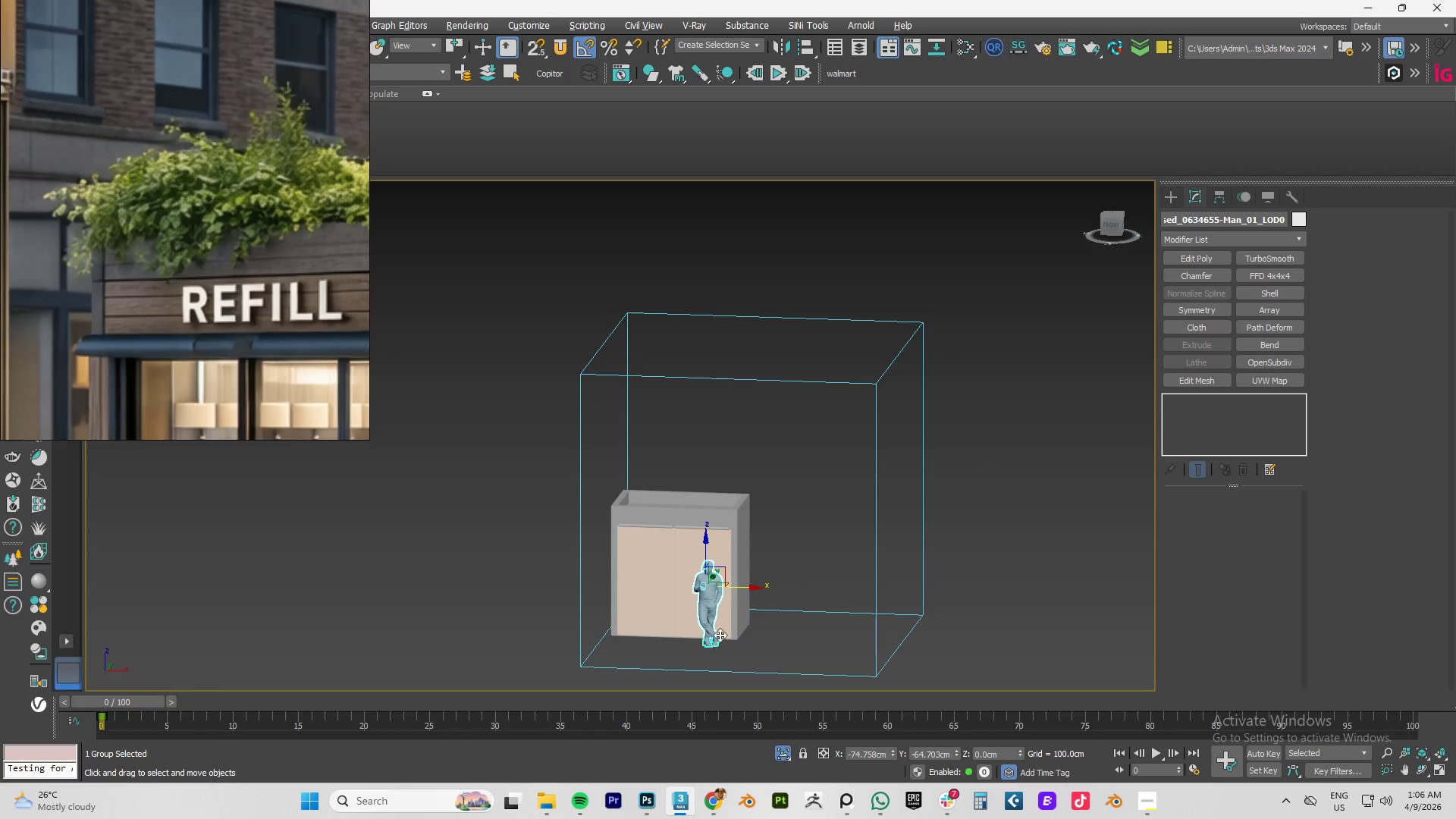 
scroll: coordinate [720, 634], scroll_direction: up, amount: 4.0
 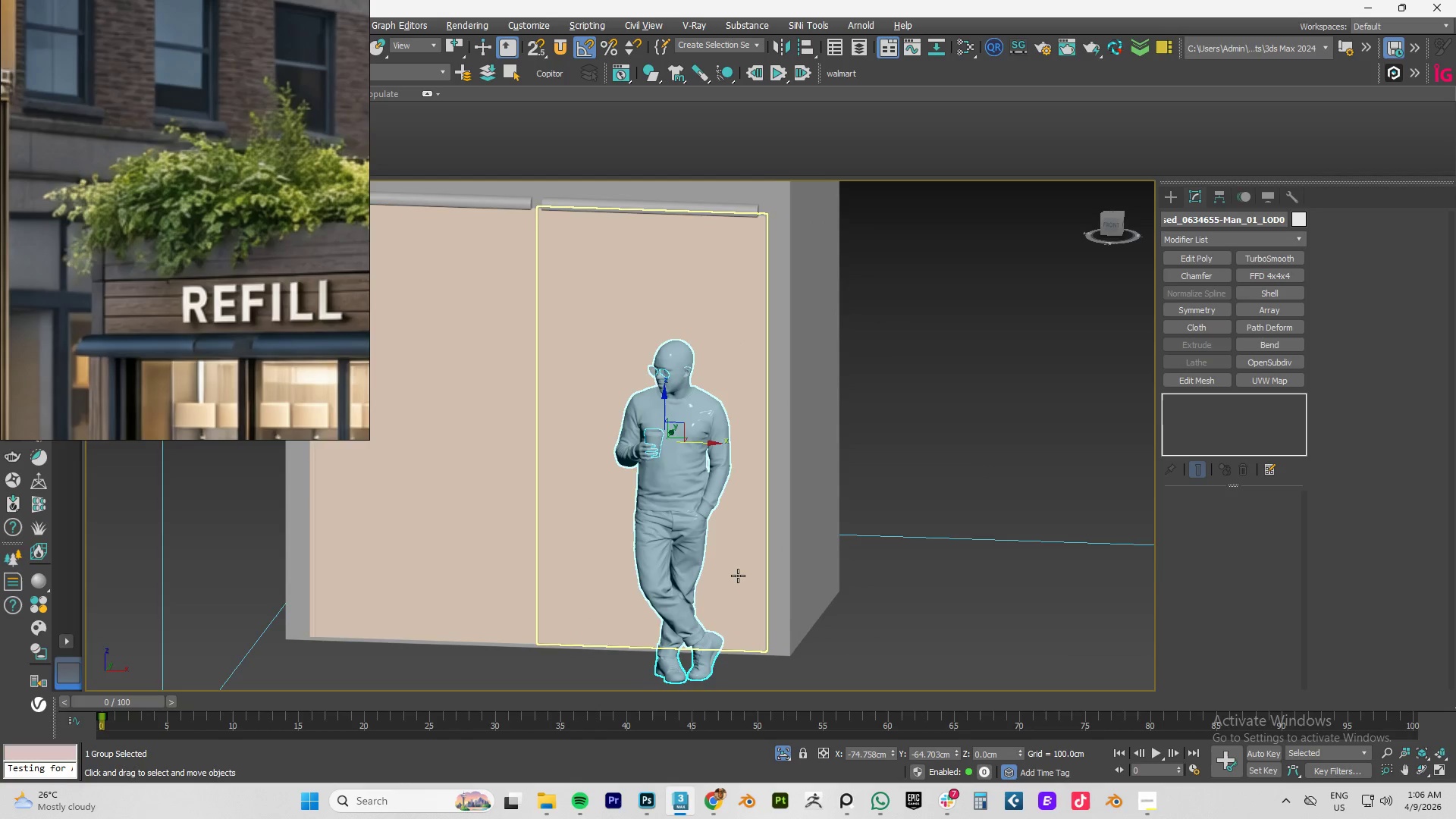 
hold_key(key=AltLeft, duration=1.45)
 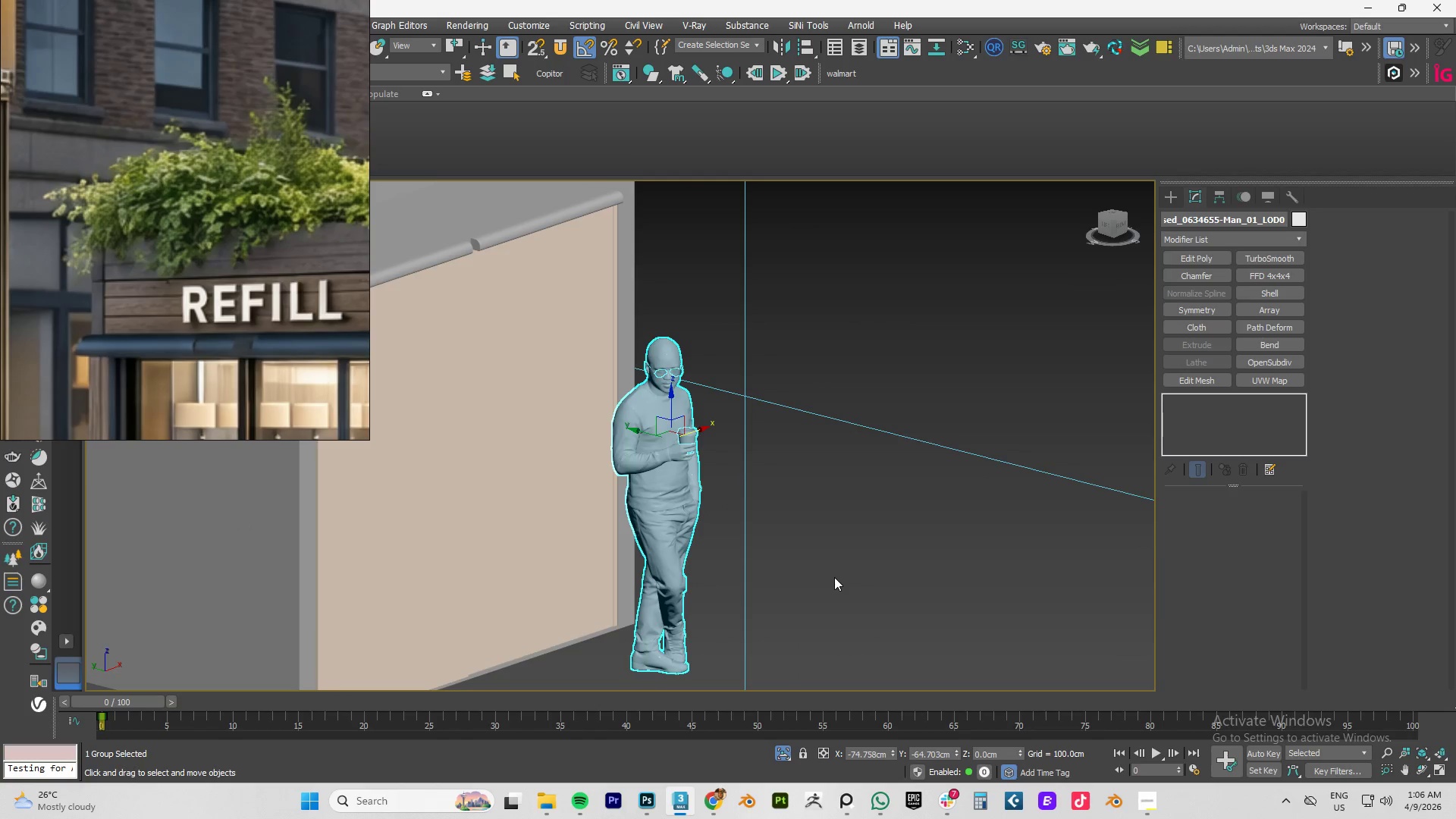 
type(tz)
 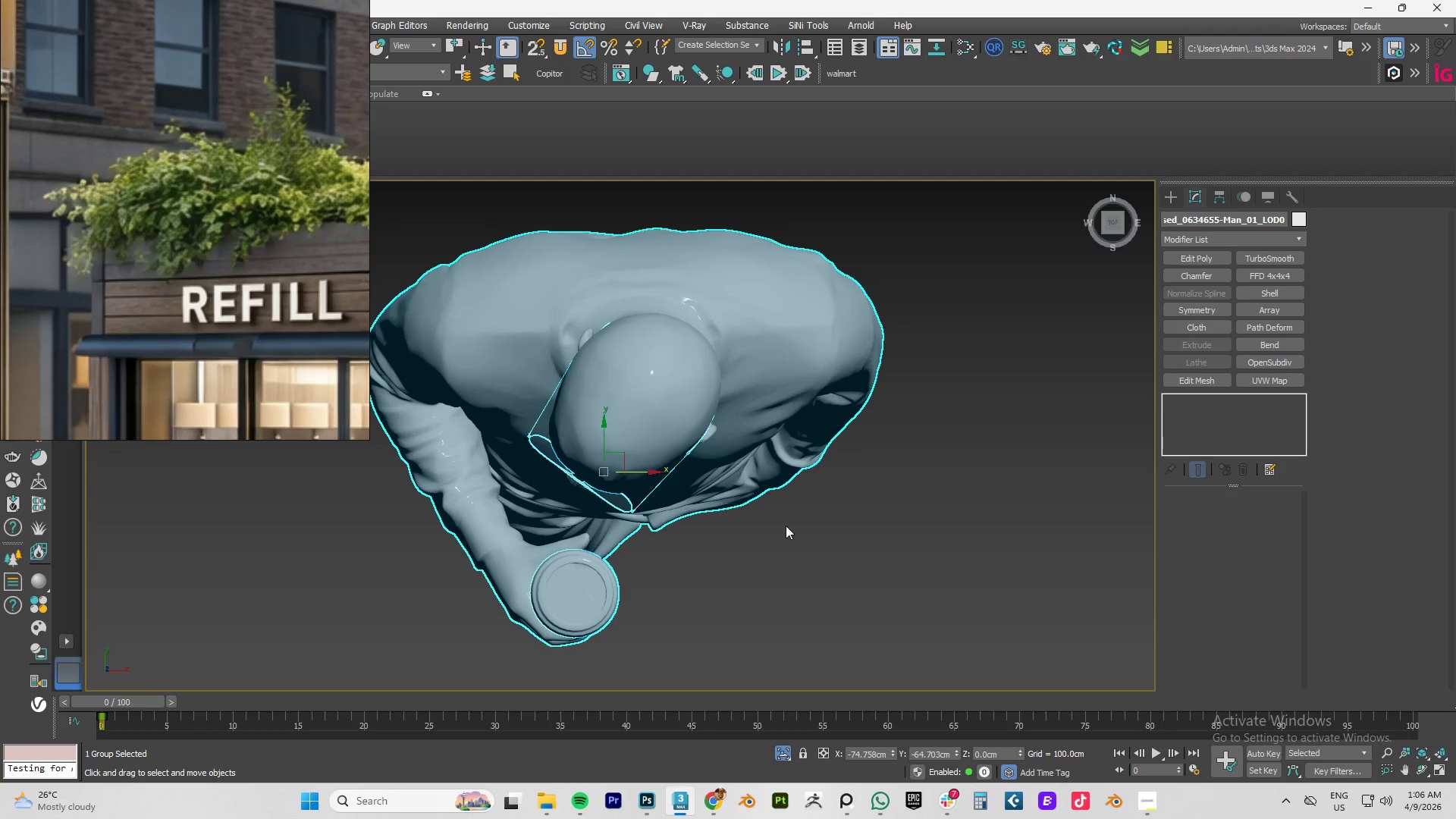 
scroll: coordinate [744, 469], scroll_direction: down, amount: 2.0
 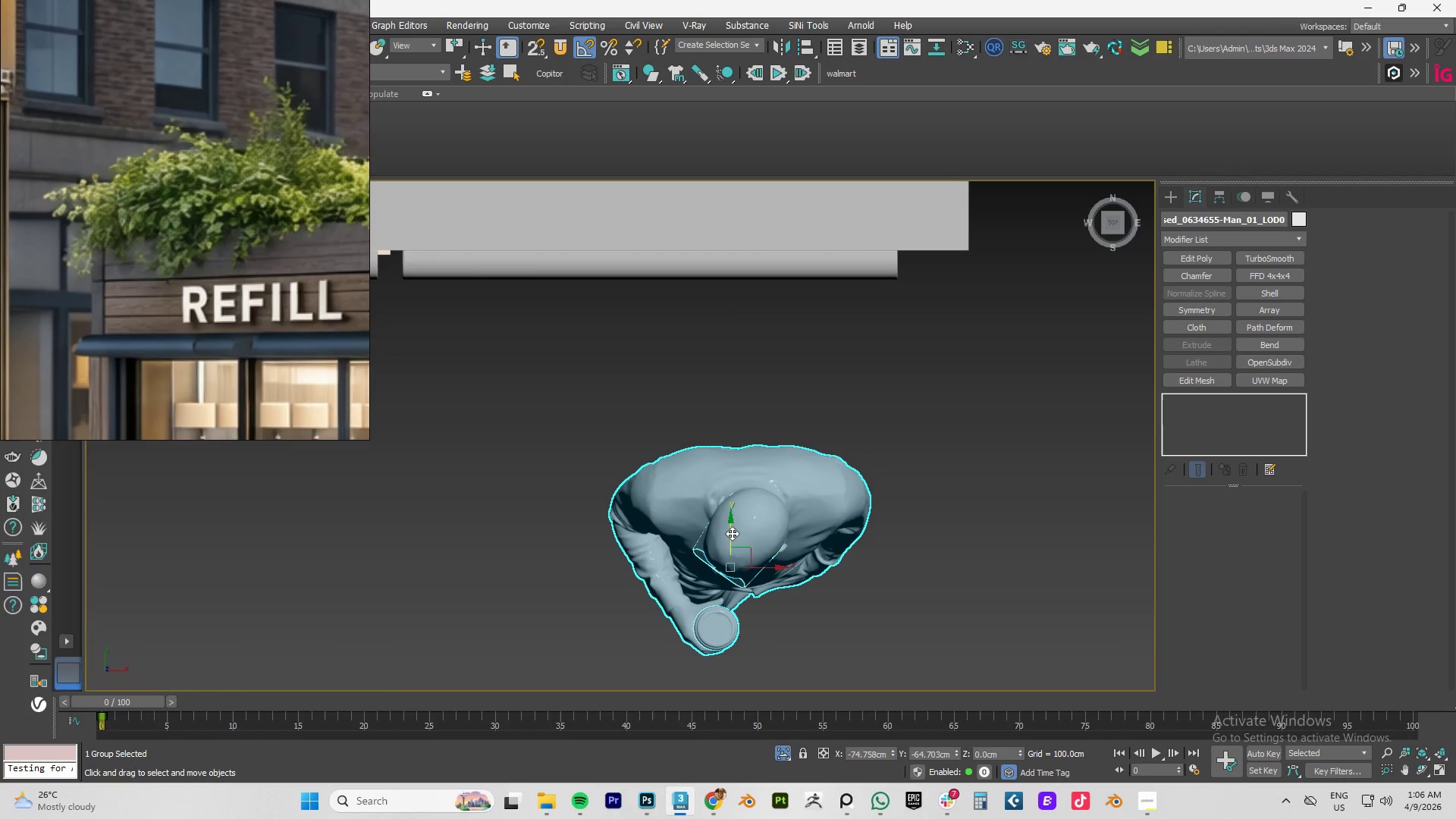 
left_click_drag(start_coordinate=[726, 534], to_coordinate=[744, 373])
 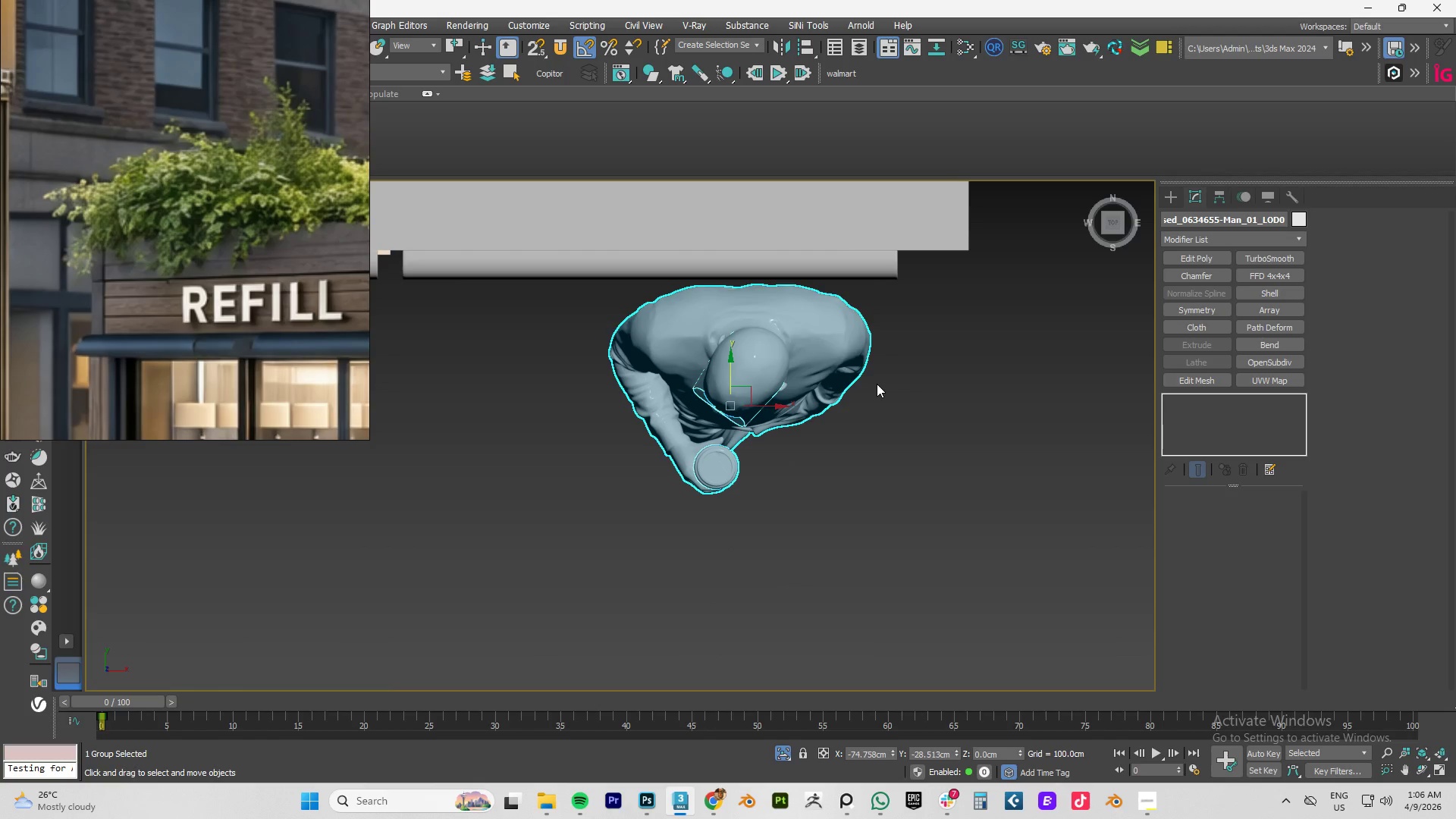 
hold_key(key=AltLeft, duration=1.5)
 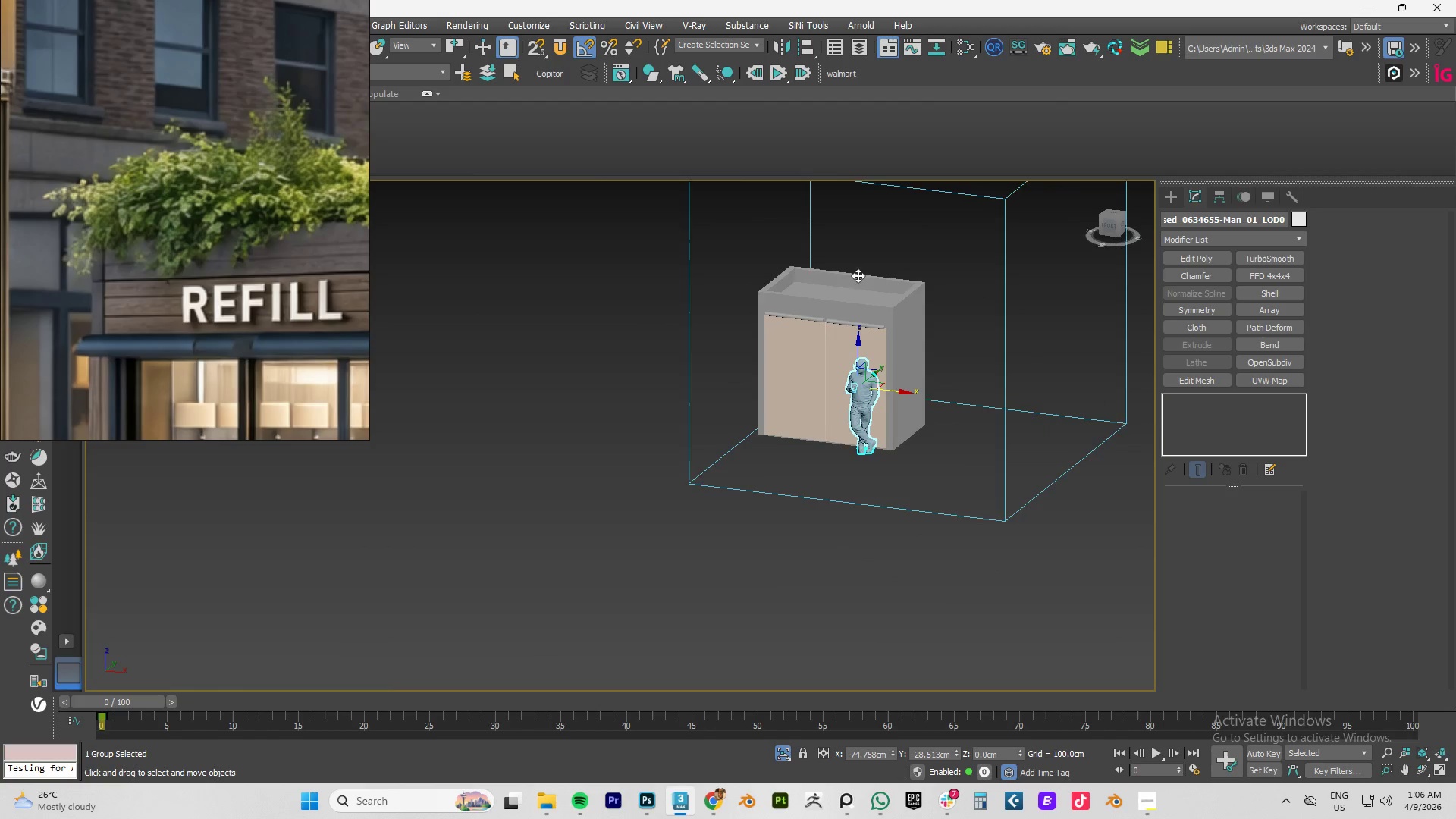 
scroll: coordinate [877, 384], scroll_direction: down, amount: 6.0
 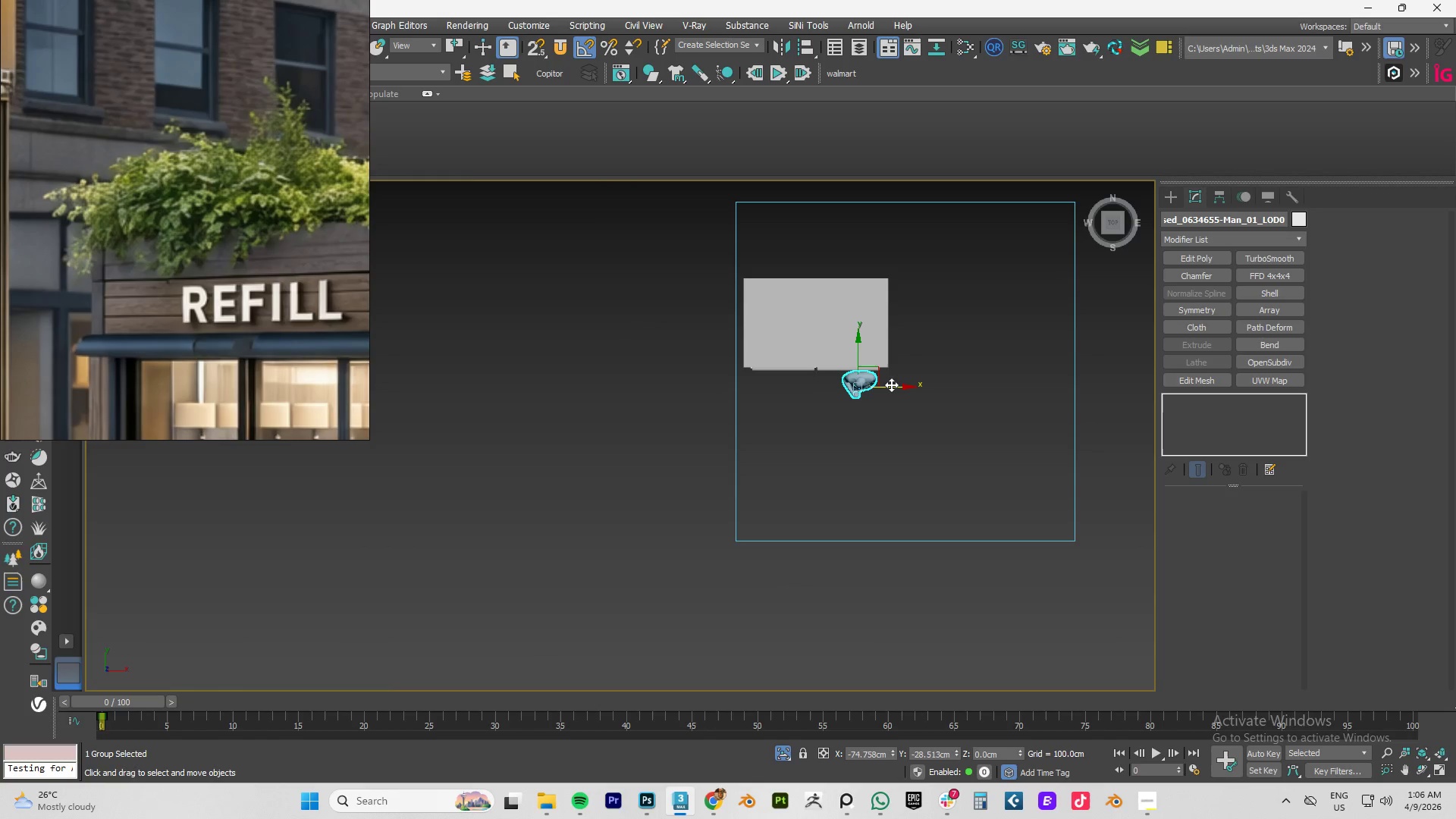 
hold_key(key=AltLeft, duration=1.53)
 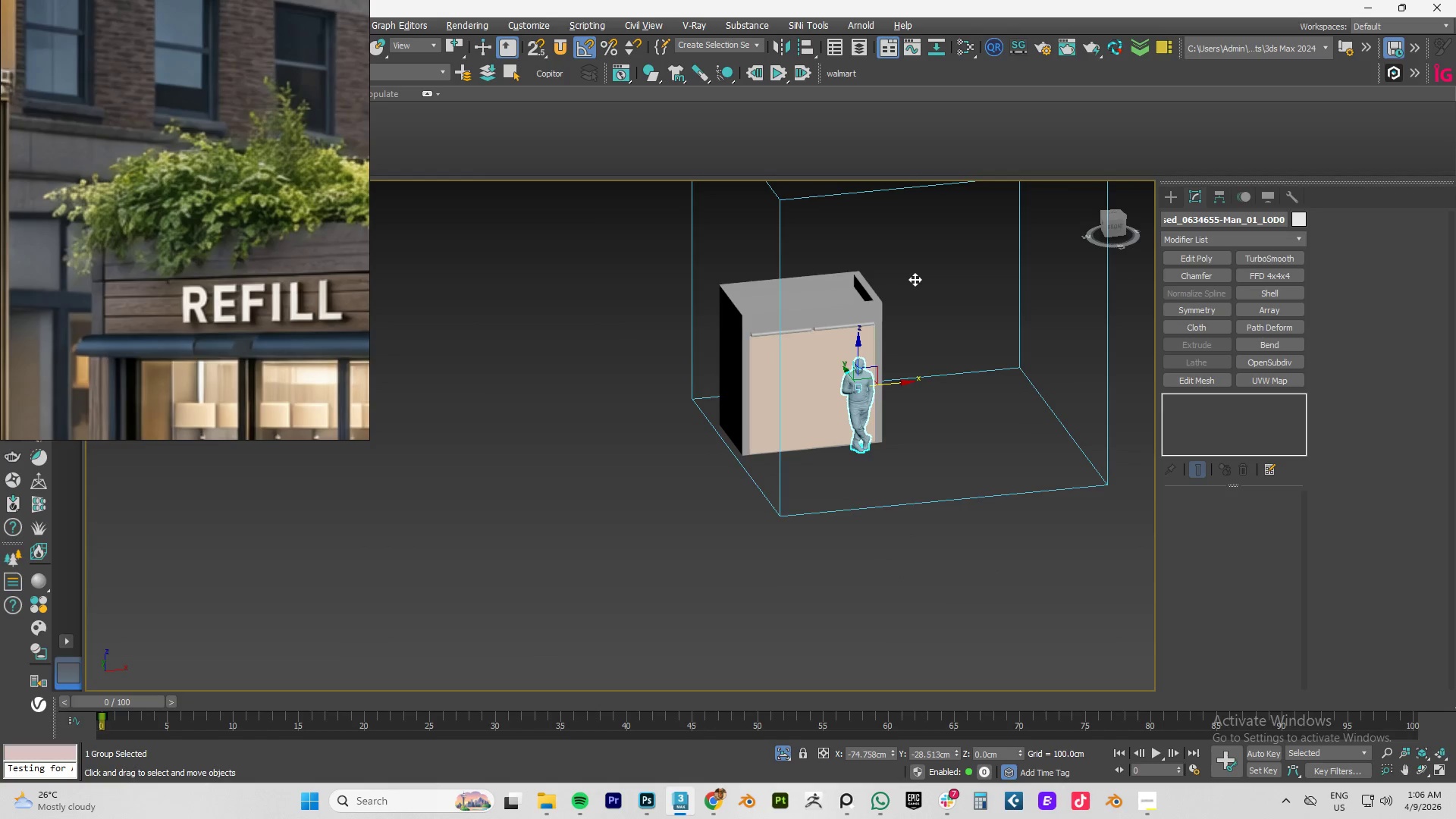 
hold_key(key=AltLeft, duration=0.72)
 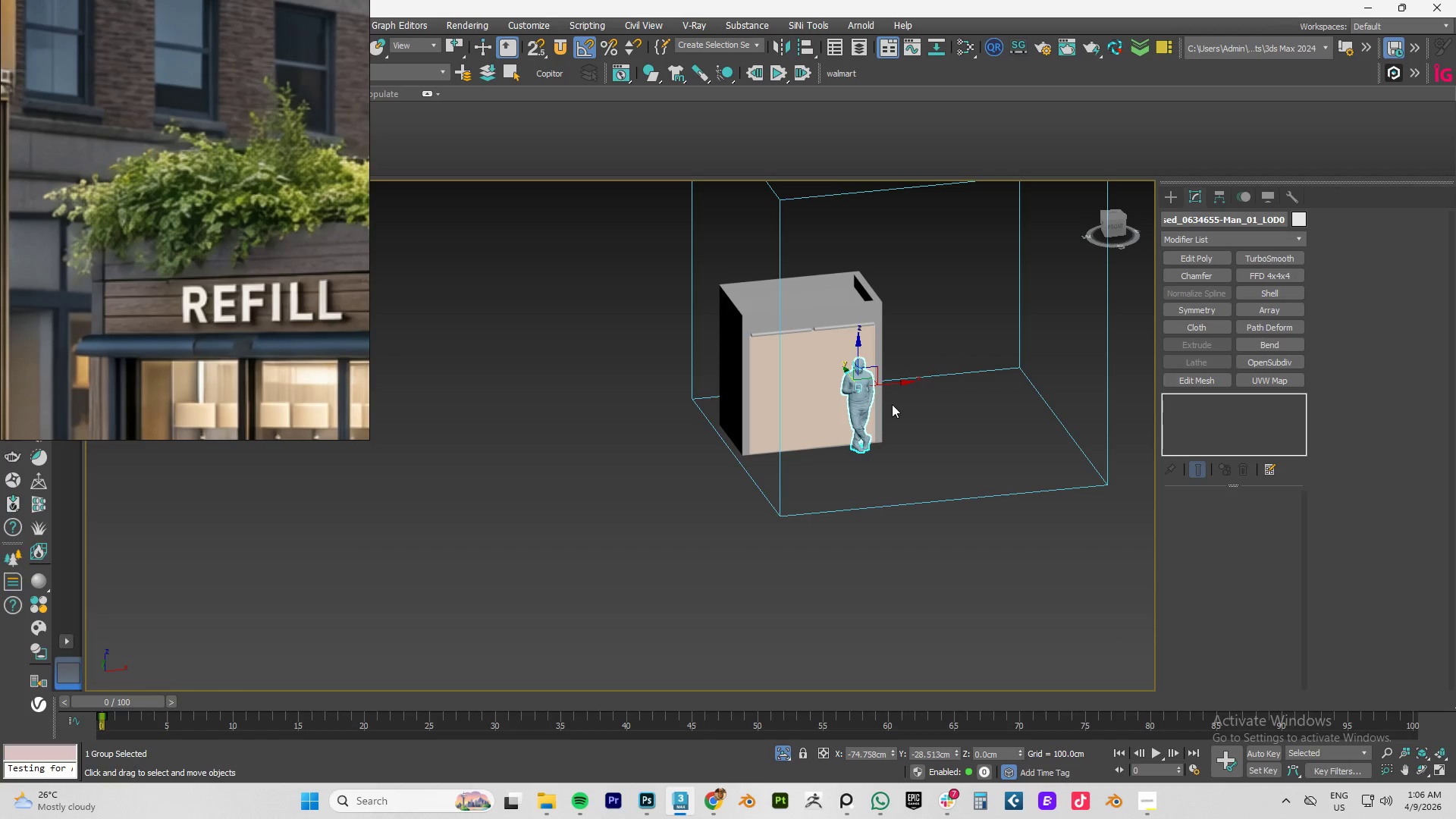 
hold_key(key=AltLeft, duration=0.7)
 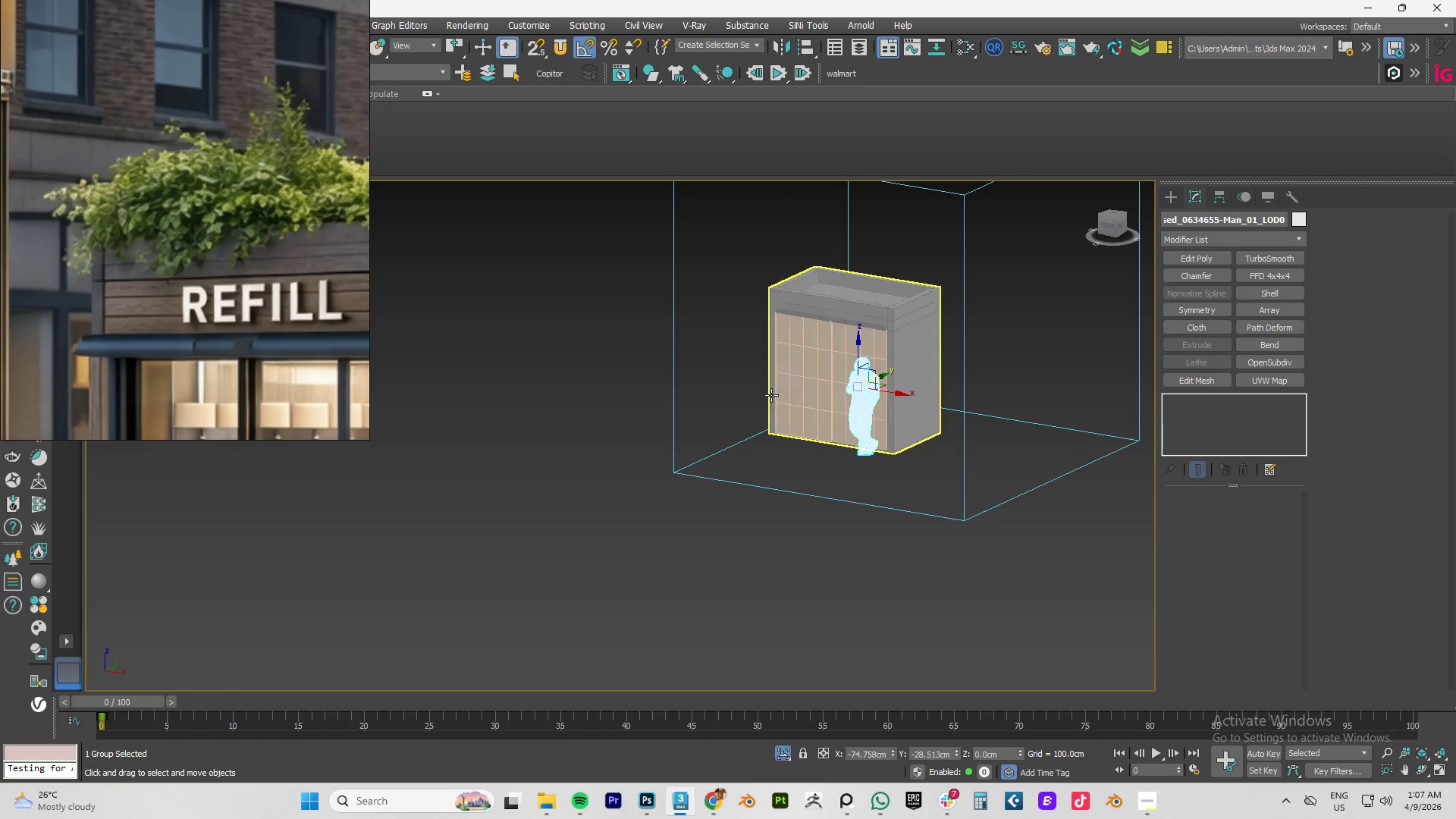 
hold_key(key=AltLeft, duration=3.61)
 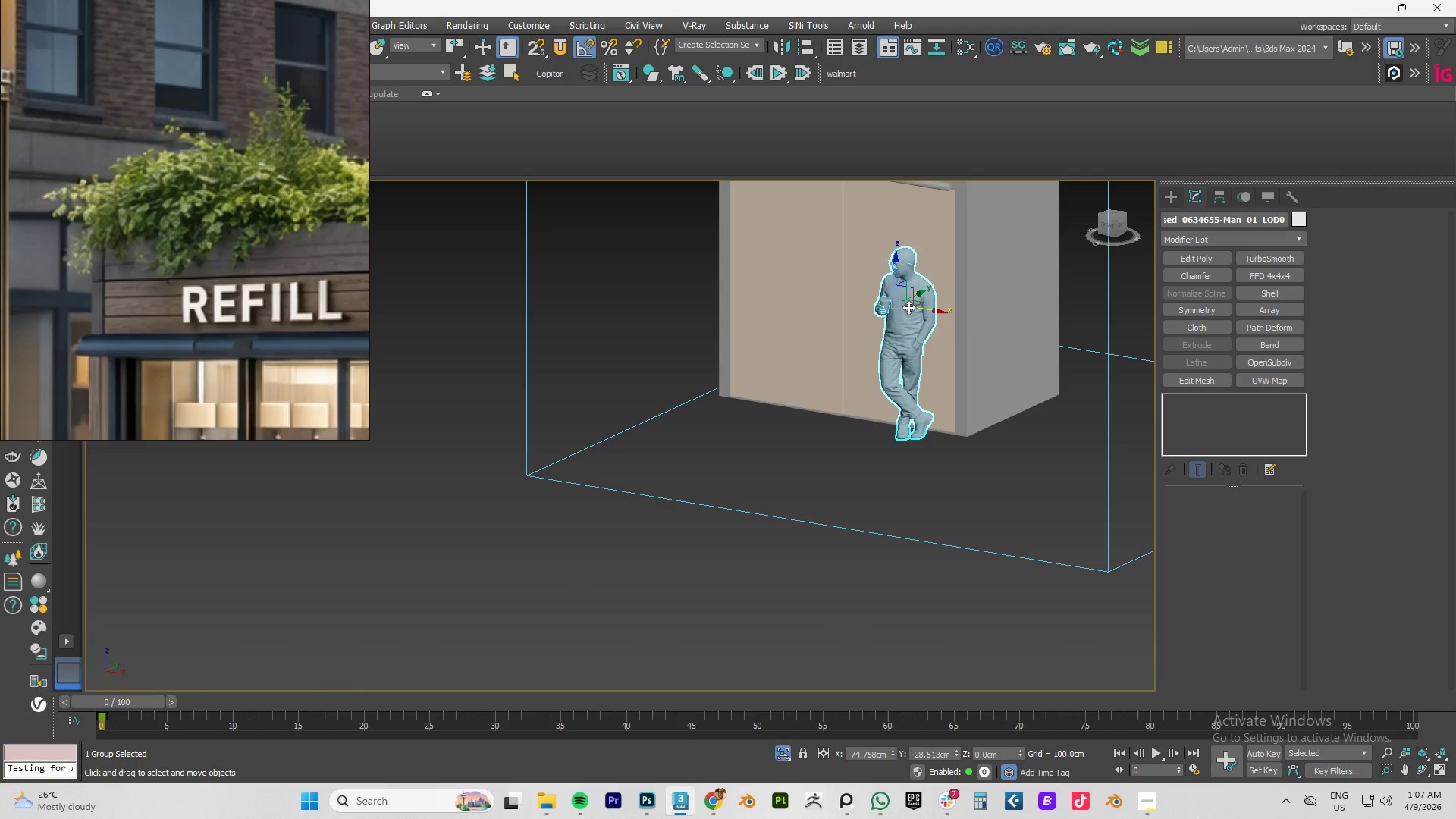 
key(F4)
 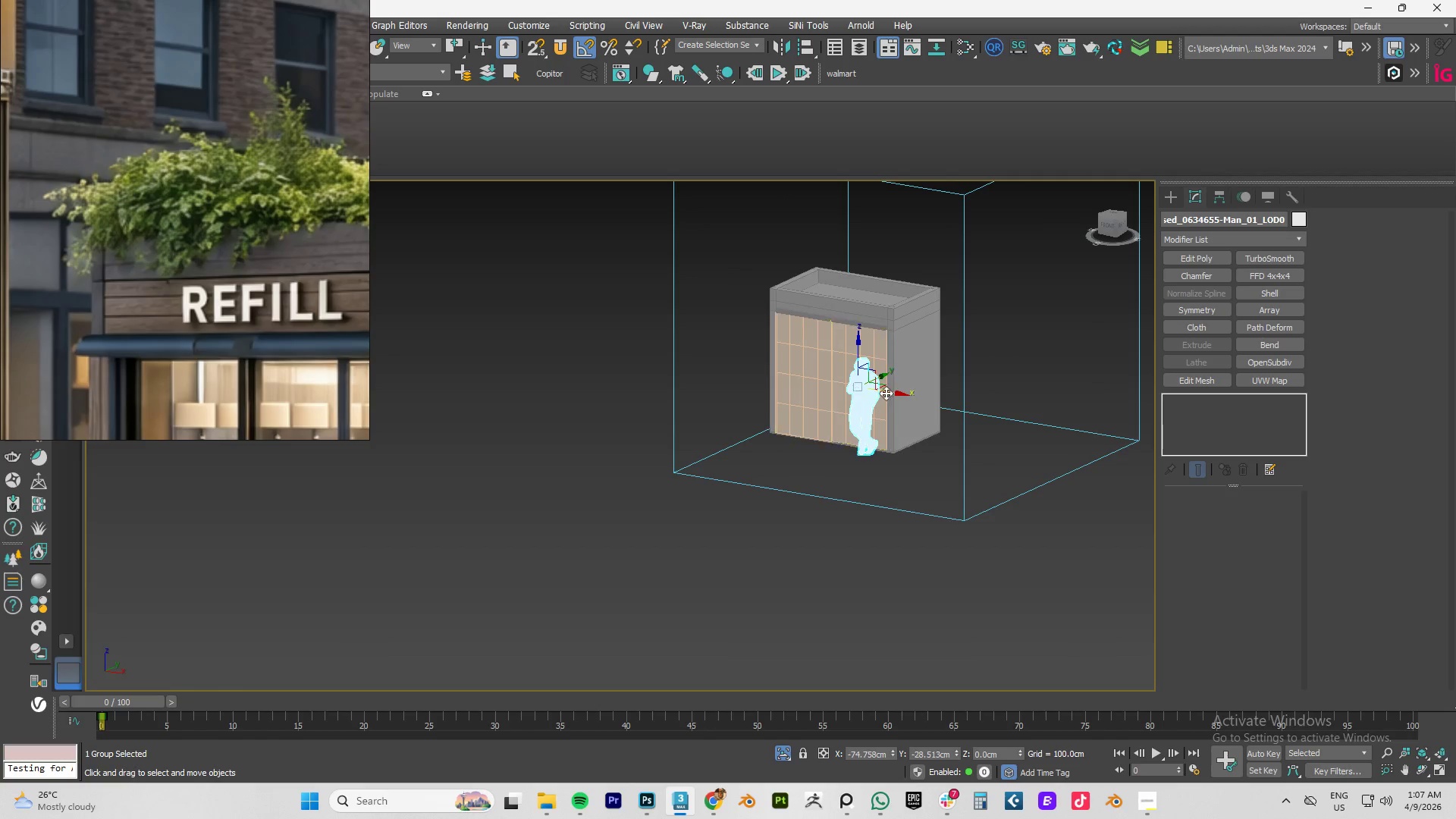 
key(F4)
 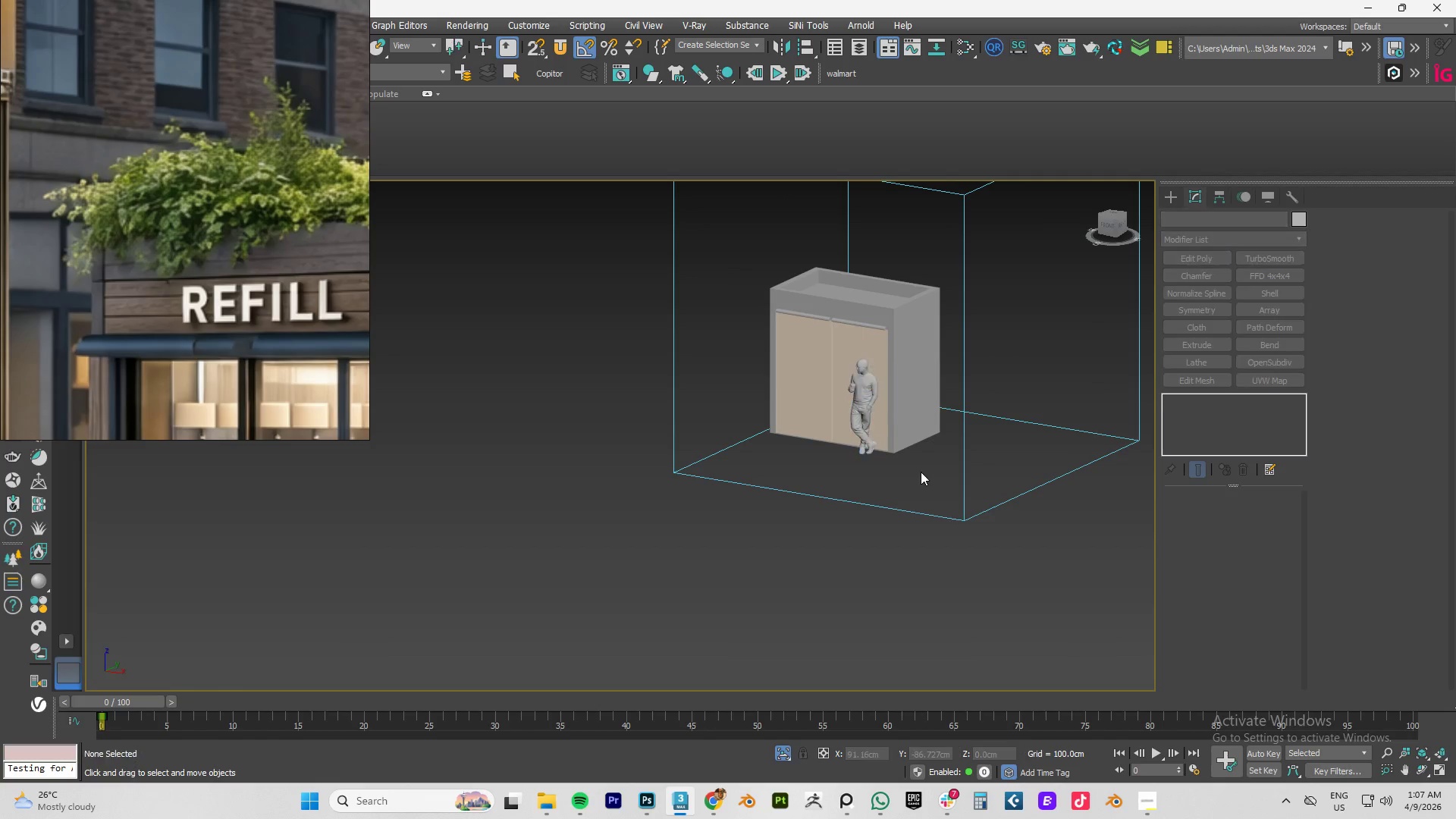 
scroll: coordinate [853, 413], scroll_direction: up, amount: 4.0
 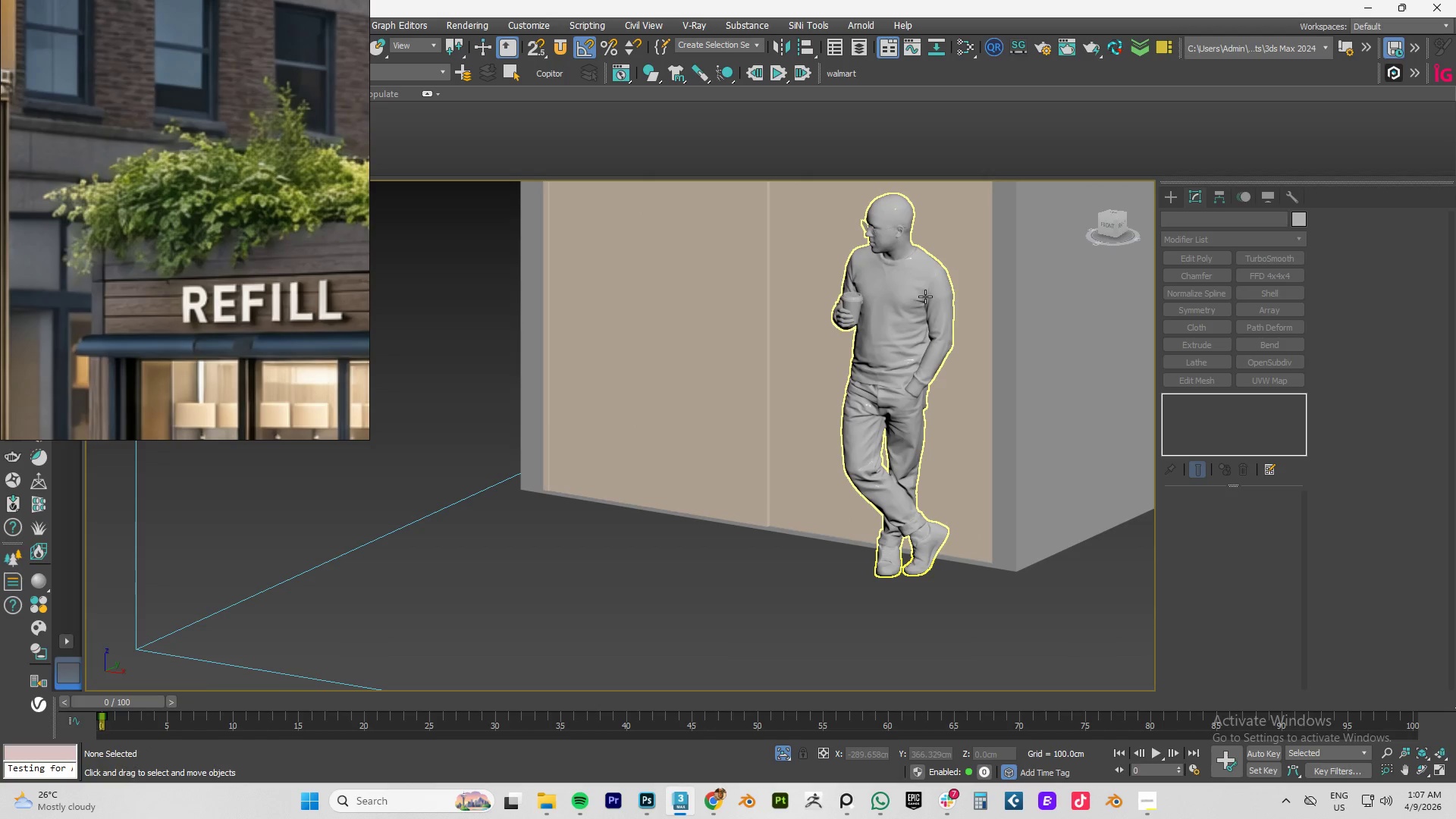 
scroll: coordinate [918, 302], scroll_direction: down, amount: 2.0
 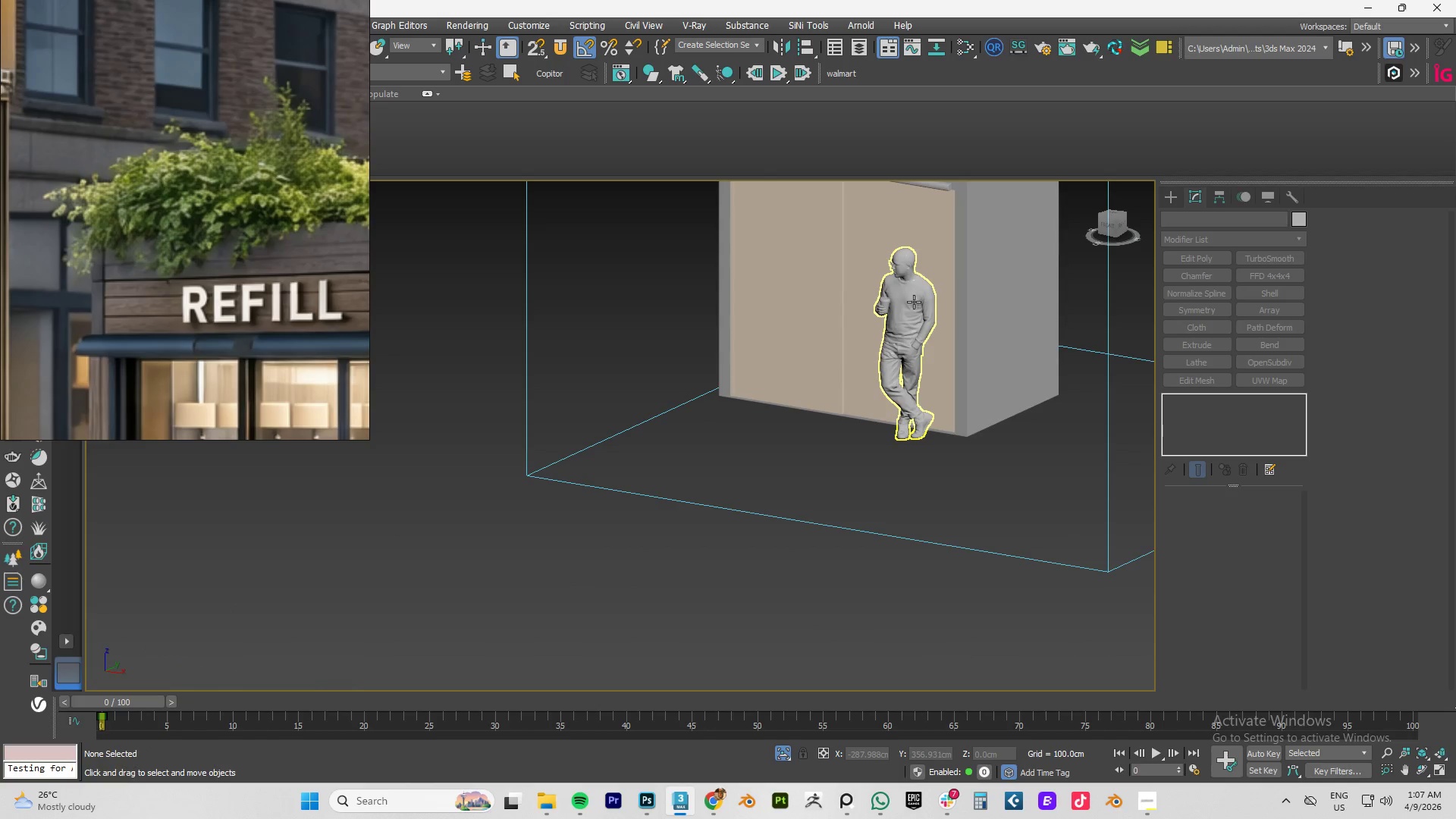 
left_click([899, 302])
 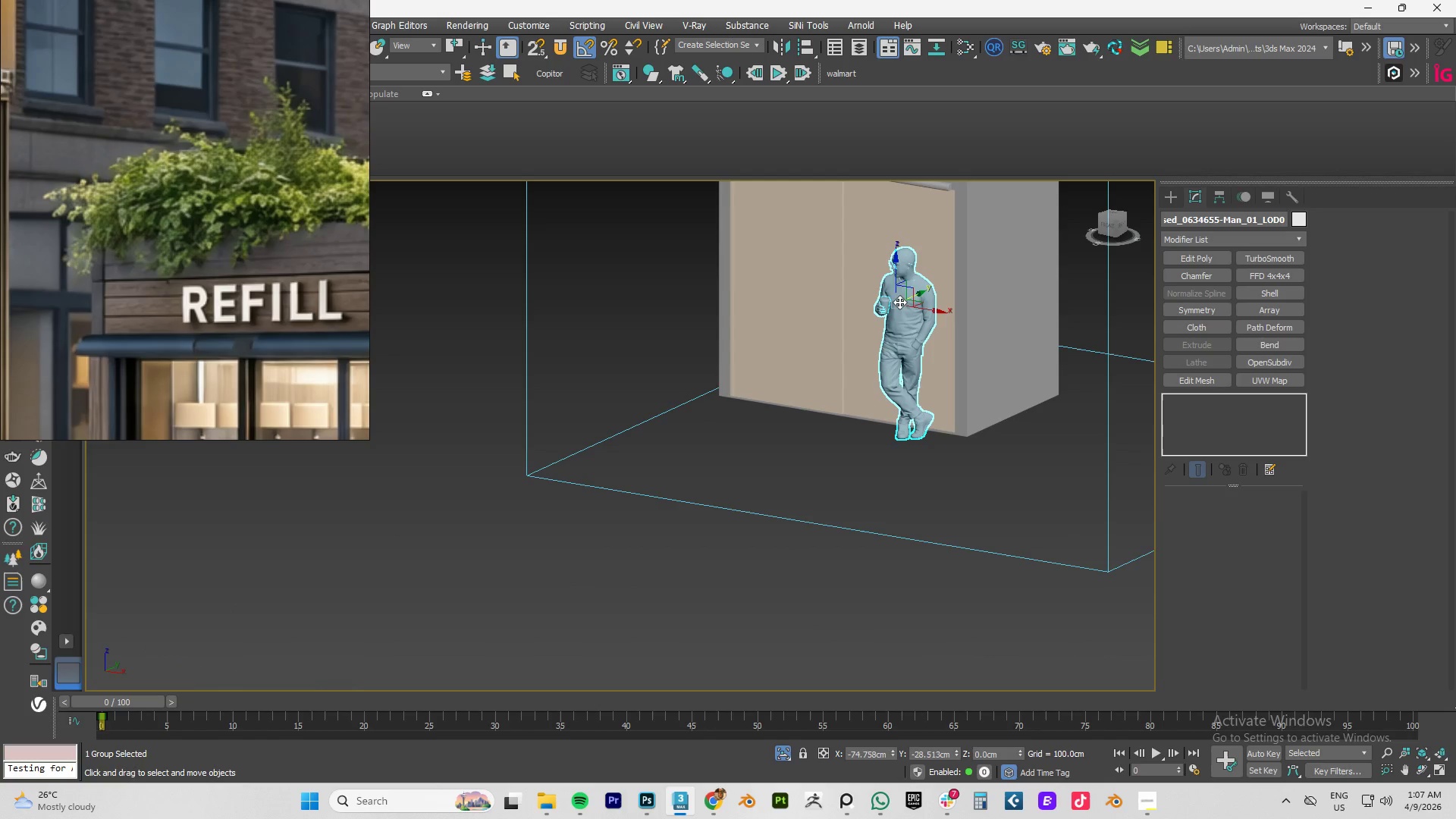 
hold_key(key=AltLeft, duration=0.42)
 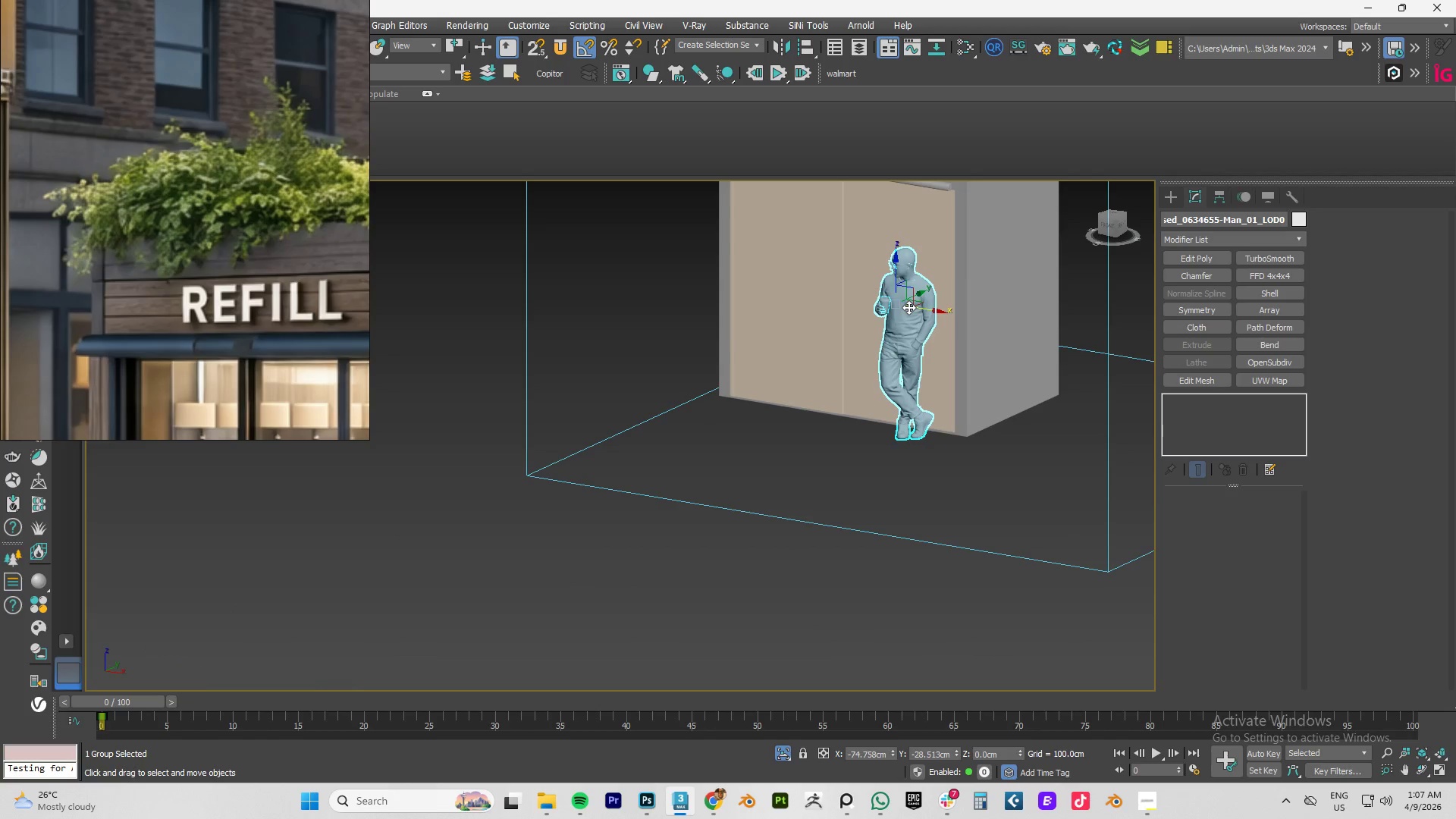 
key(Alt+AltLeft)
 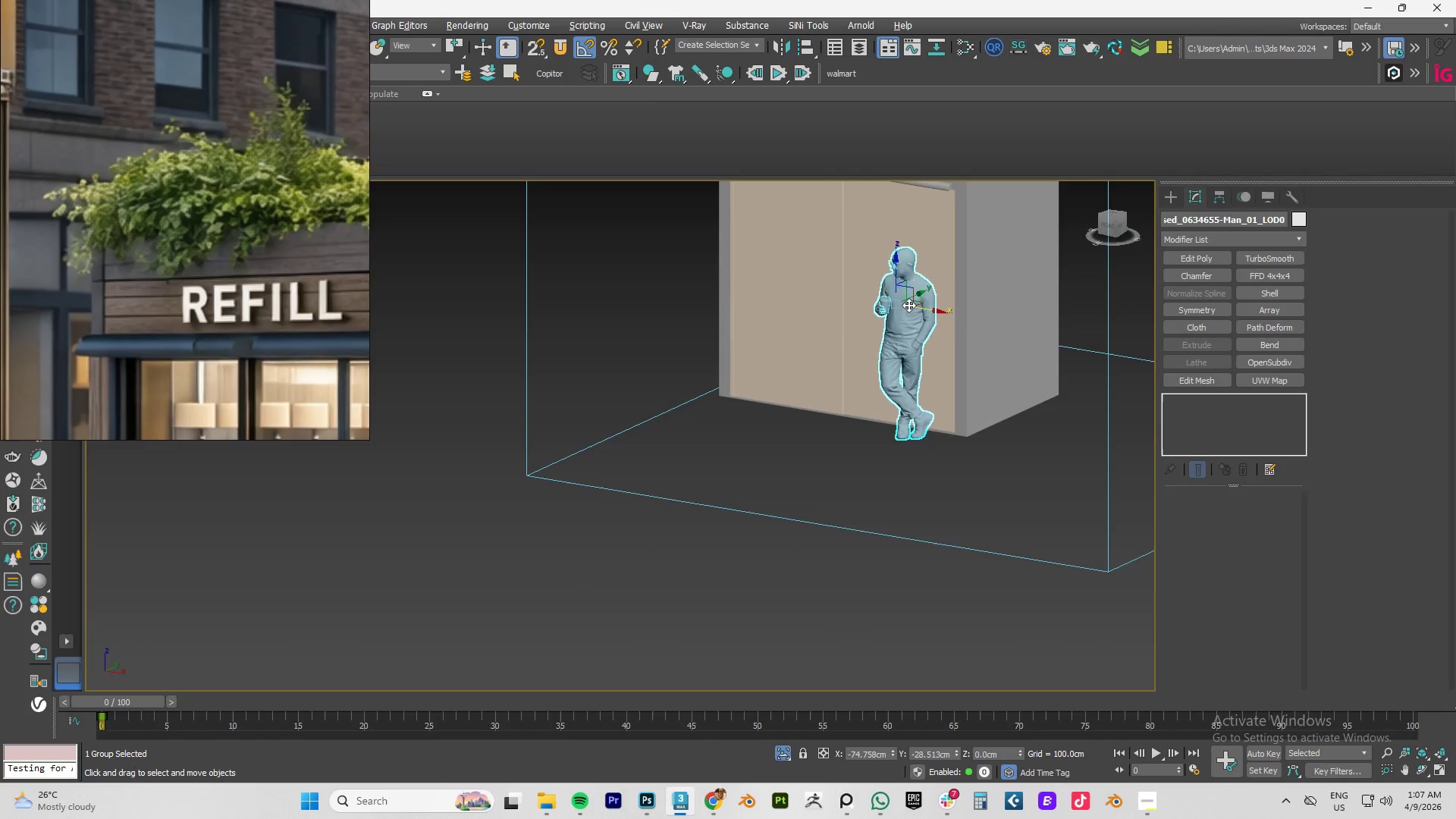 
key(Alt+Tab)
 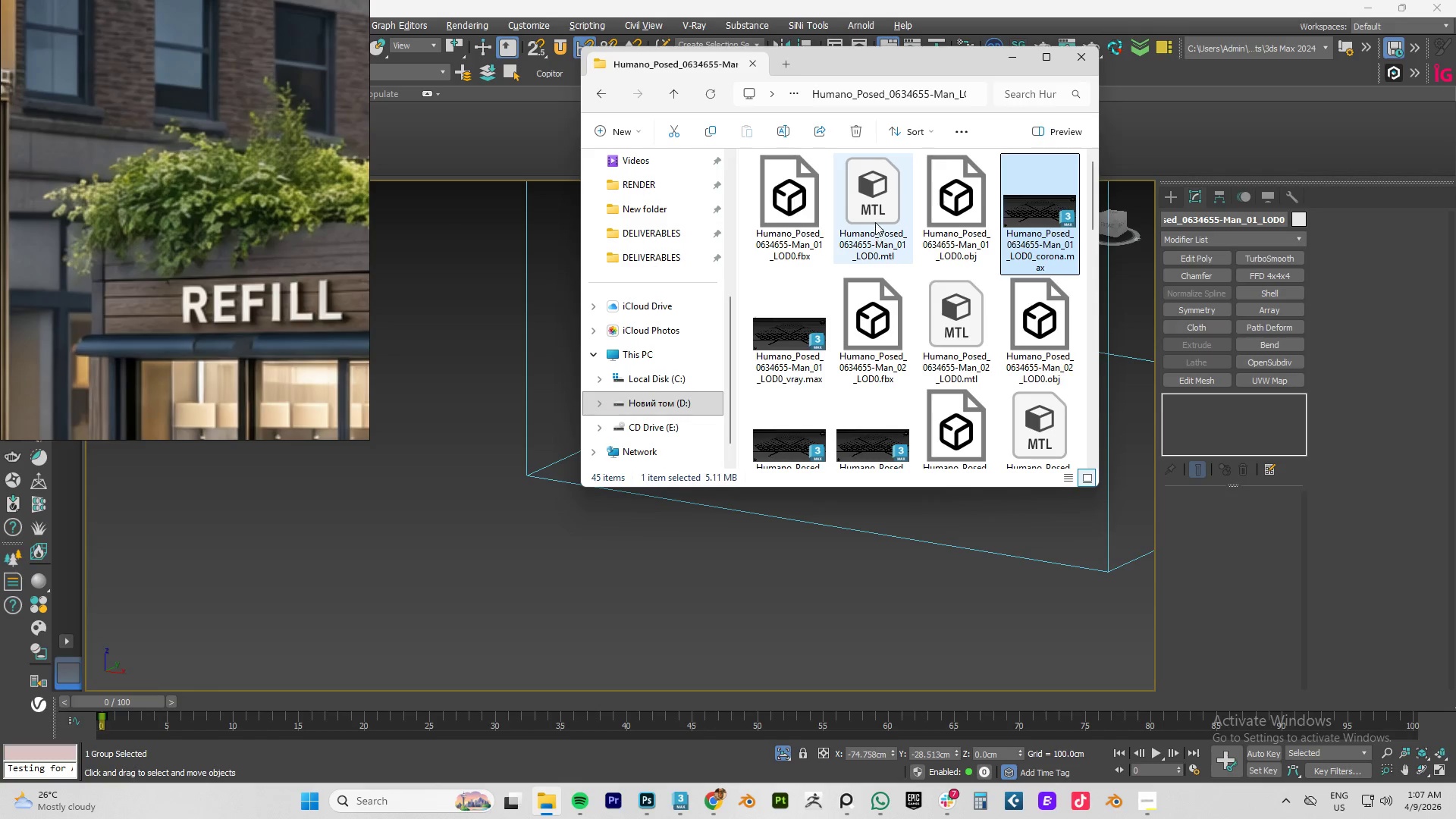 
left_click_drag(start_coordinate=[880, 63], to_coordinate=[400, 200])
 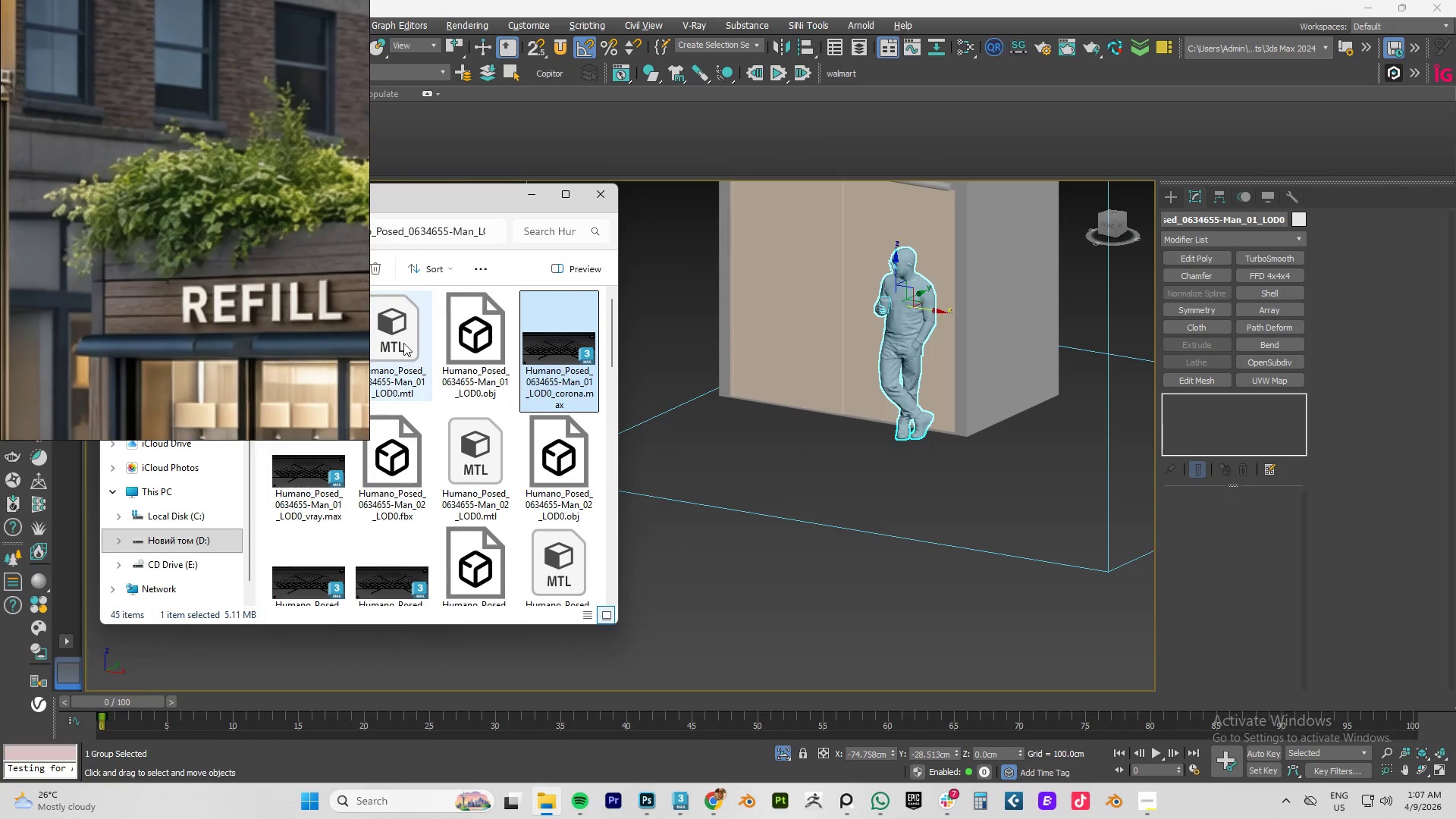 
left_click_drag(start_coordinate=[389, 346], to_coordinate=[907, 315])
 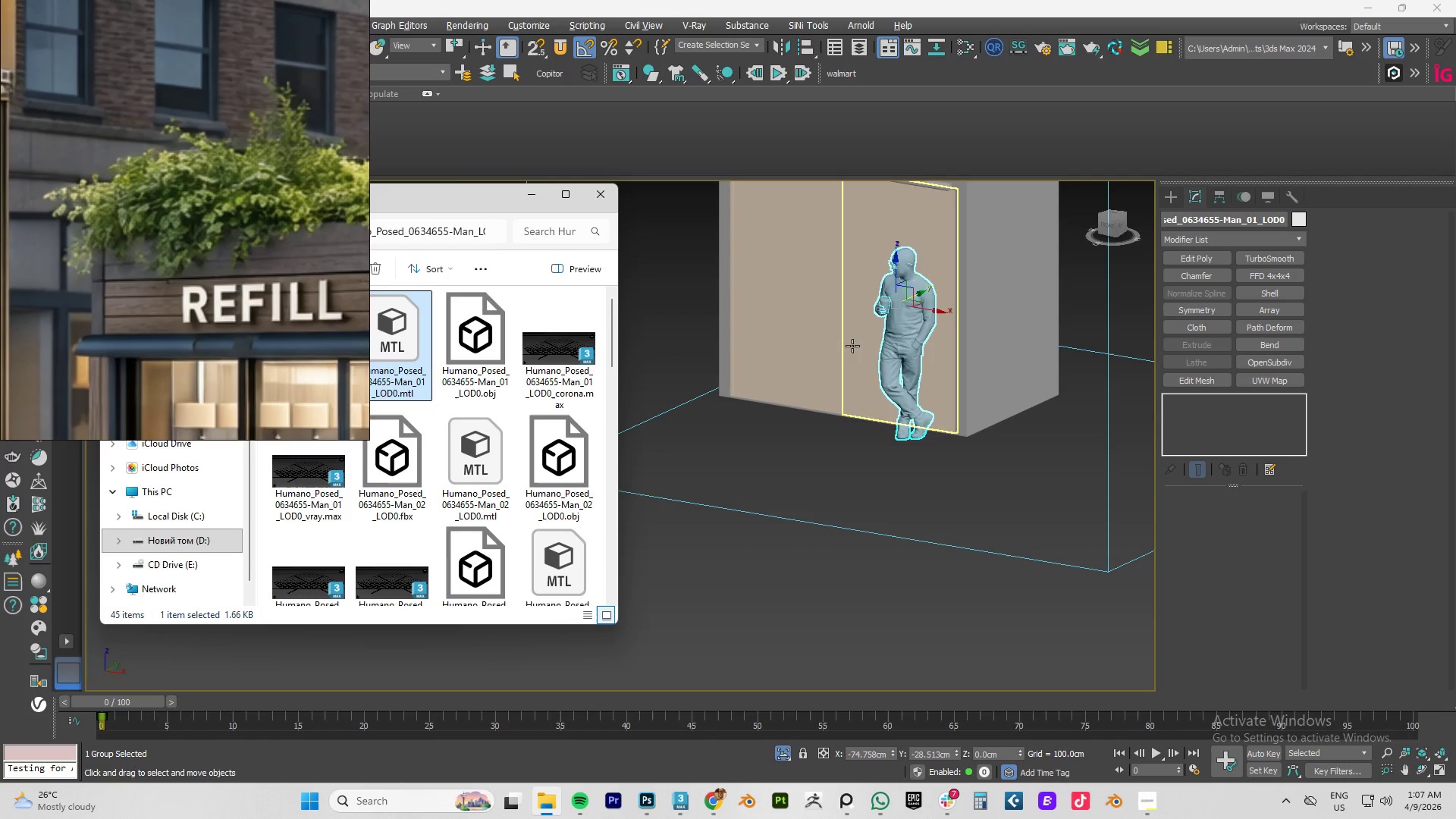 
scroll: coordinate [901, 316], scroll_direction: up, amount: 4.0
 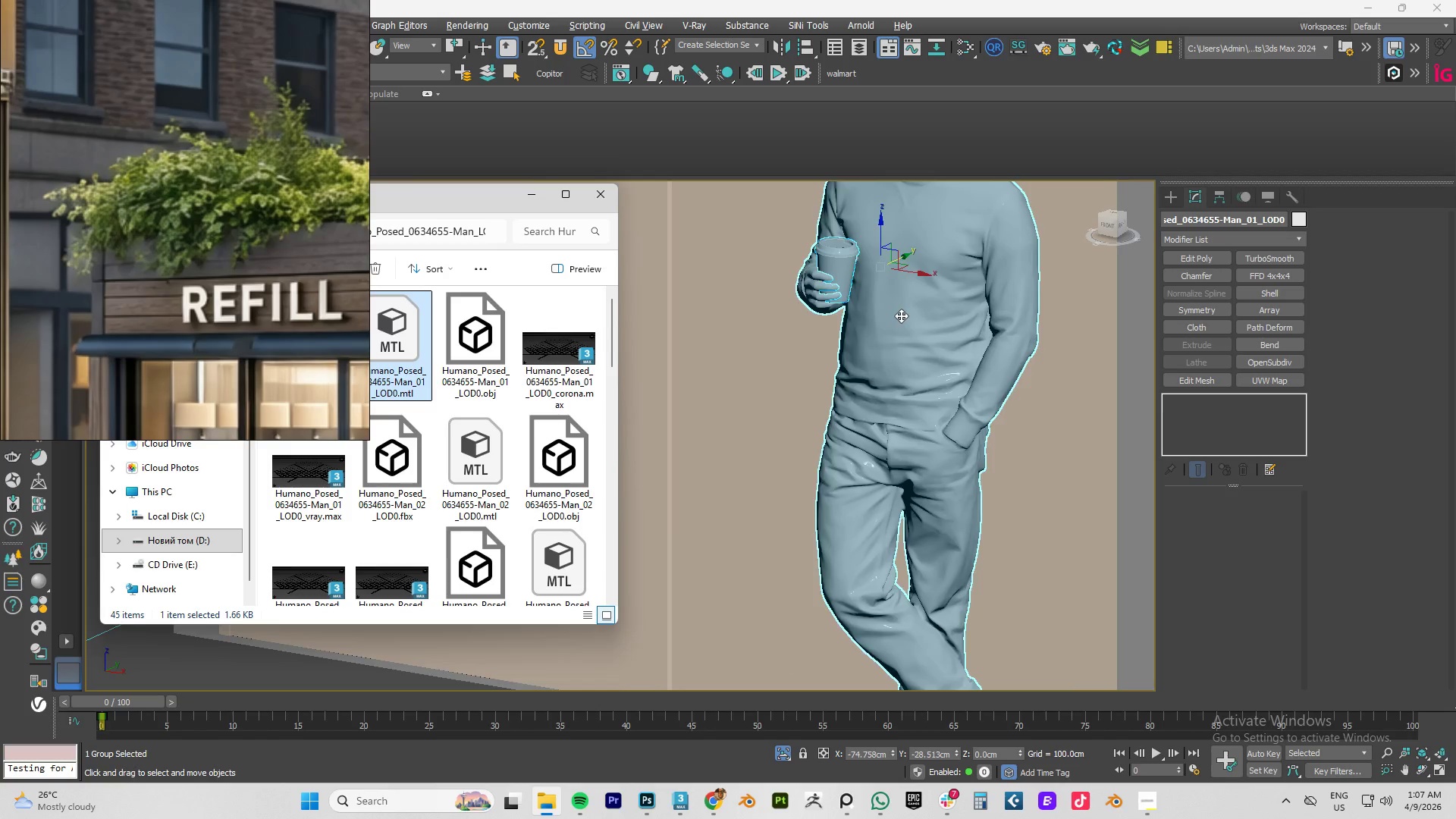 
scroll: coordinate [901, 315], scroll_direction: down, amount: 4.0
 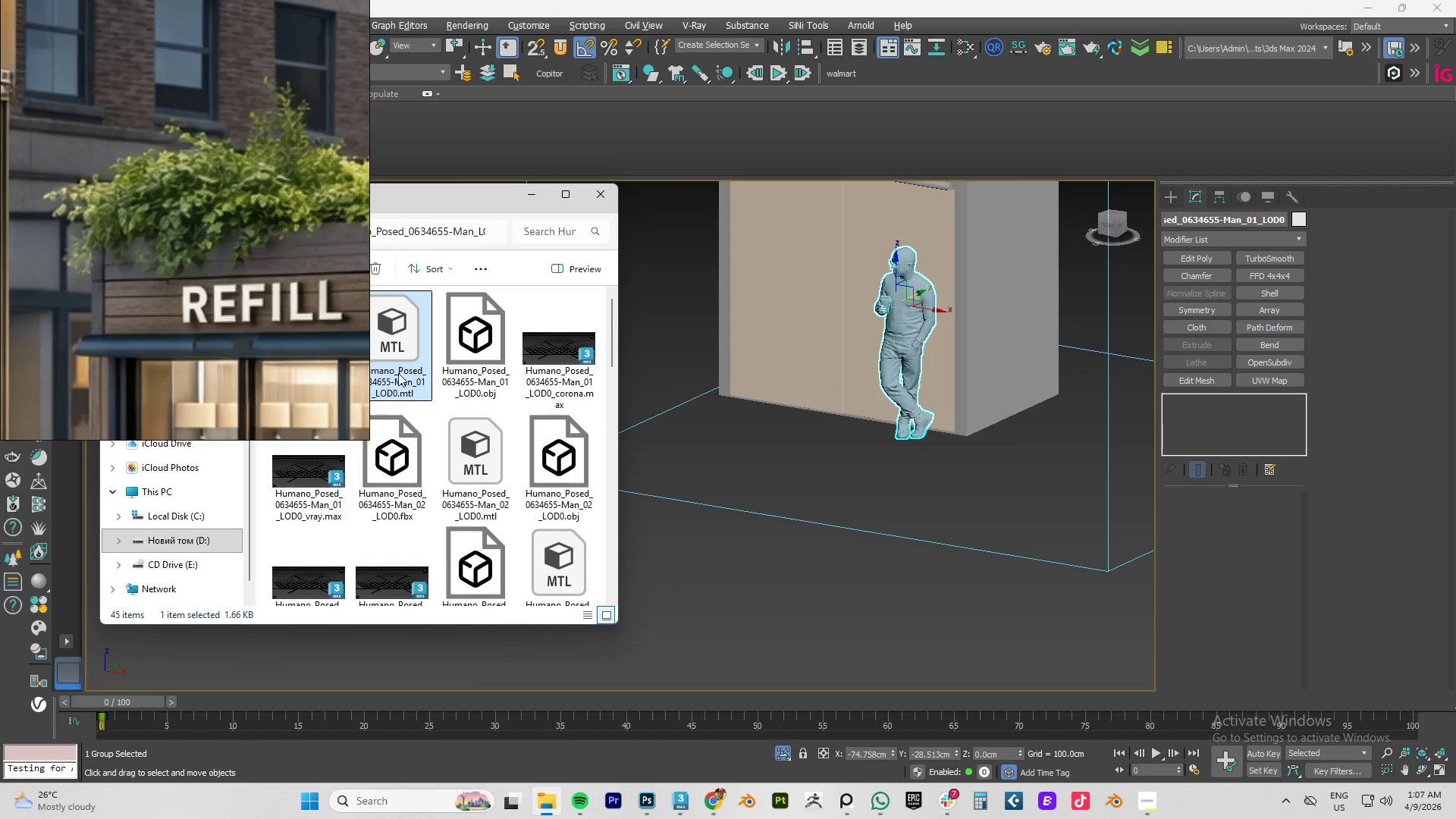 
left_click_drag(start_coordinate=[398, 373], to_coordinate=[929, 490])
 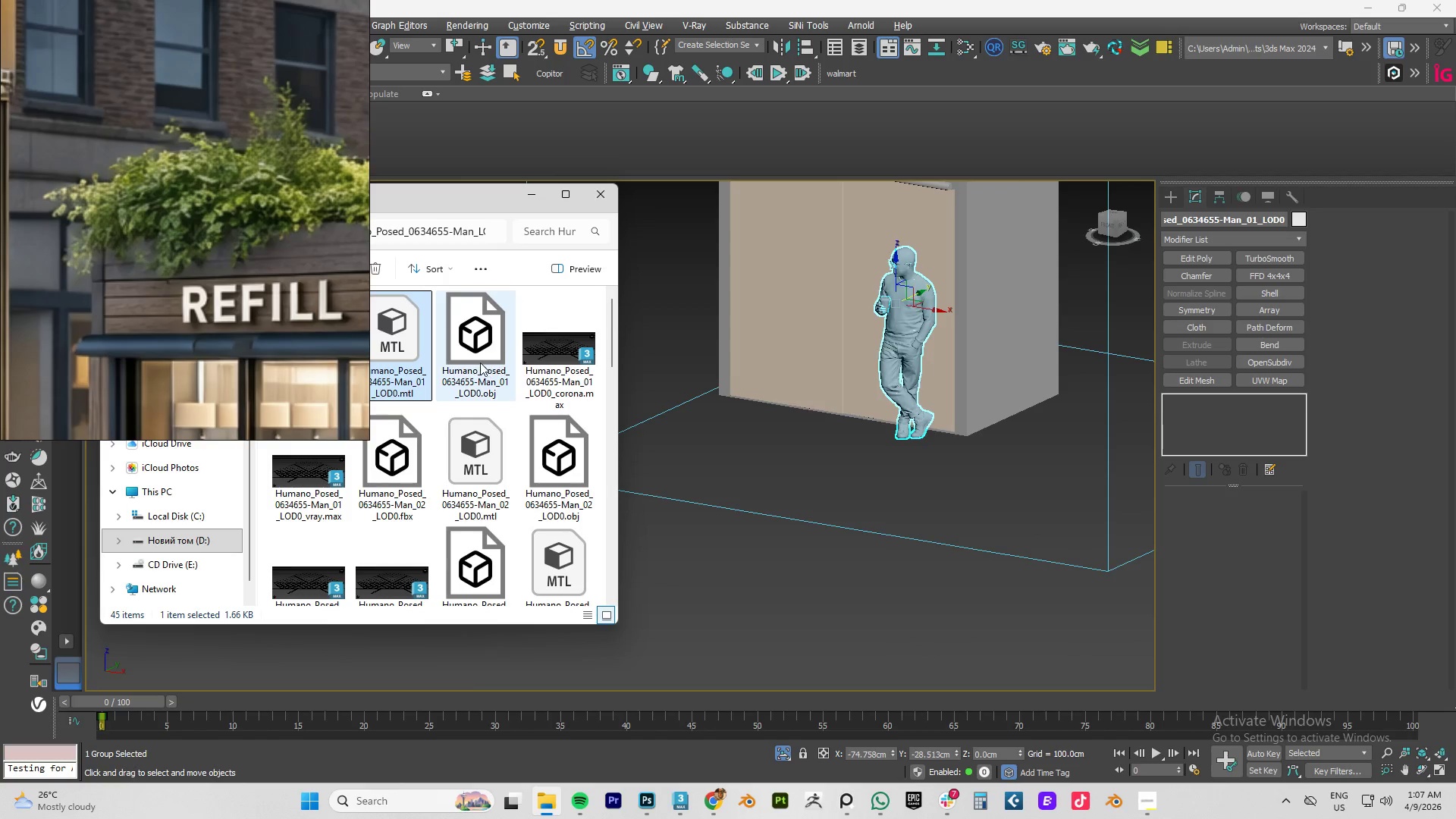 
left_click([480, 362])
 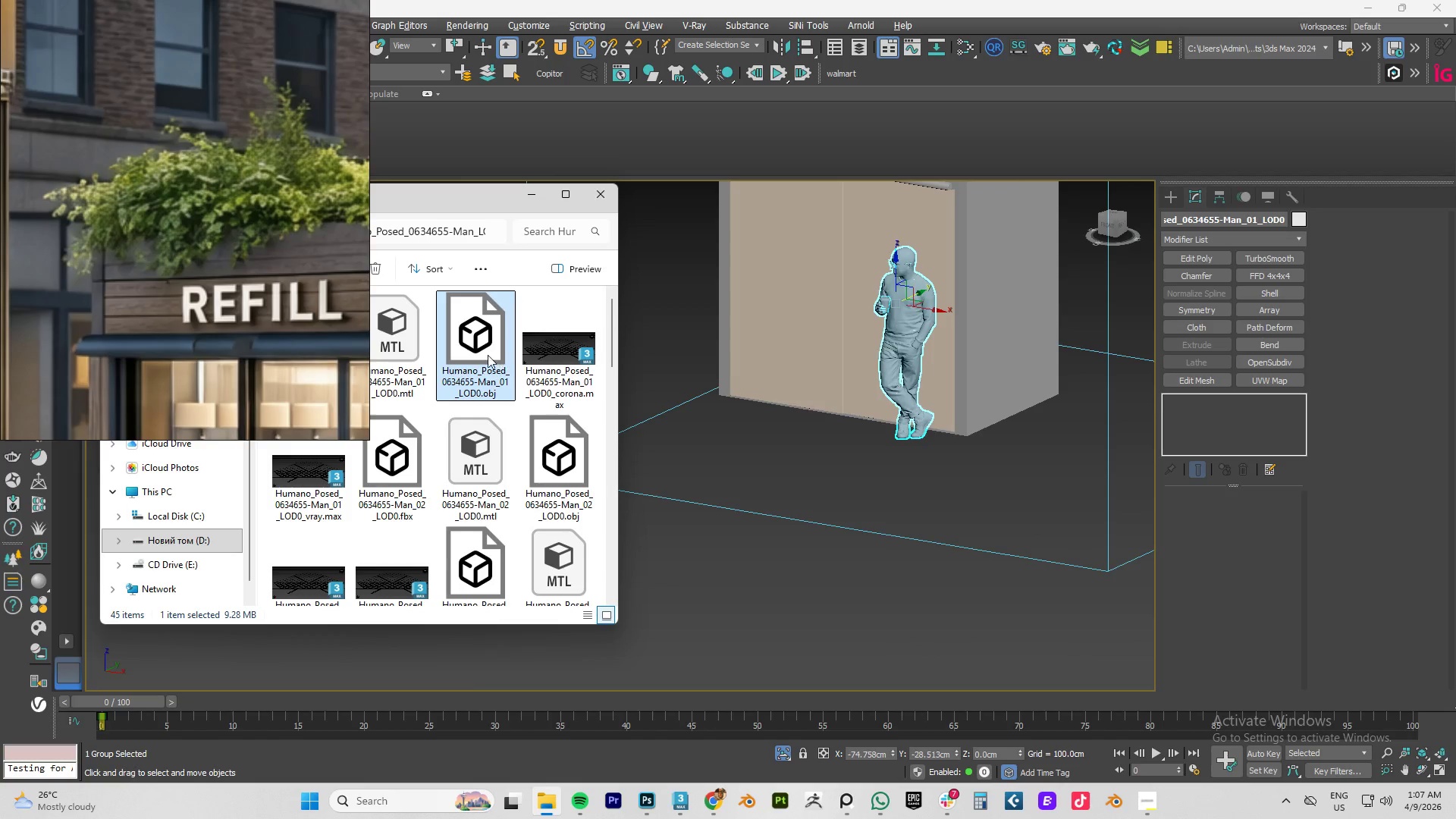 
left_click_drag(start_coordinate=[484, 355], to_coordinate=[881, 500])
 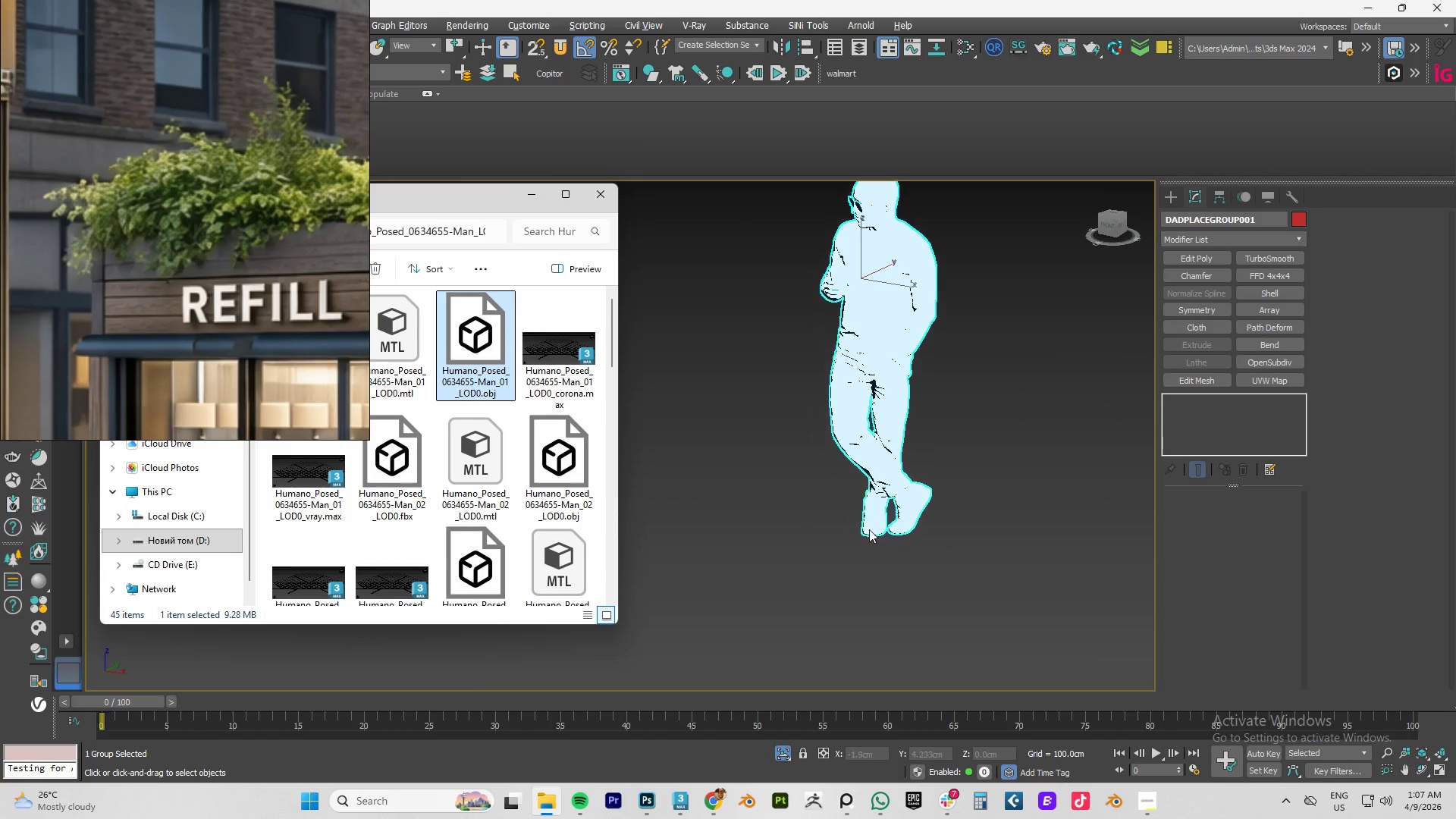 
double_click([971, 432])
 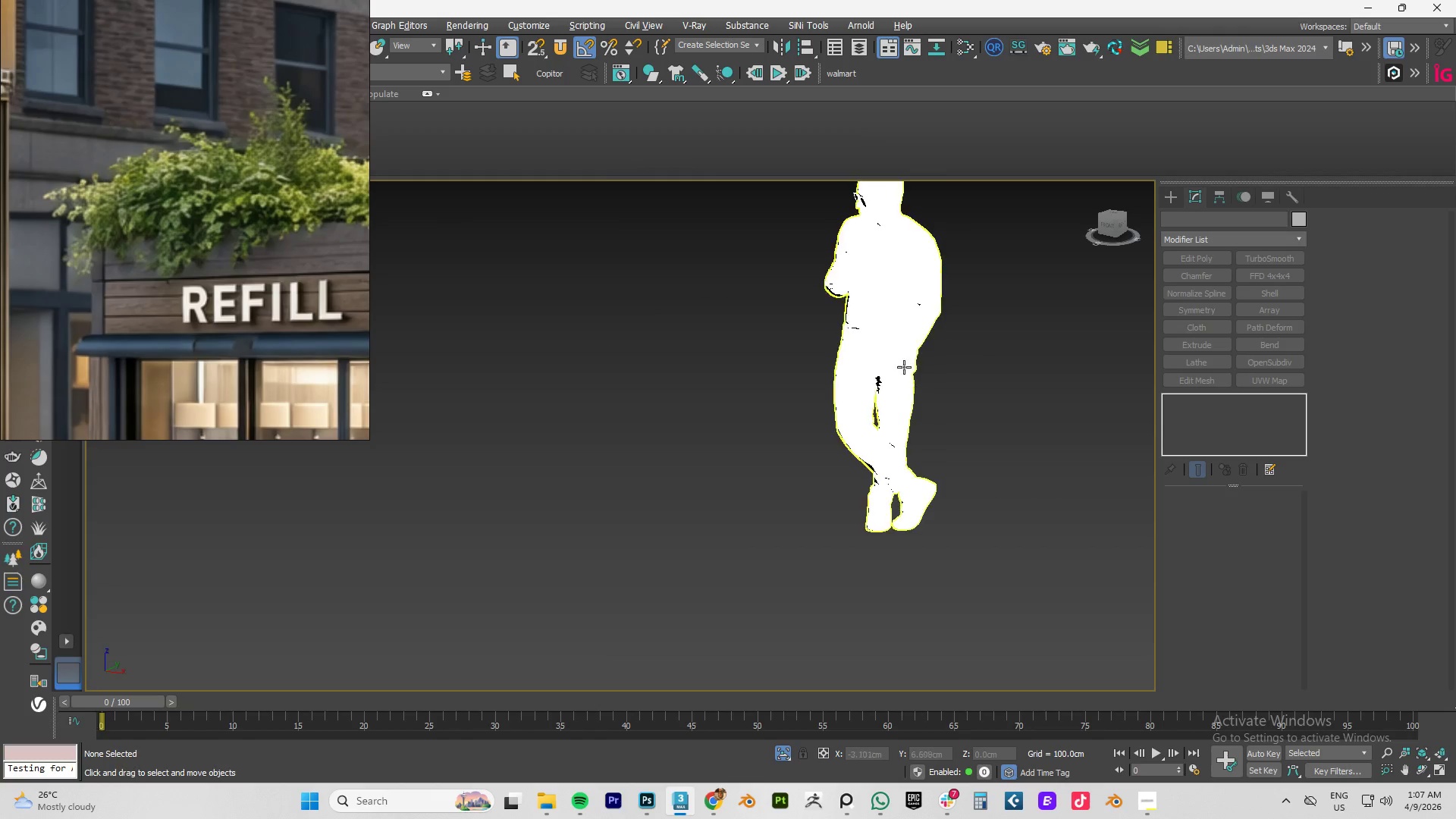 
scroll: coordinate [911, 374], scroll_direction: down, amount: 3.0
 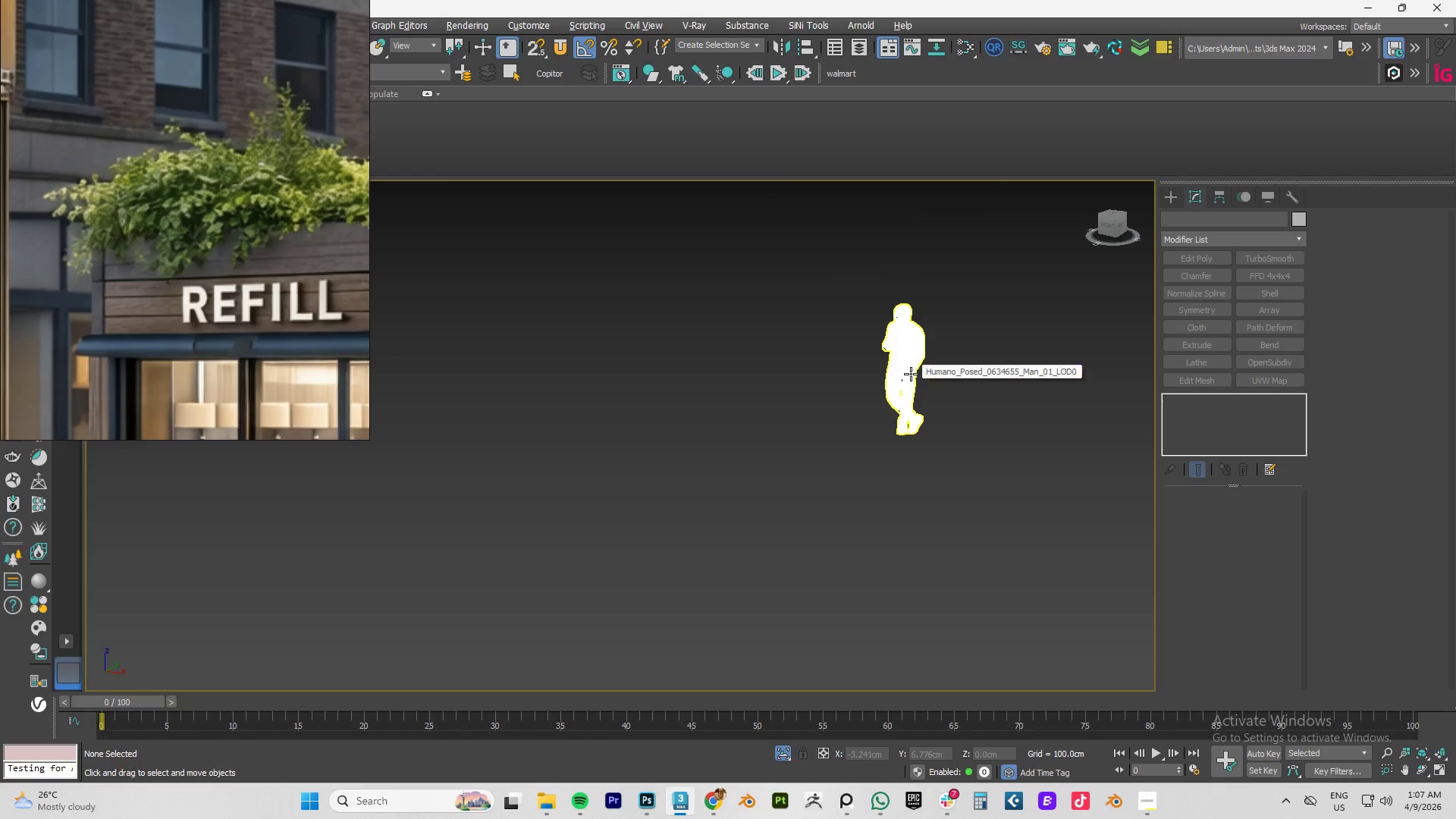 
key(F4)
 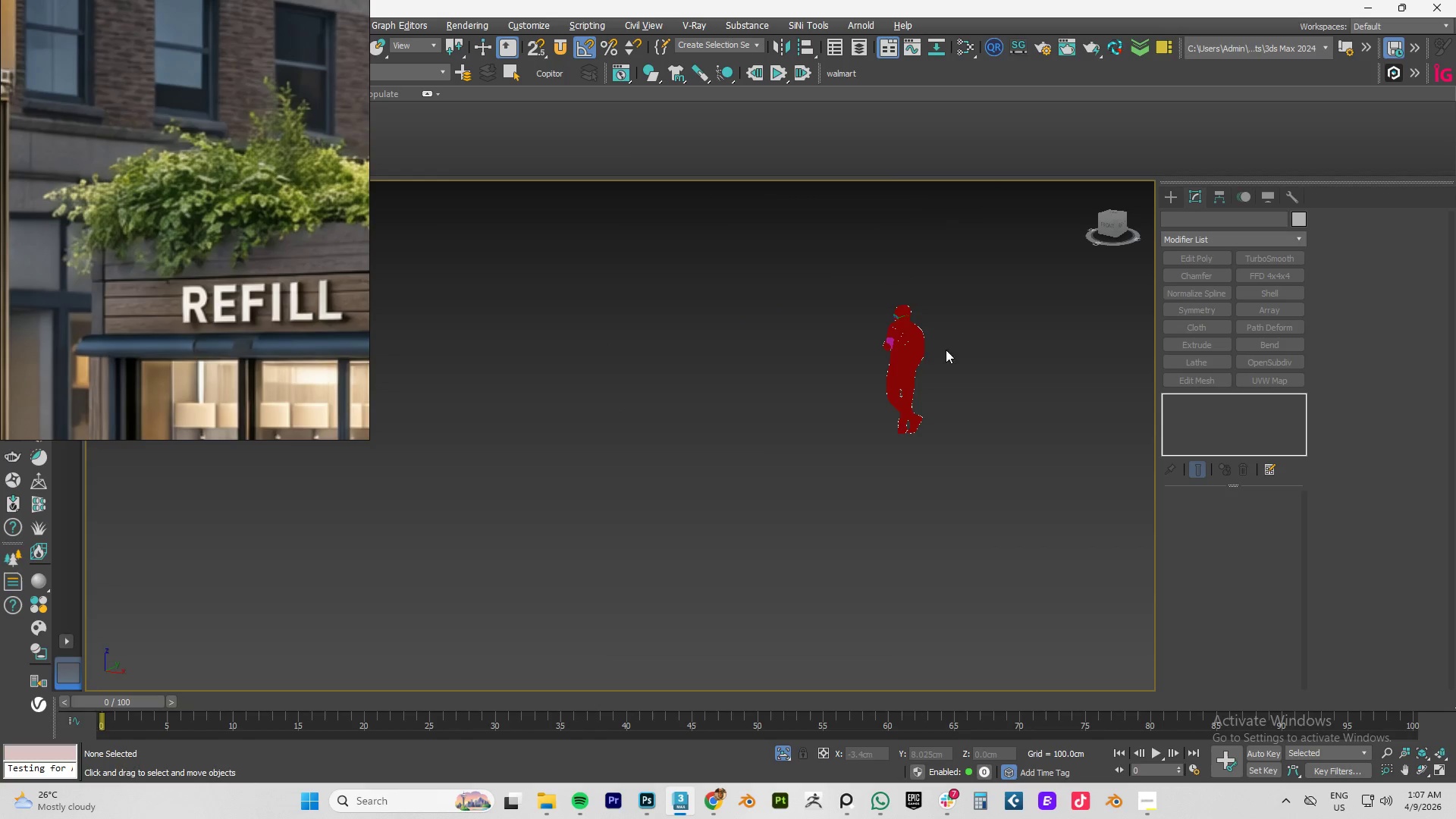 
scroll: coordinate [837, 293], scroll_direction: up, amount: 8.0
 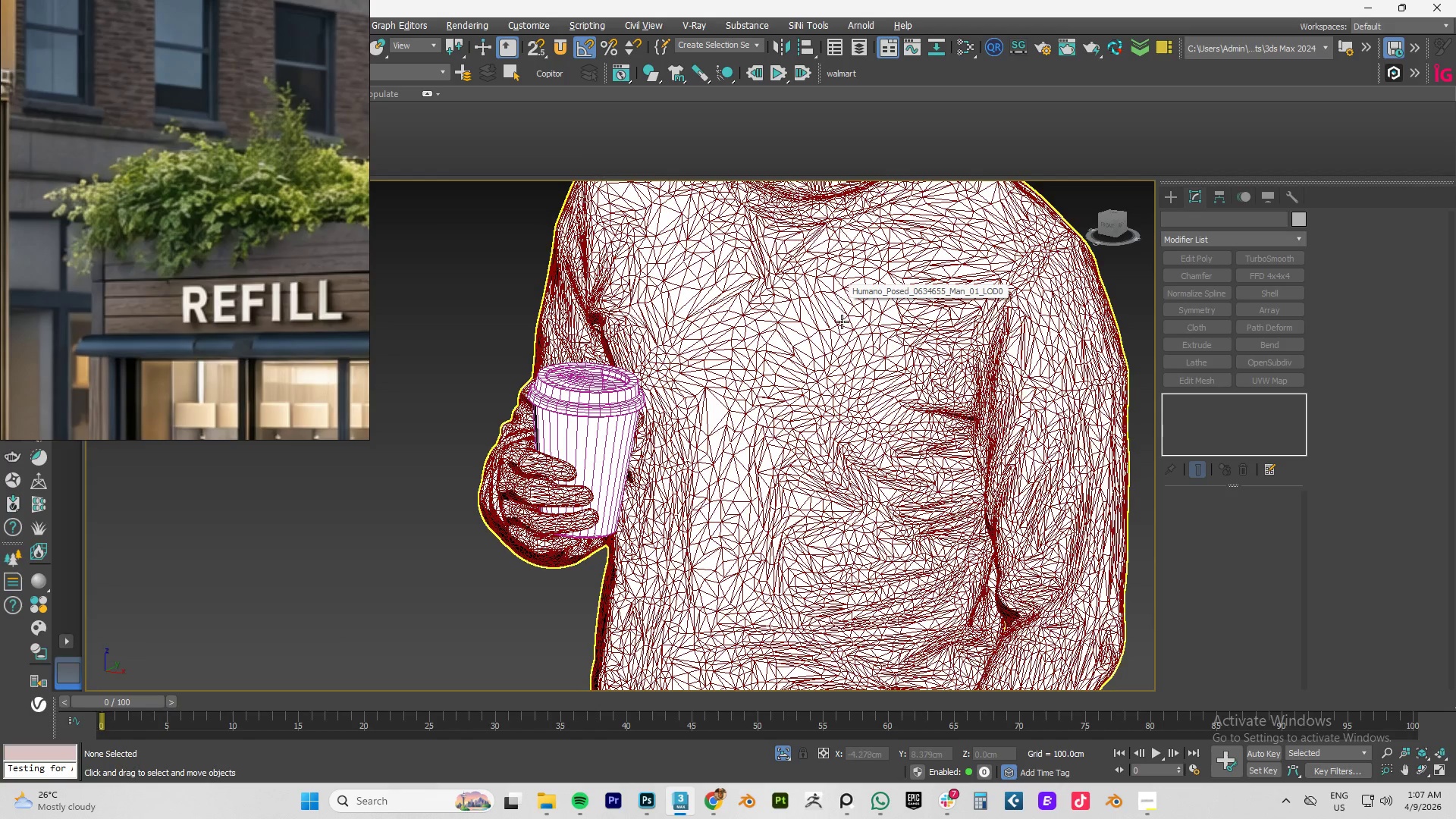 
left_click([844, 357])
 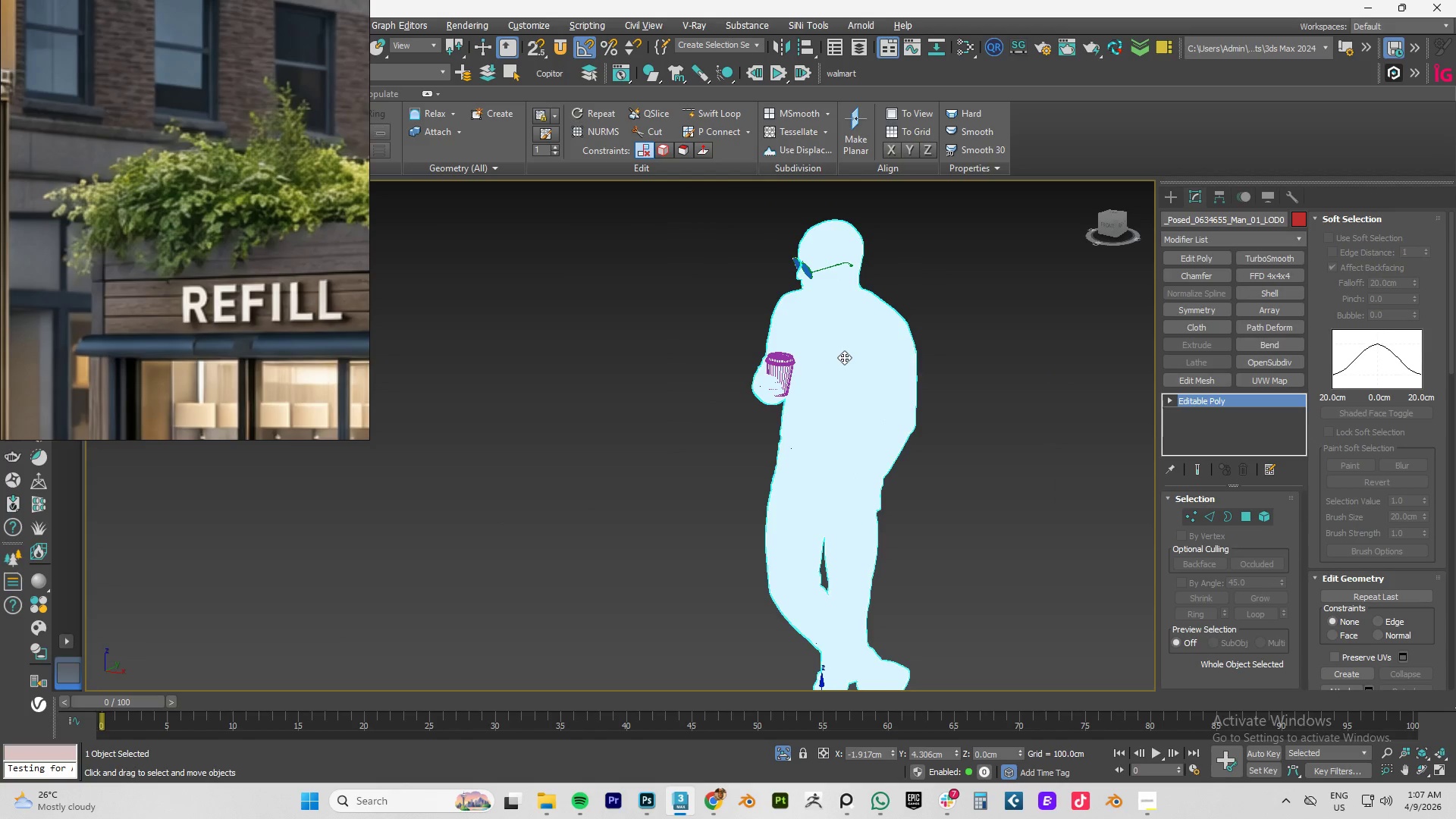 
scroll: coordinate [845, 350], scroll_direction: down, amount: 4.0
 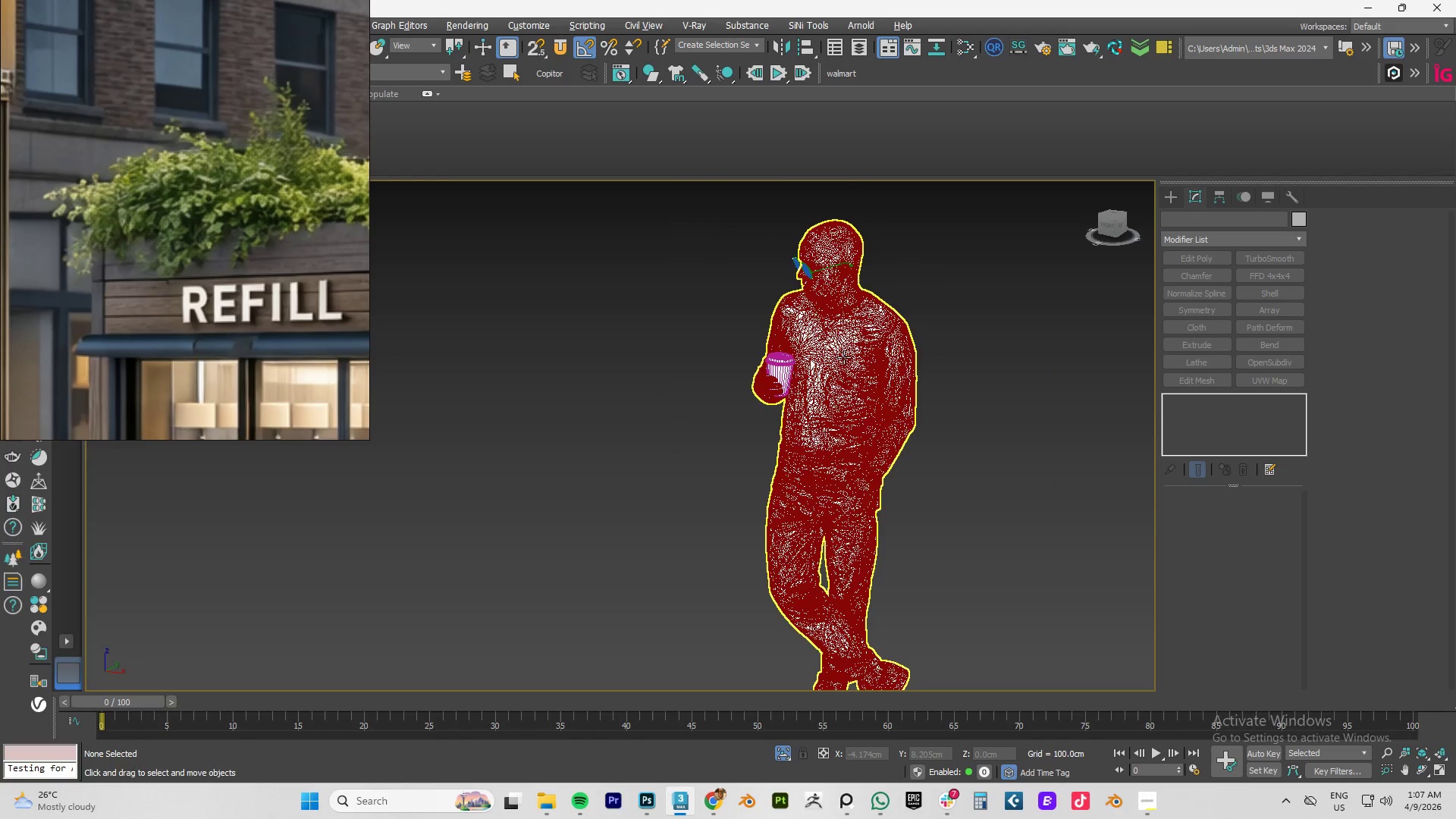 
key(Delete)
 